 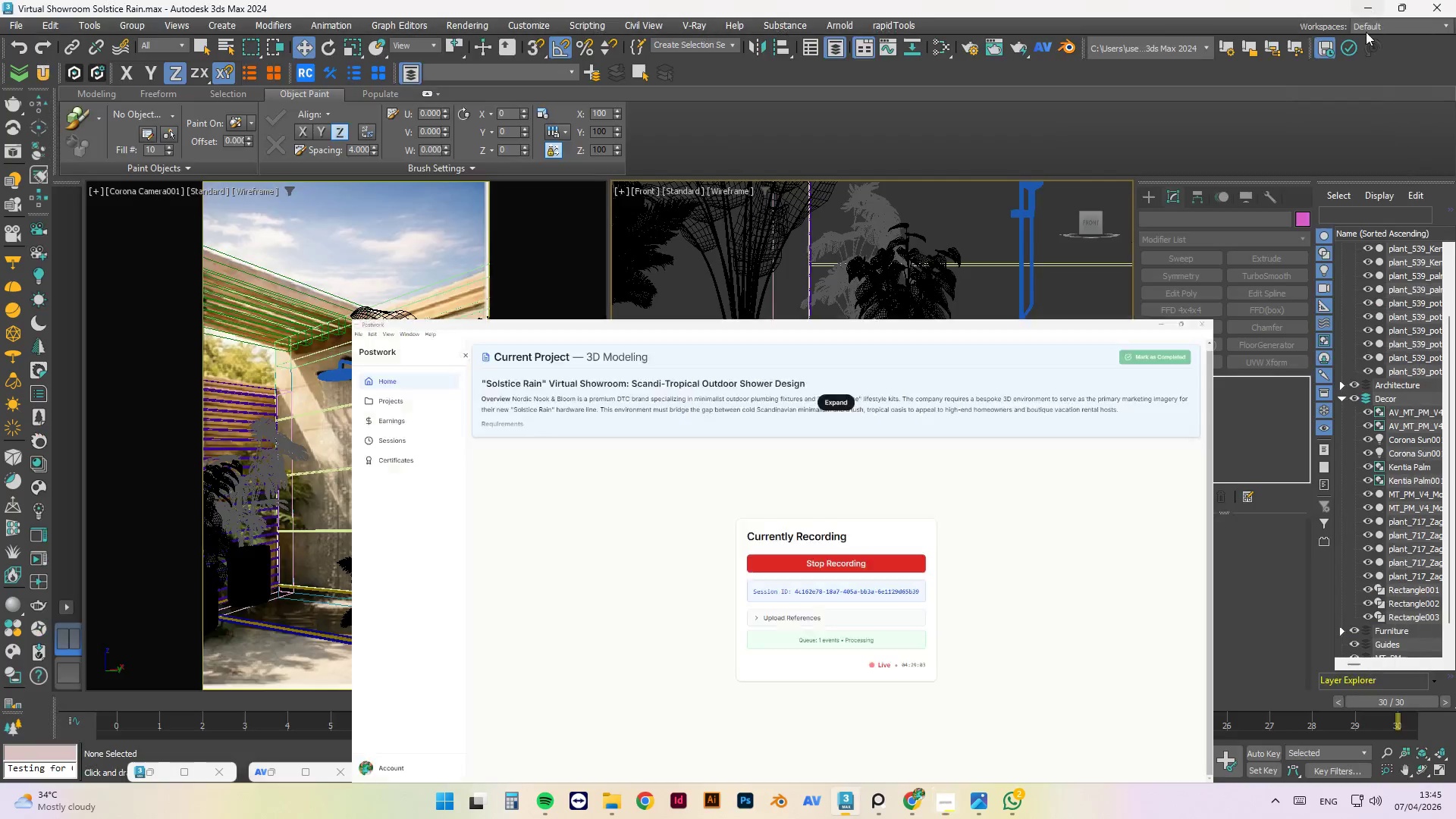 
left_click([946, 601])
 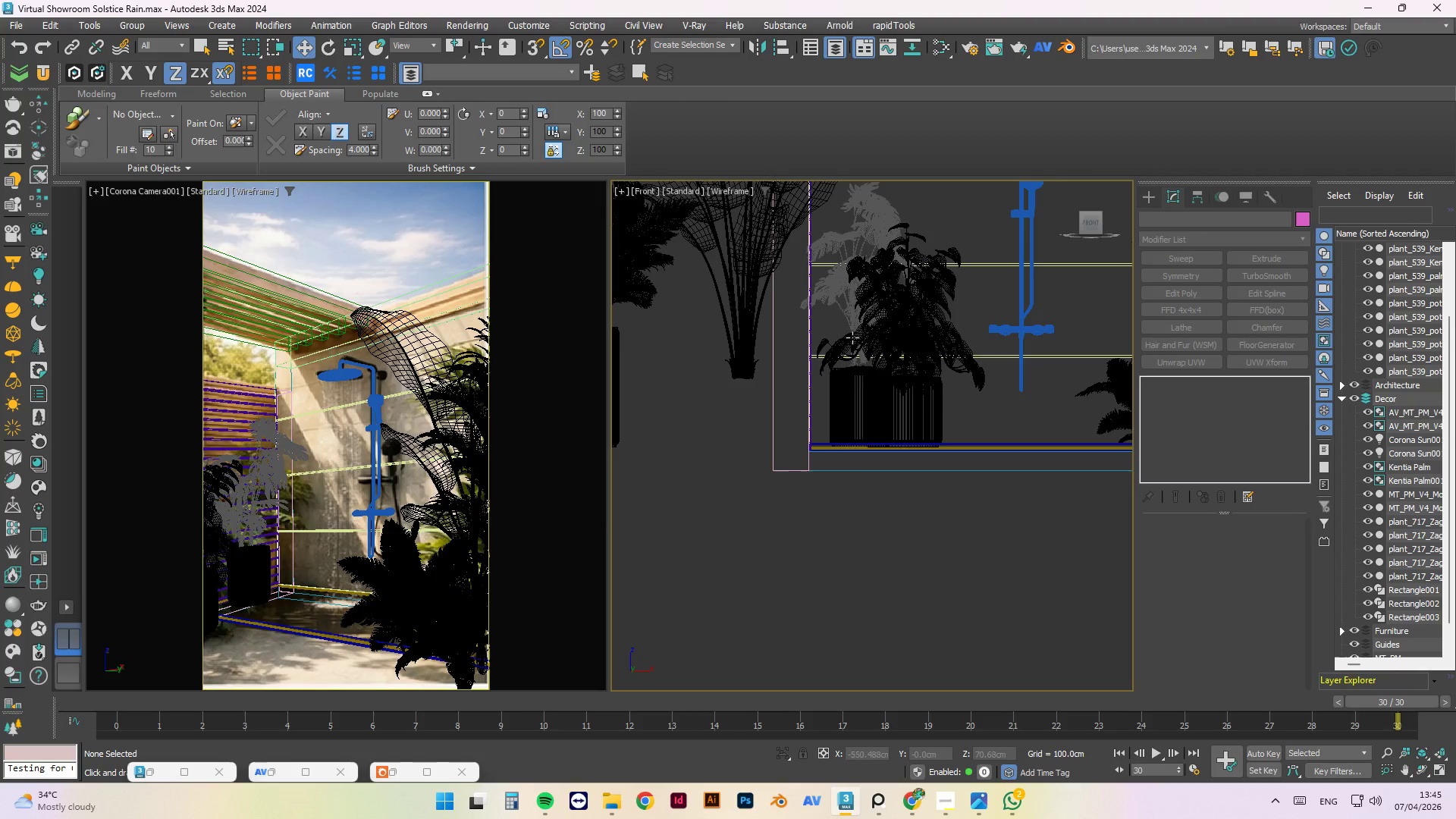 
scroll: coordinate [858, 393], scroll_direction: up, amount: 3.0
 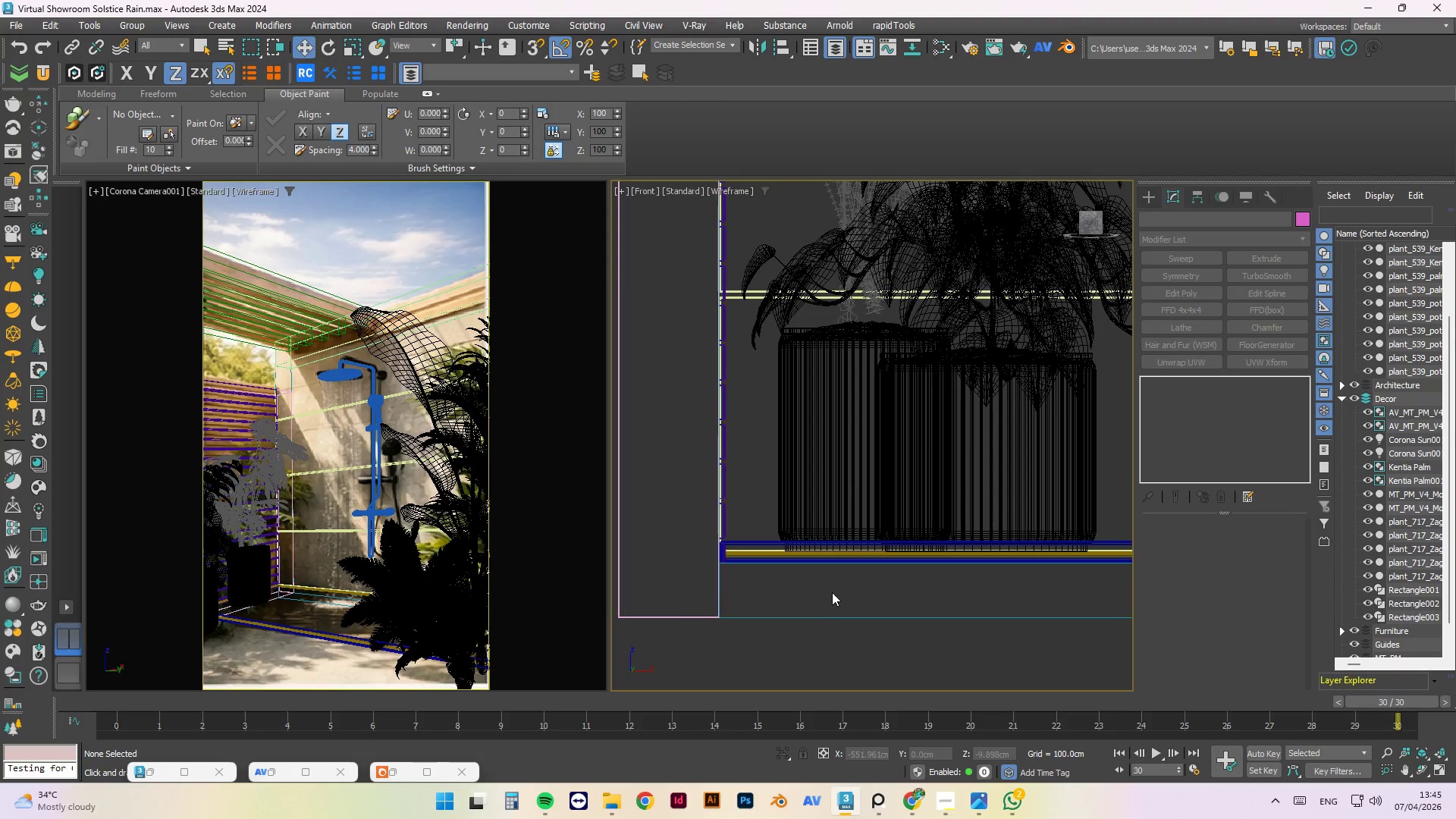 
left_click([394, 774])
 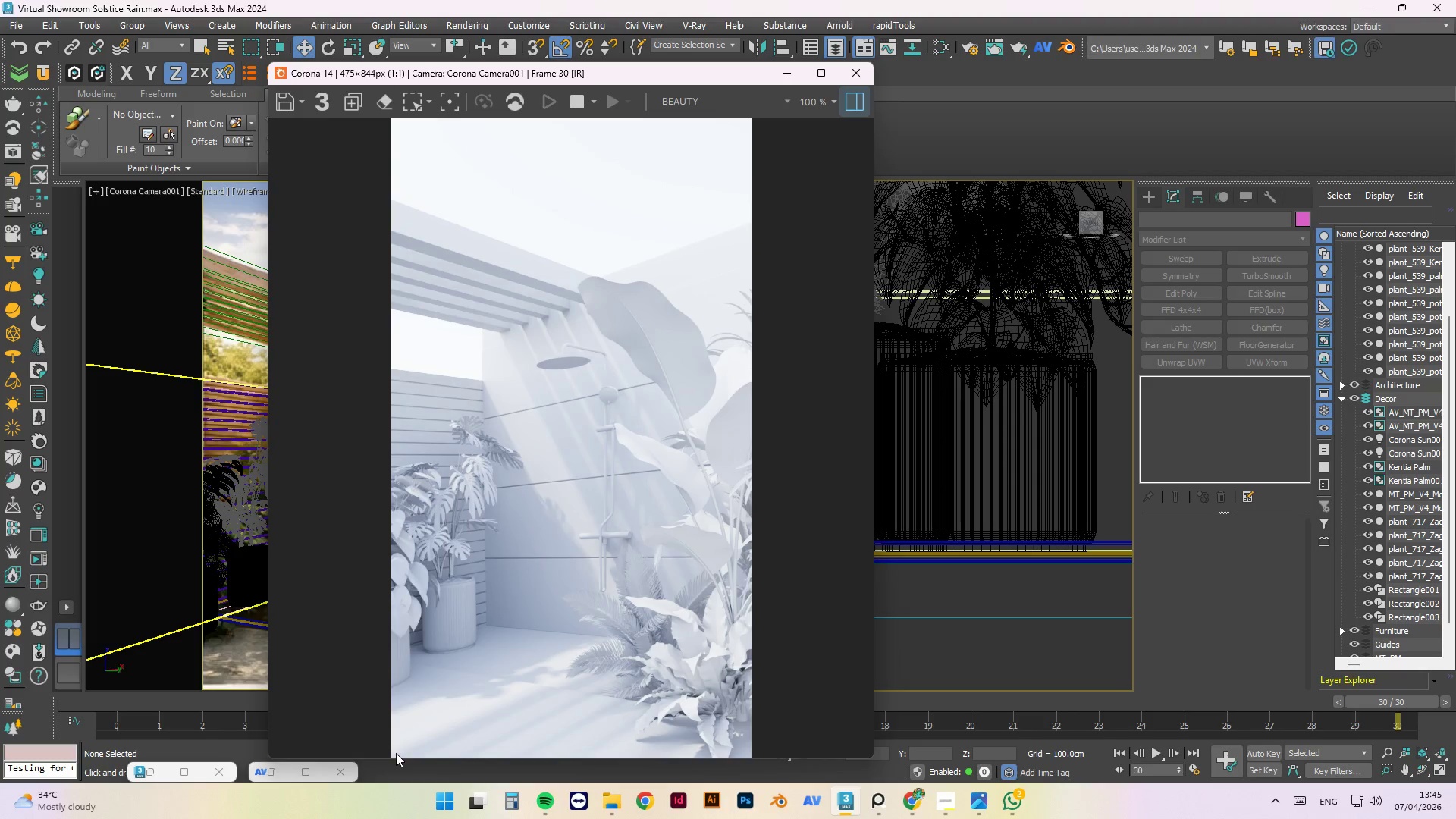 
wait(24.39)
 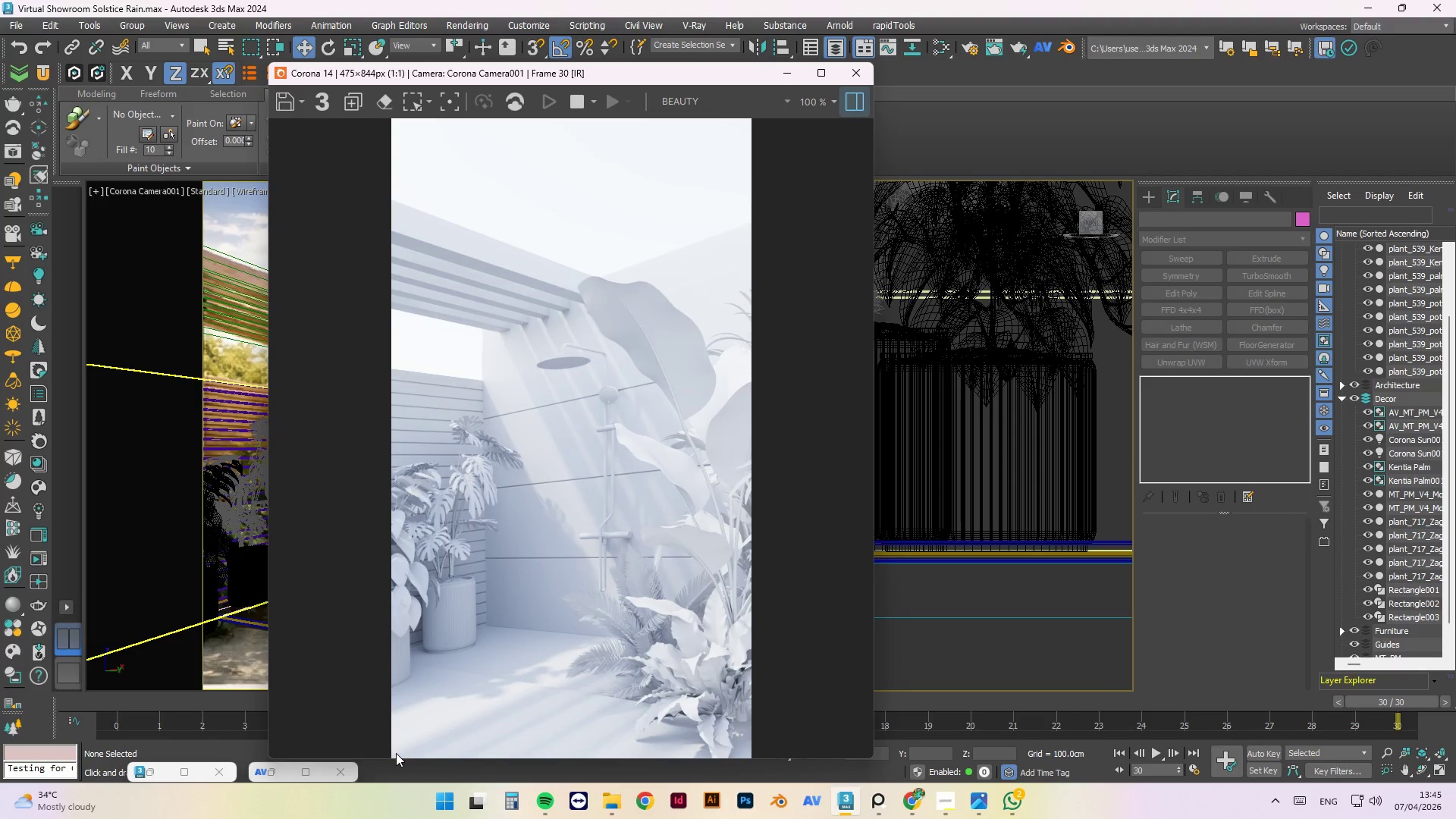 
left_click([858, 73])
 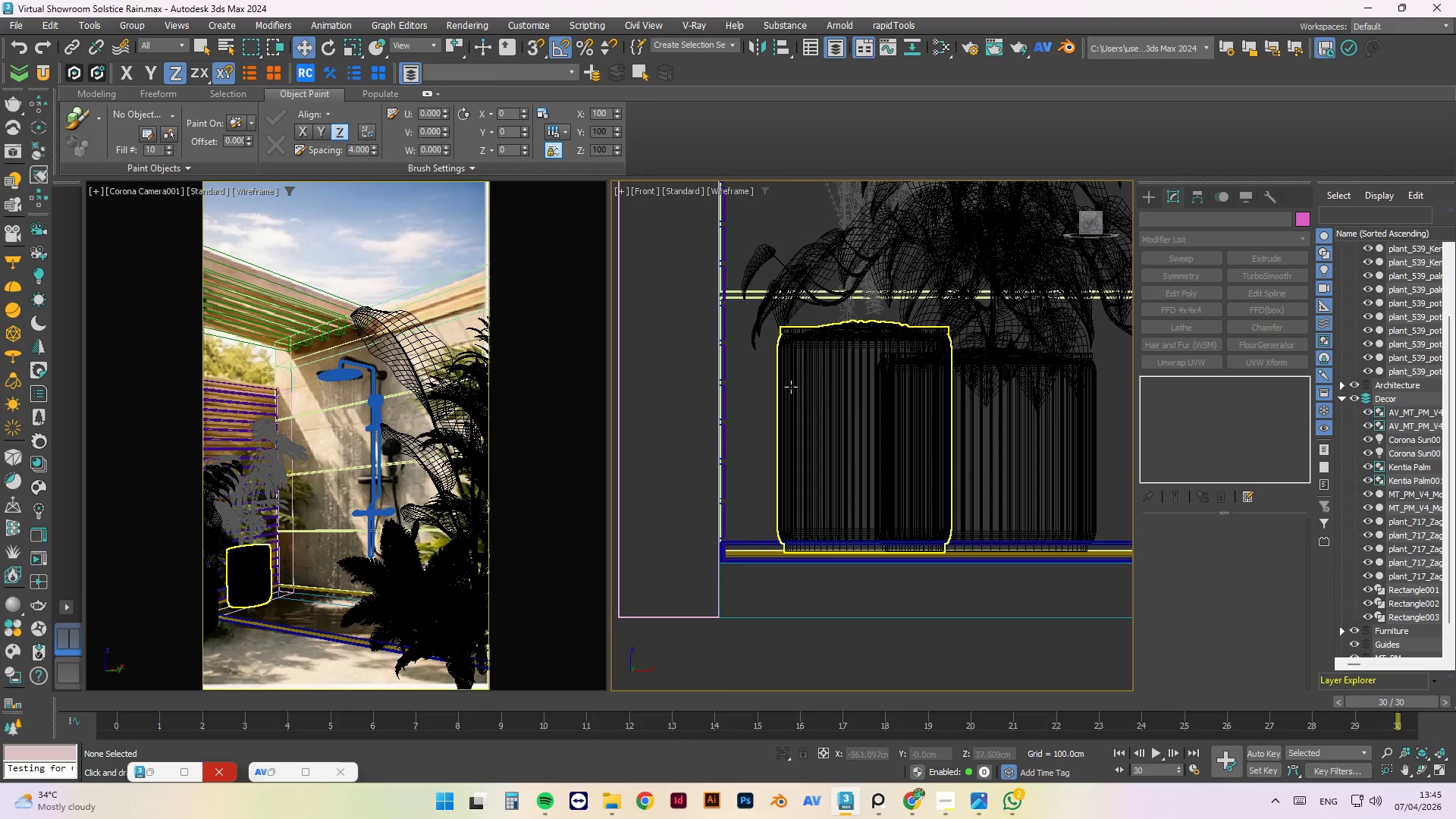 
left_click([745, 383])
 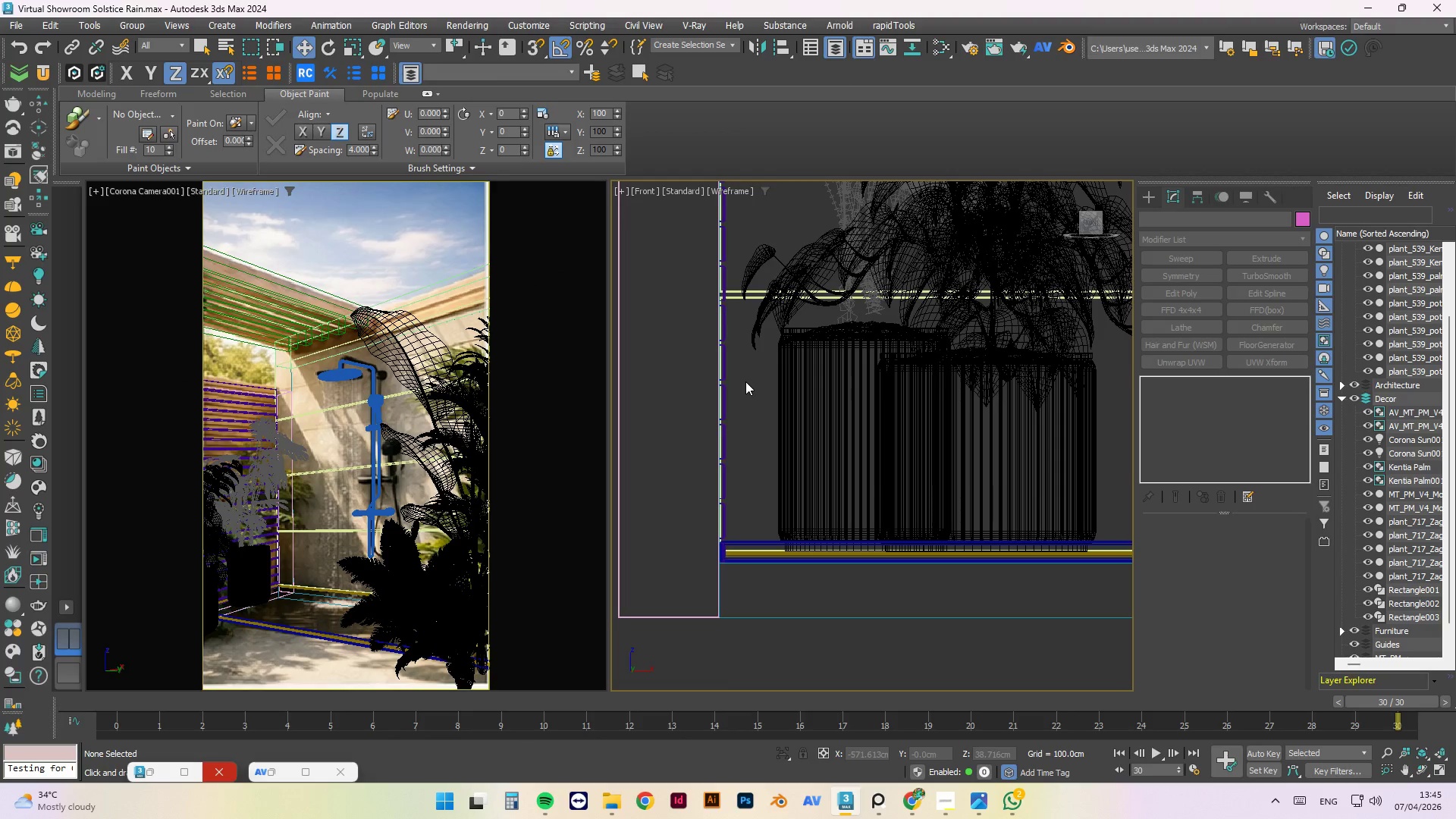 
key(T)
 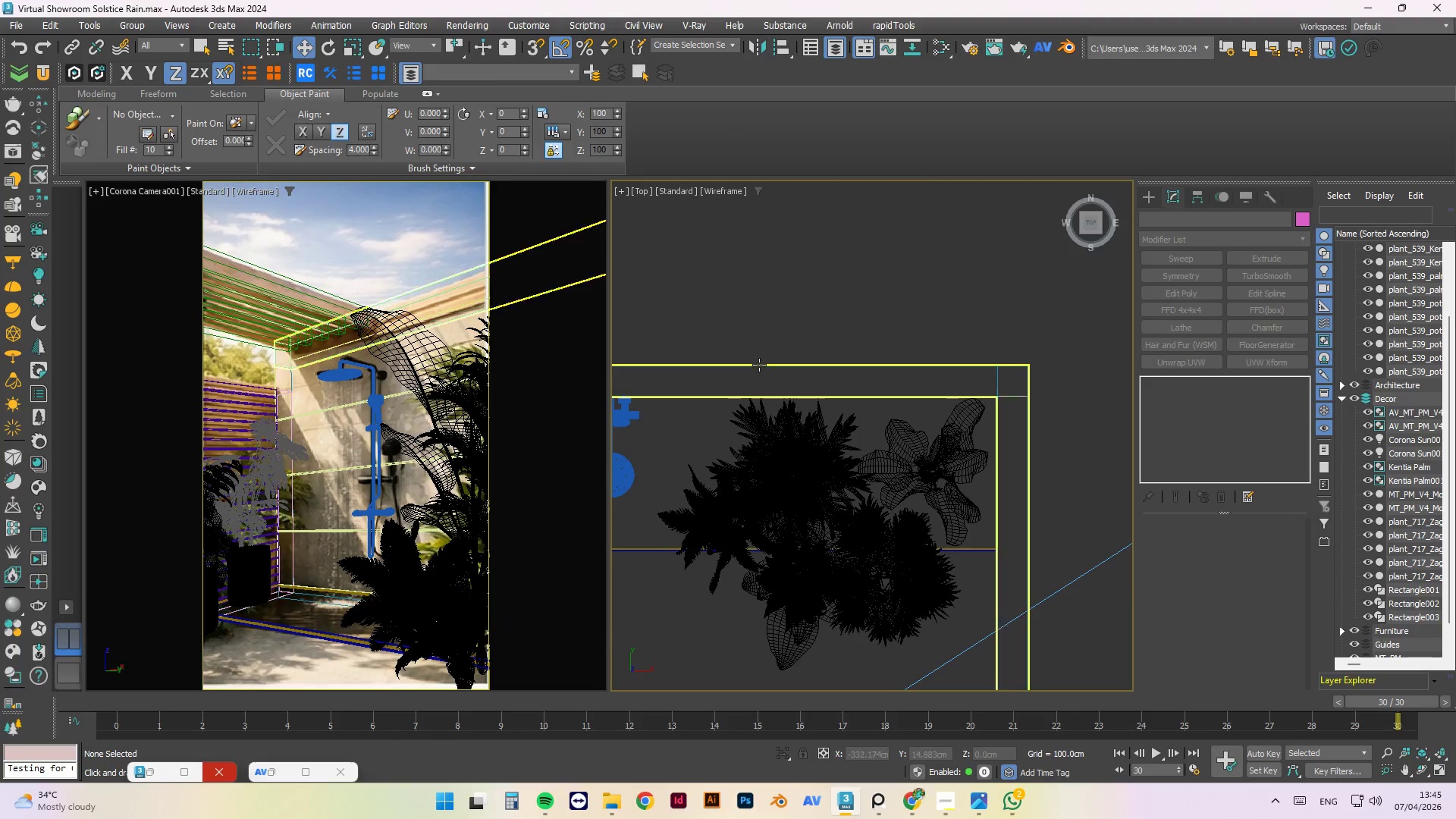 
scroll: coordinate [745, 389], scroll_direction: up, amount: 2.0
 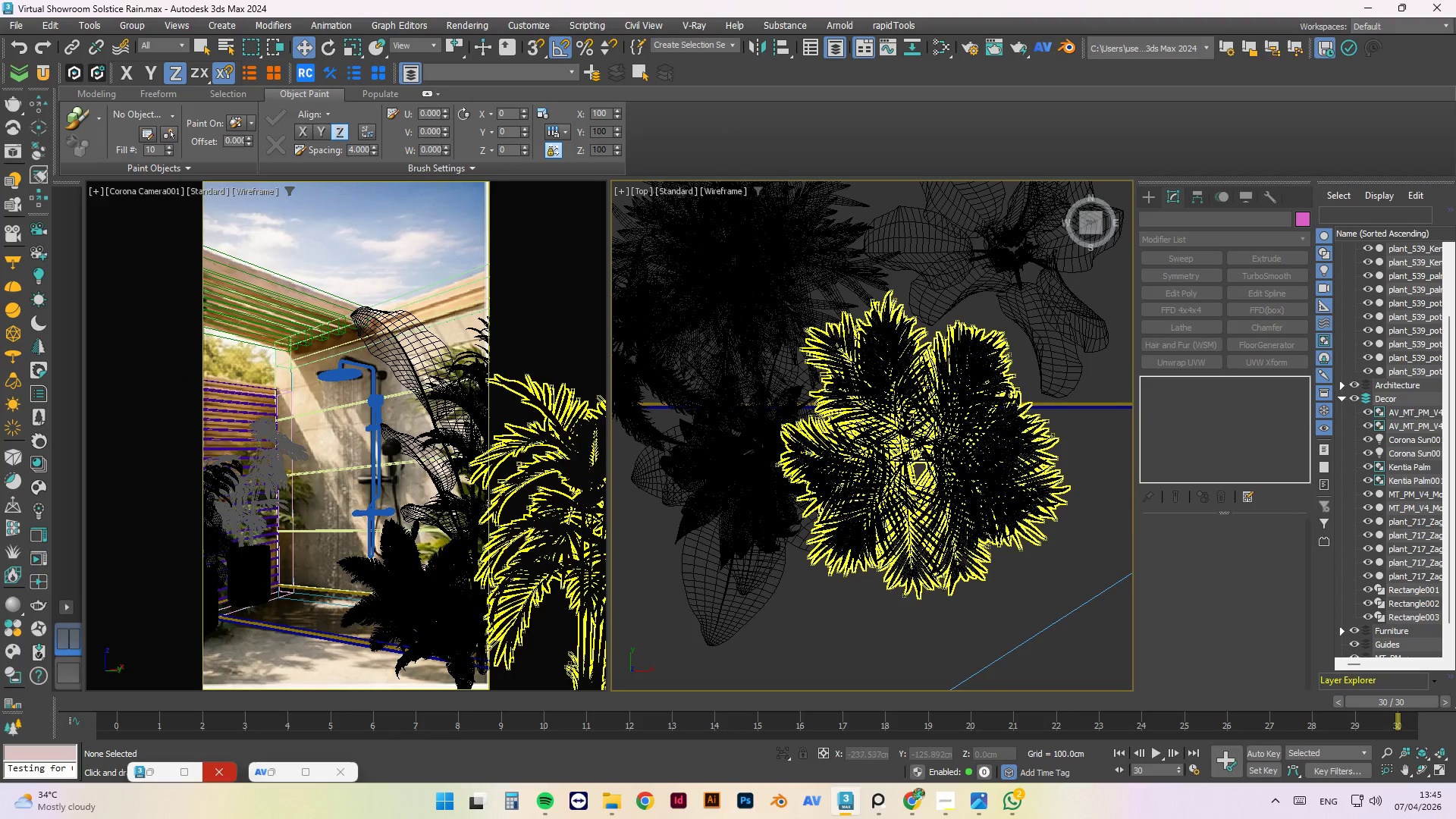 
left_click([879, 420])
 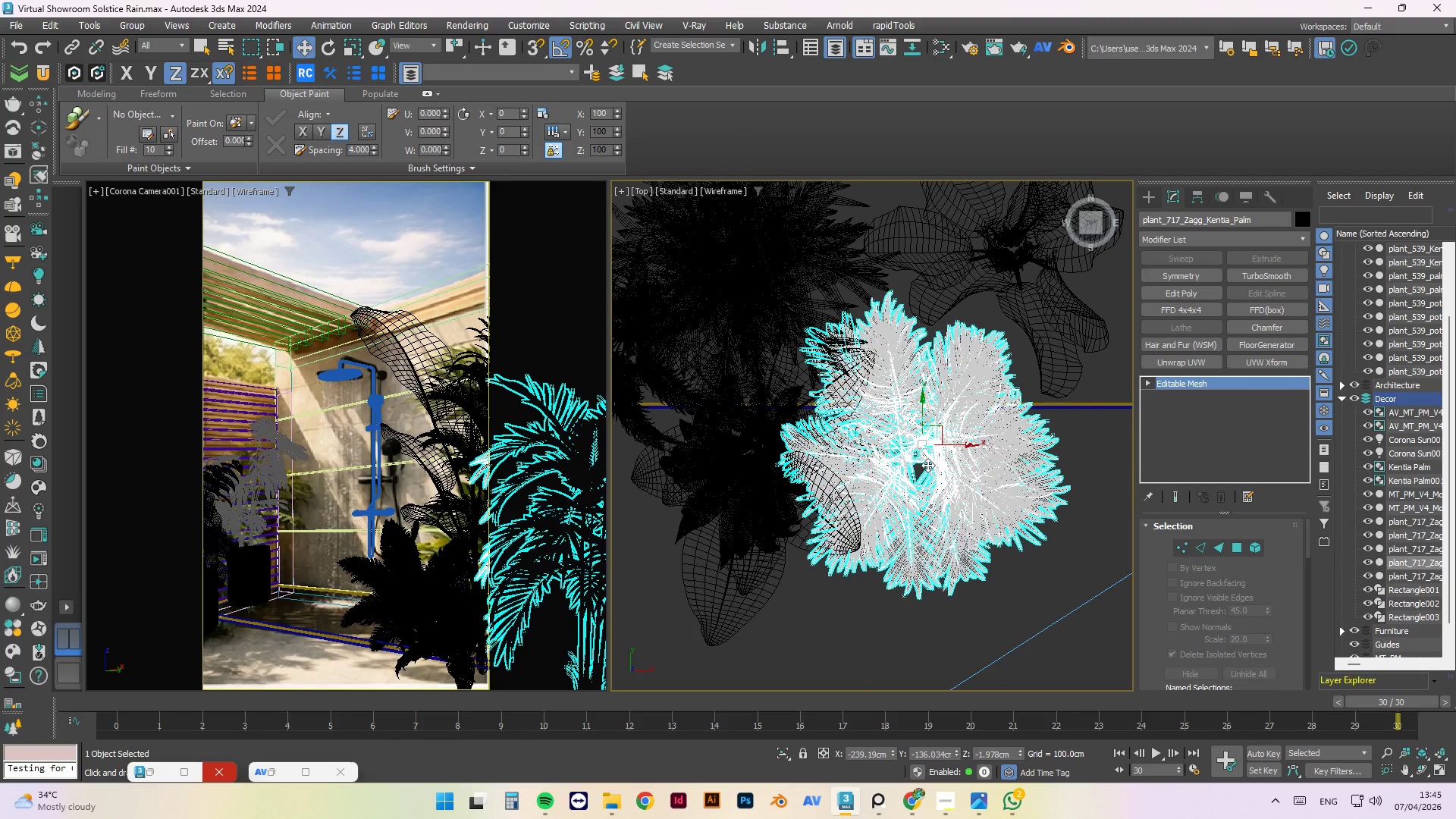 
scroll: coordinate [933, 469], scroll_direction: down, amount: 2.0
 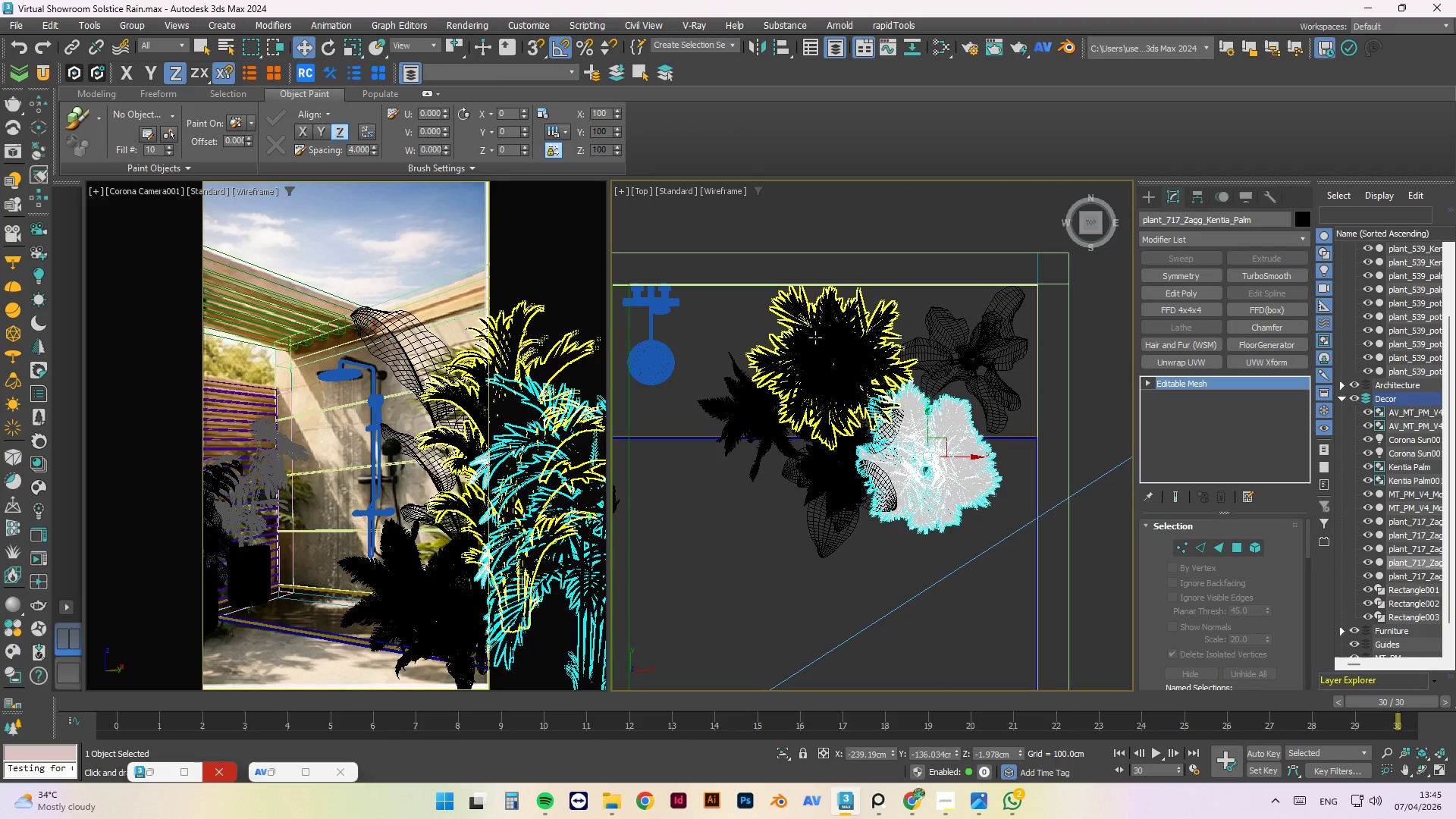 
left_click([815, 337])
 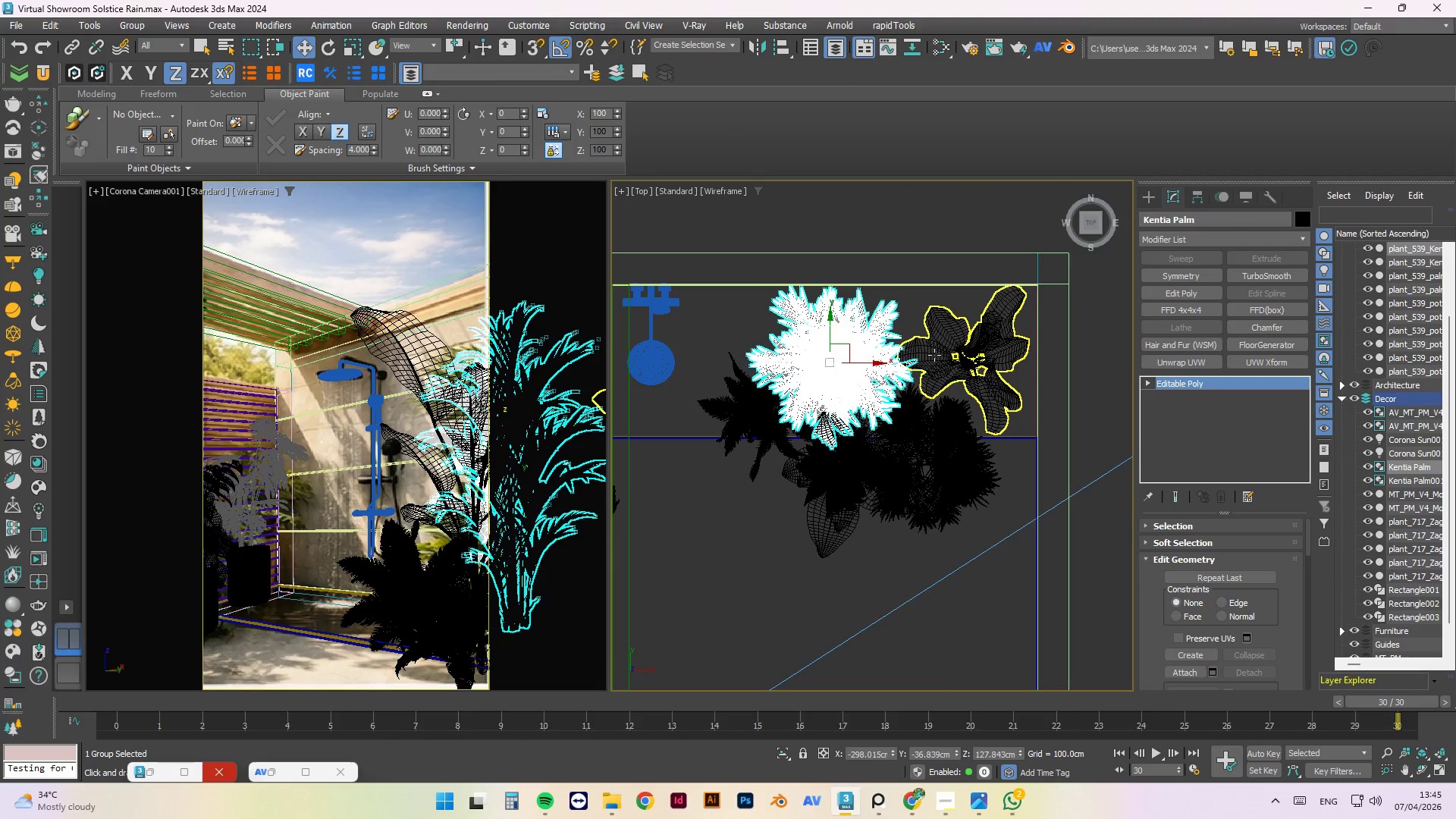 
hold_key(key=ControlLeft, duration=1.51)
left_click([949, 340])
 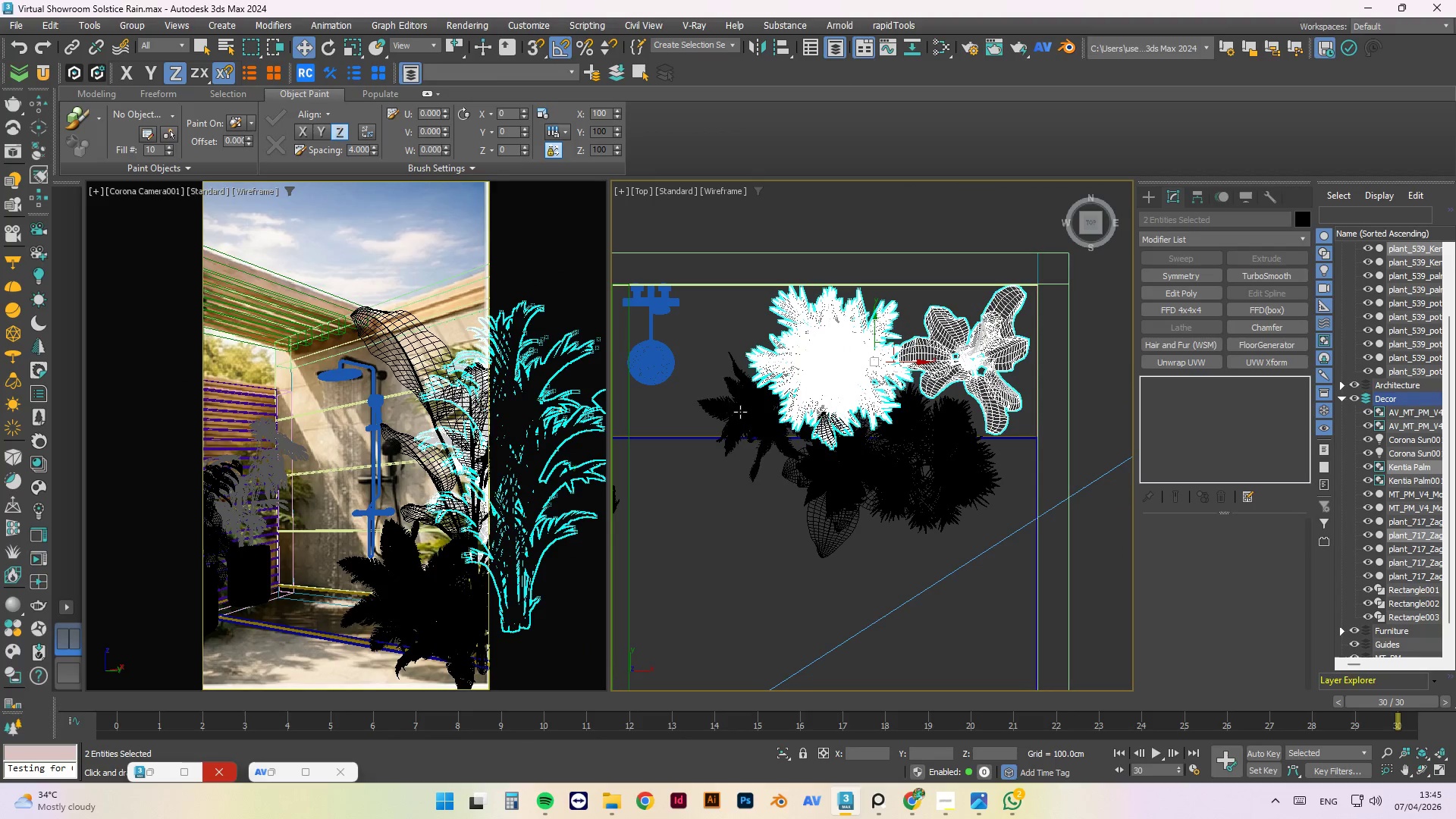 
left_click([740, 411])
 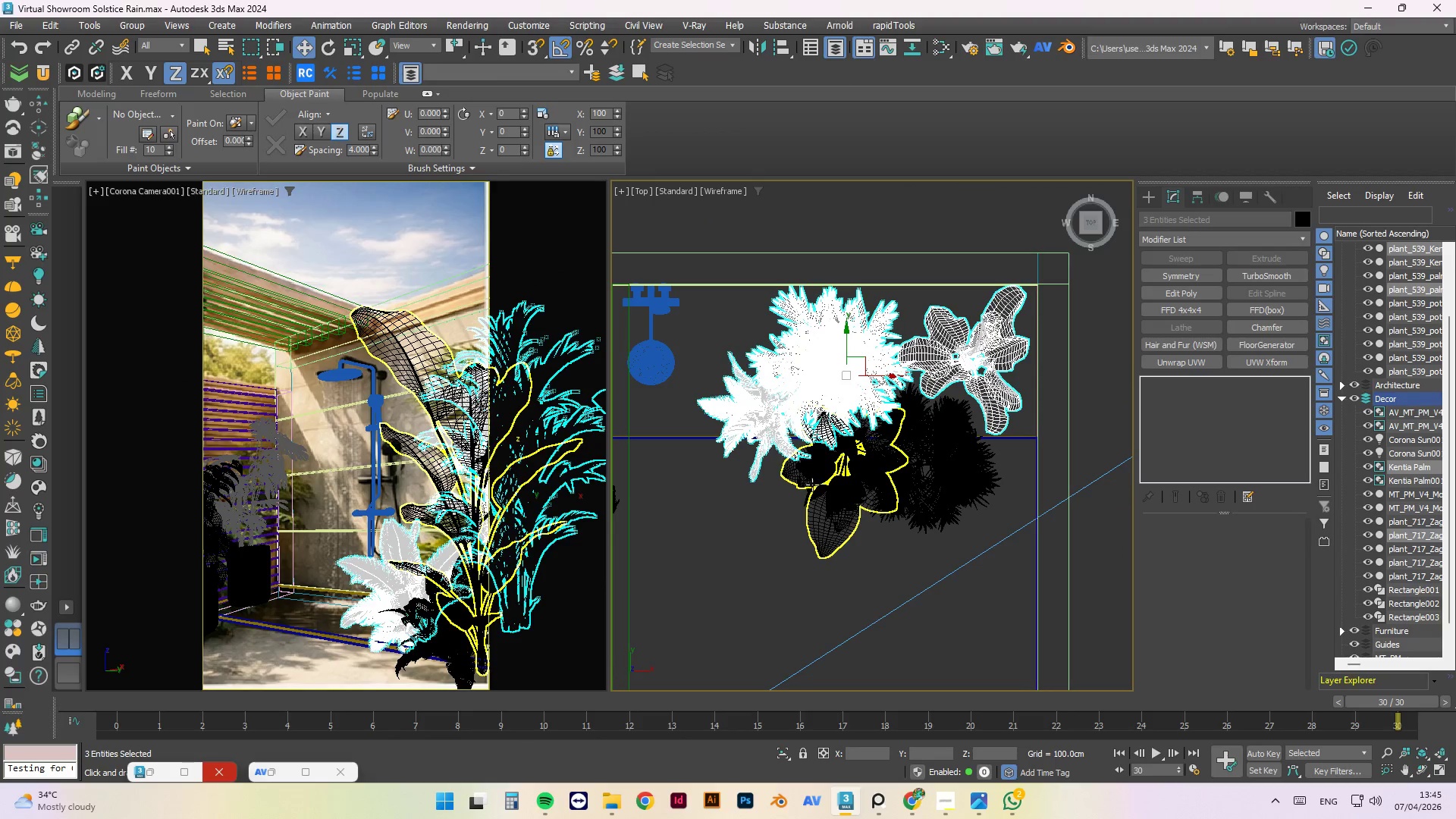 
hold_key(key=ControlLeft, duration=1.0)
left_click([814, 486])
 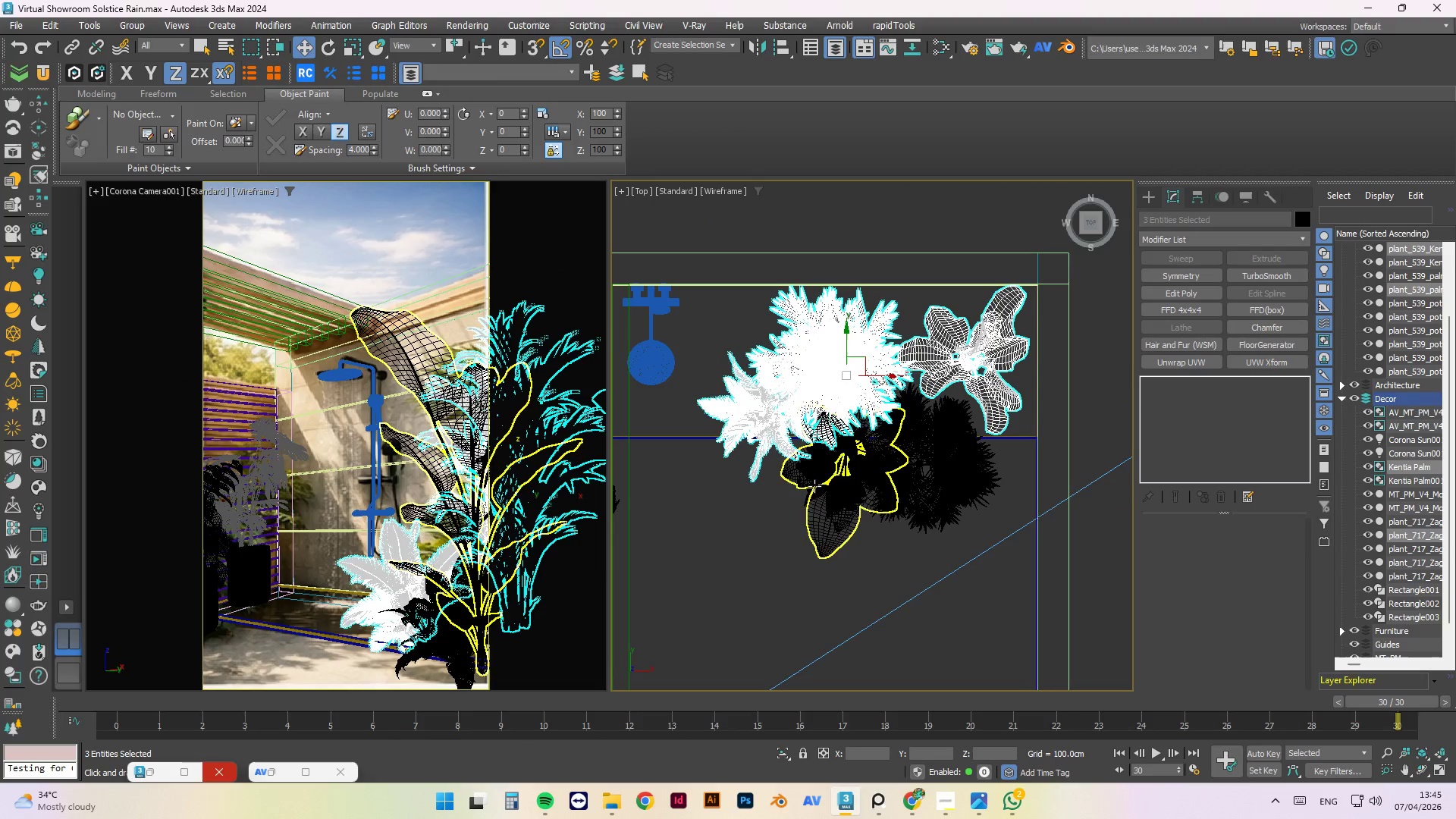 
left_click([945, 488])
 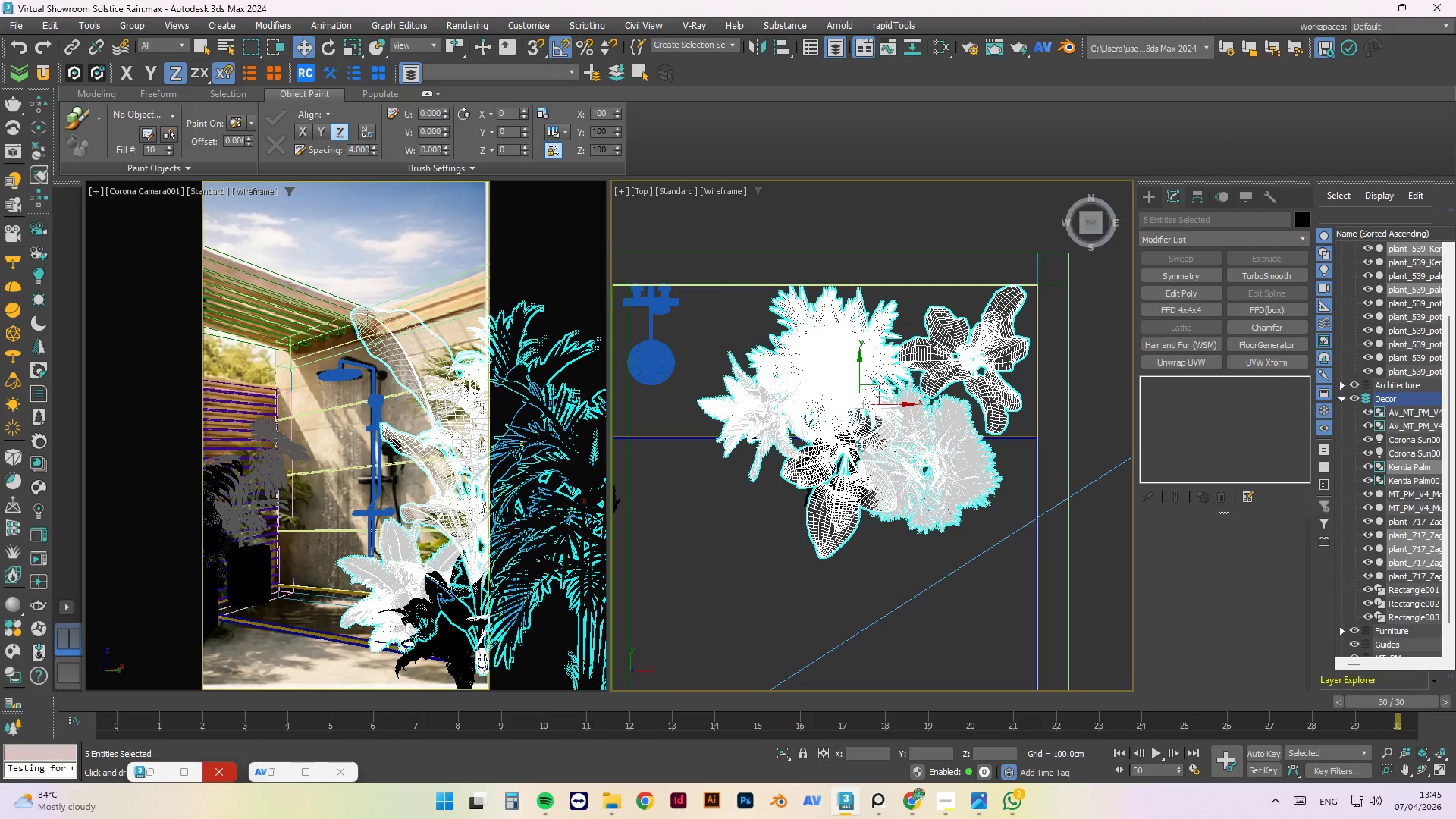 
hold_key(key=AltLeft, duration=0.84)
 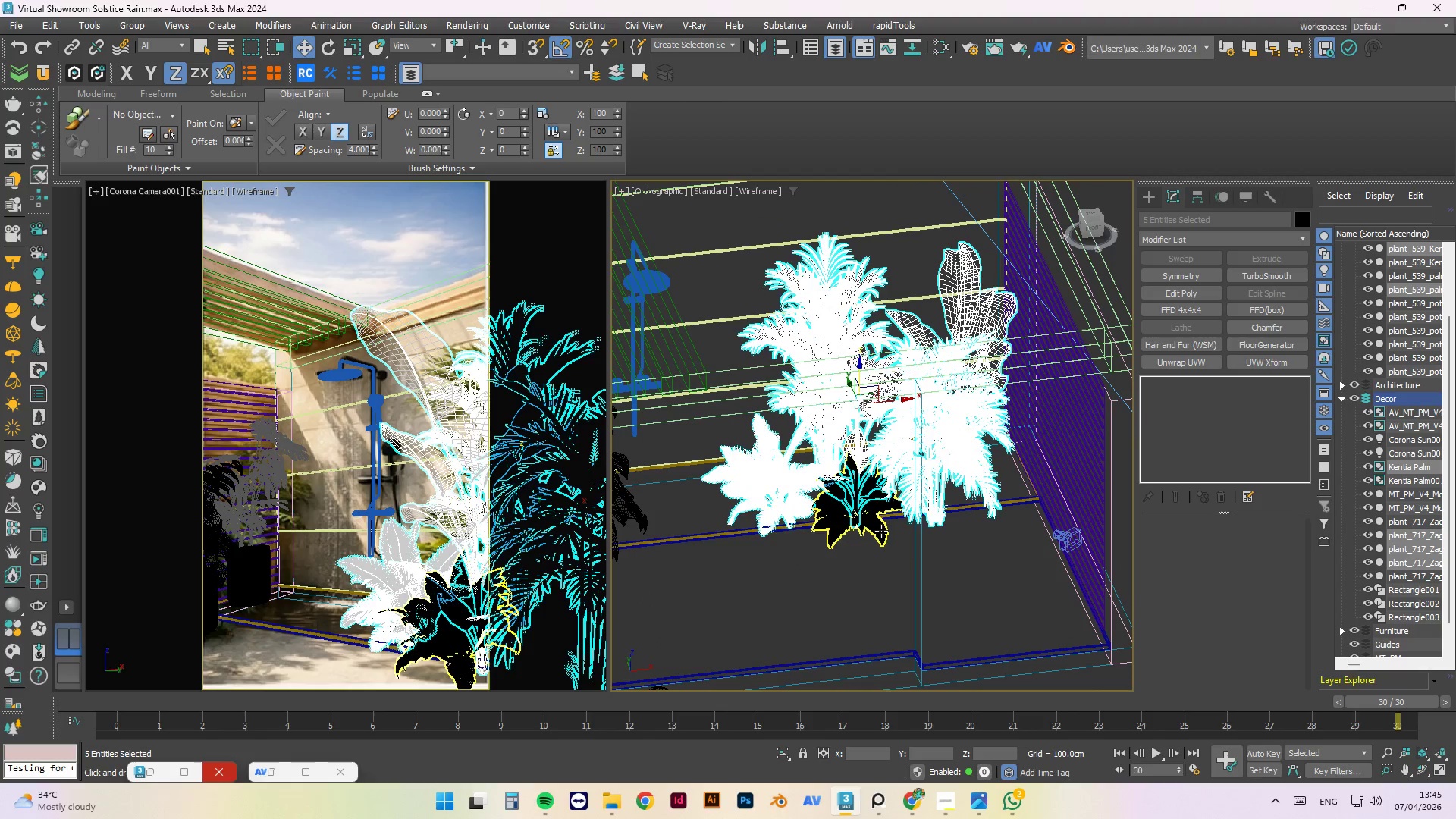 
hold_key(key=ControlLeft, duration=0.58)
 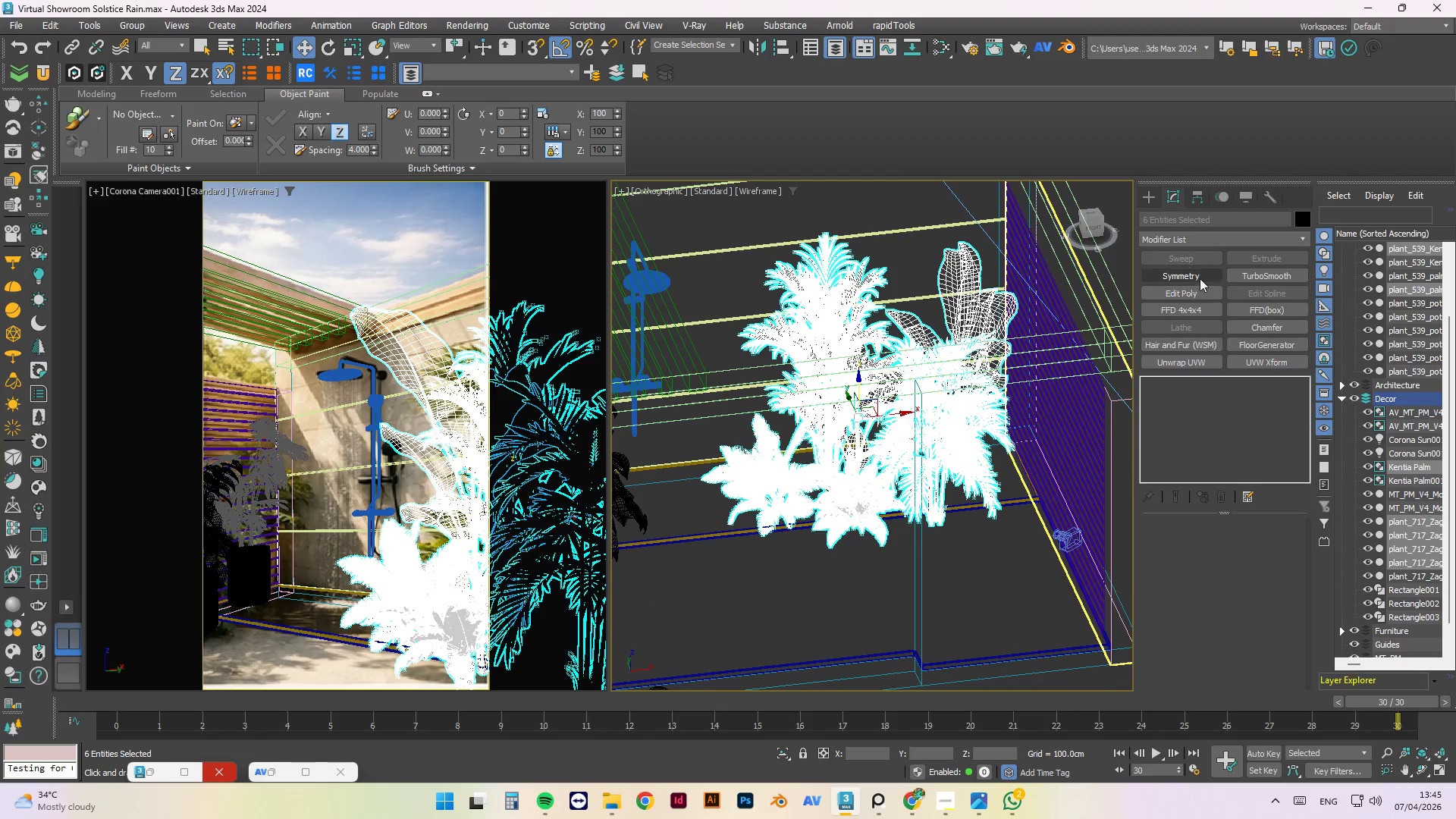 
left_click([1185, 312])
 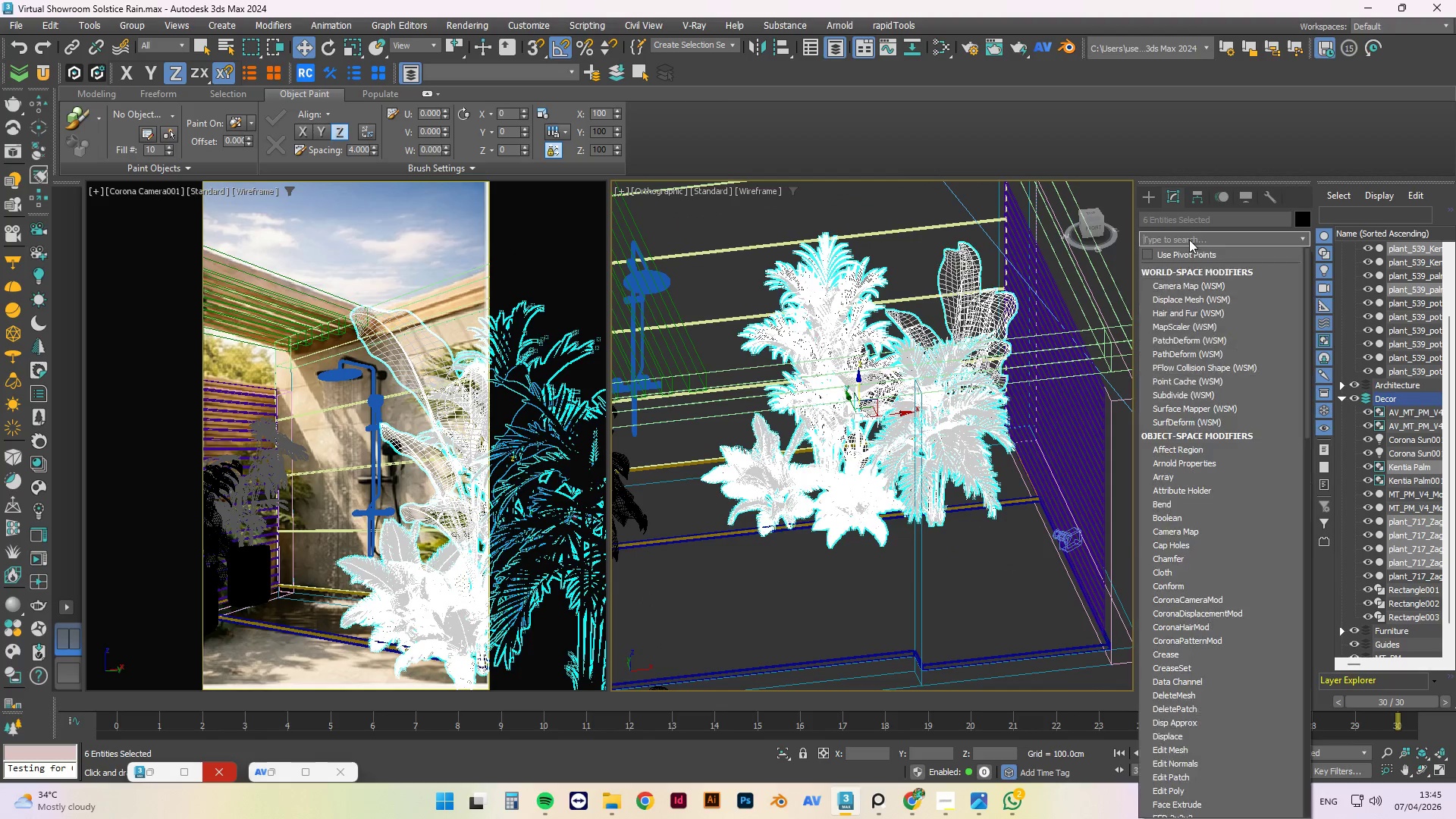 
scroll: coordinate [1233, 541], scroll_direction: down, amount: 3.0
 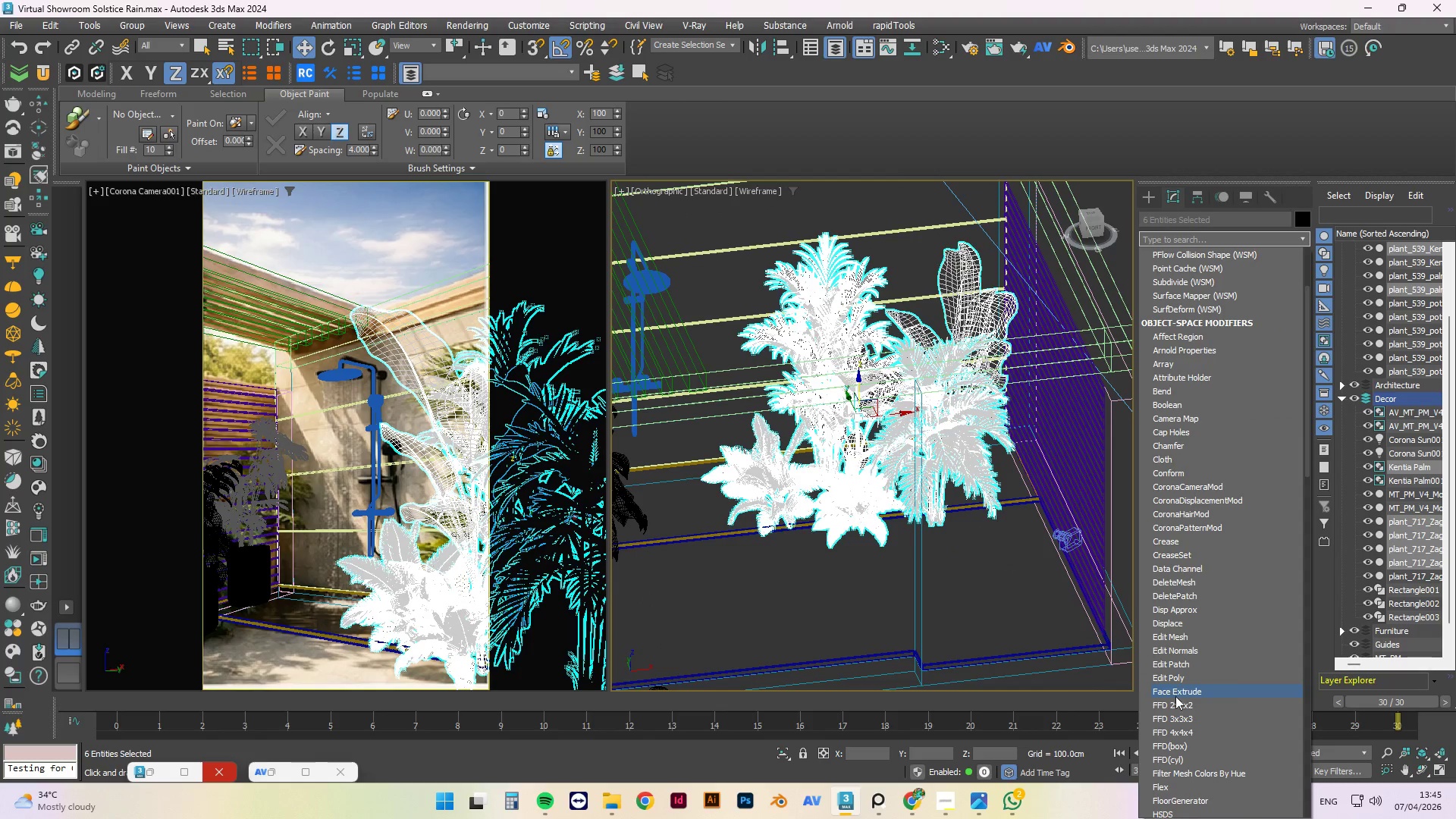 
left_click([1175, 705])
 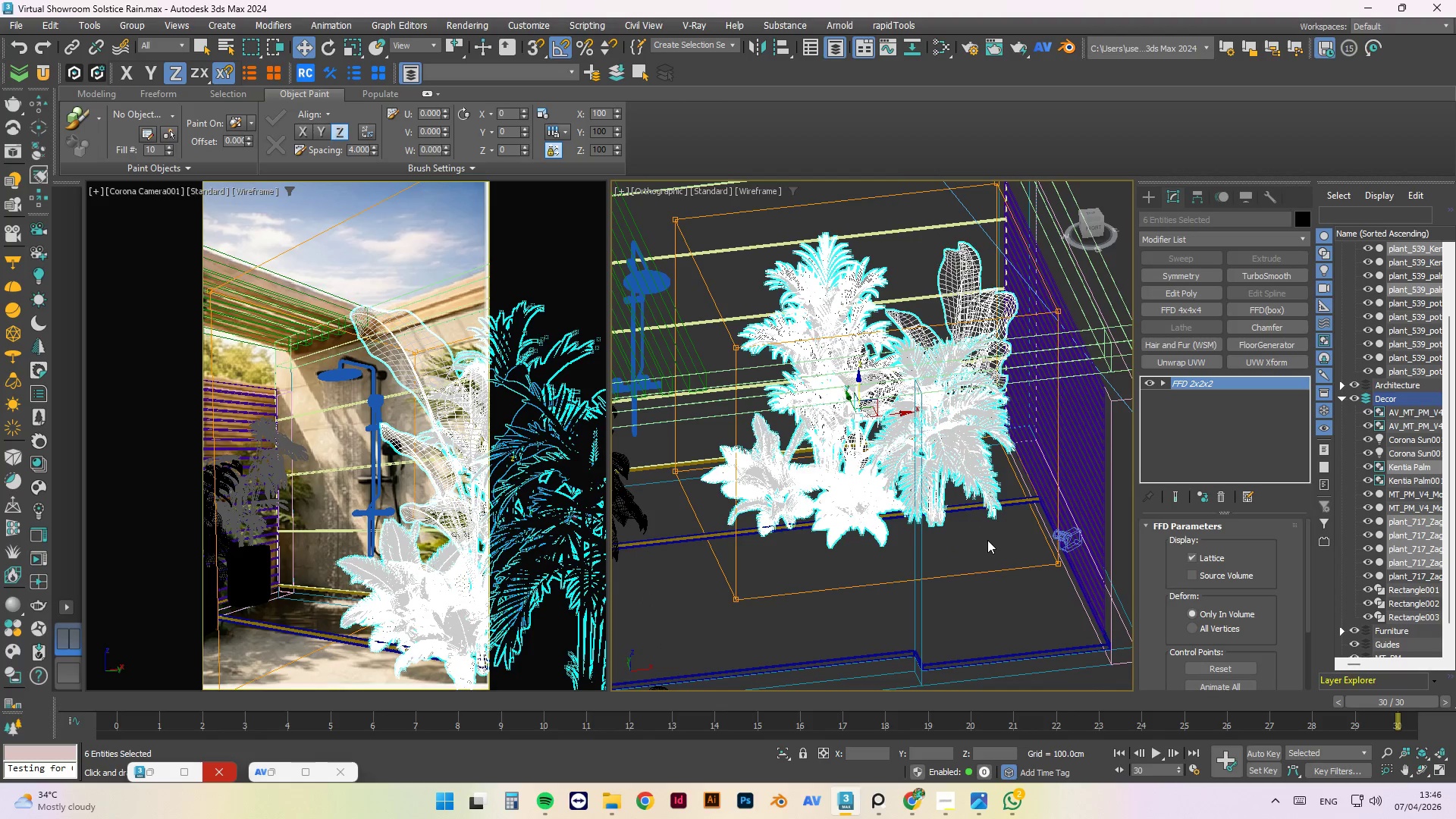 
key(T)
 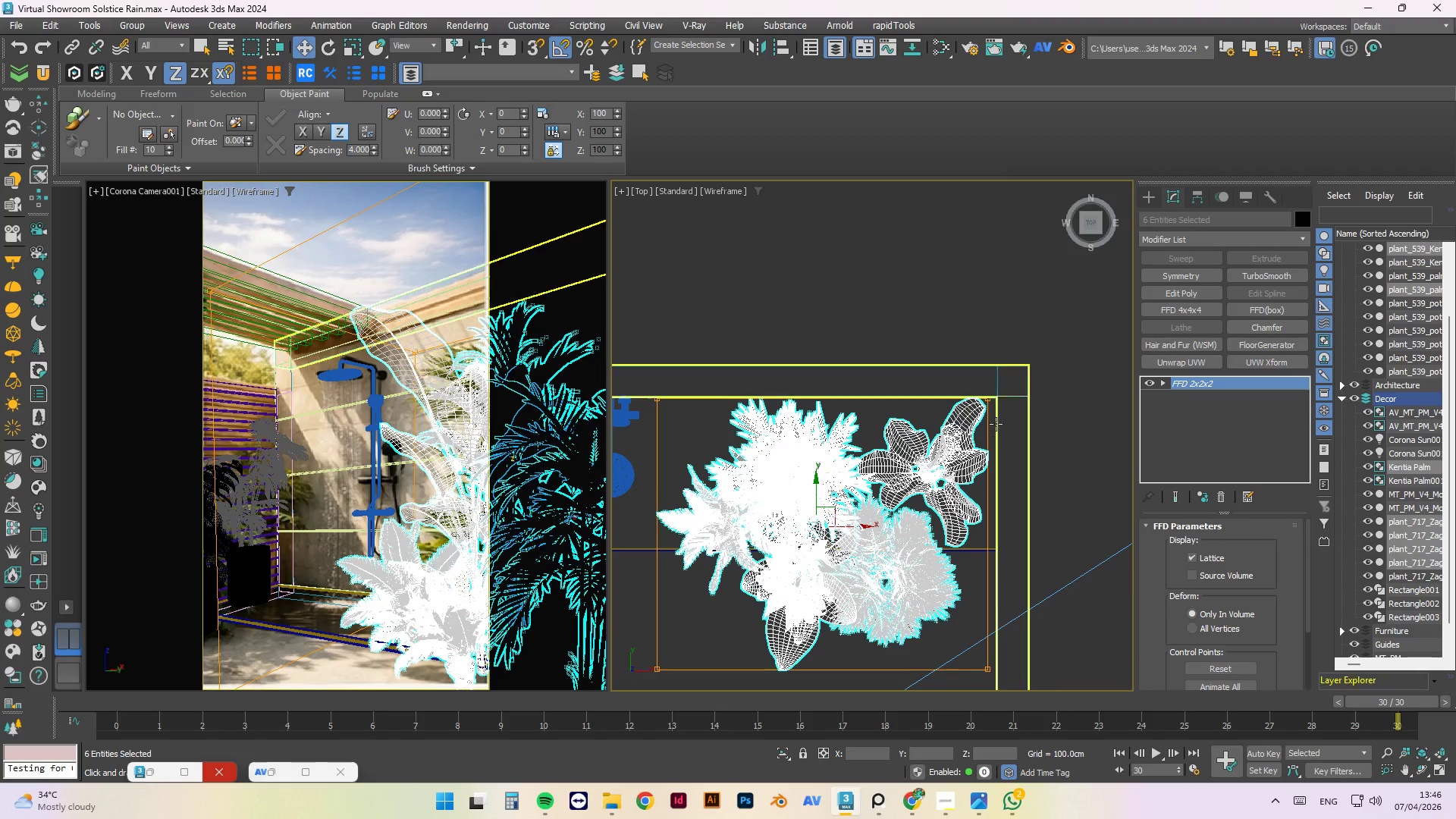 
scroll: coordinate [1015, 367], scroll_direction: down, amount: 3.0
 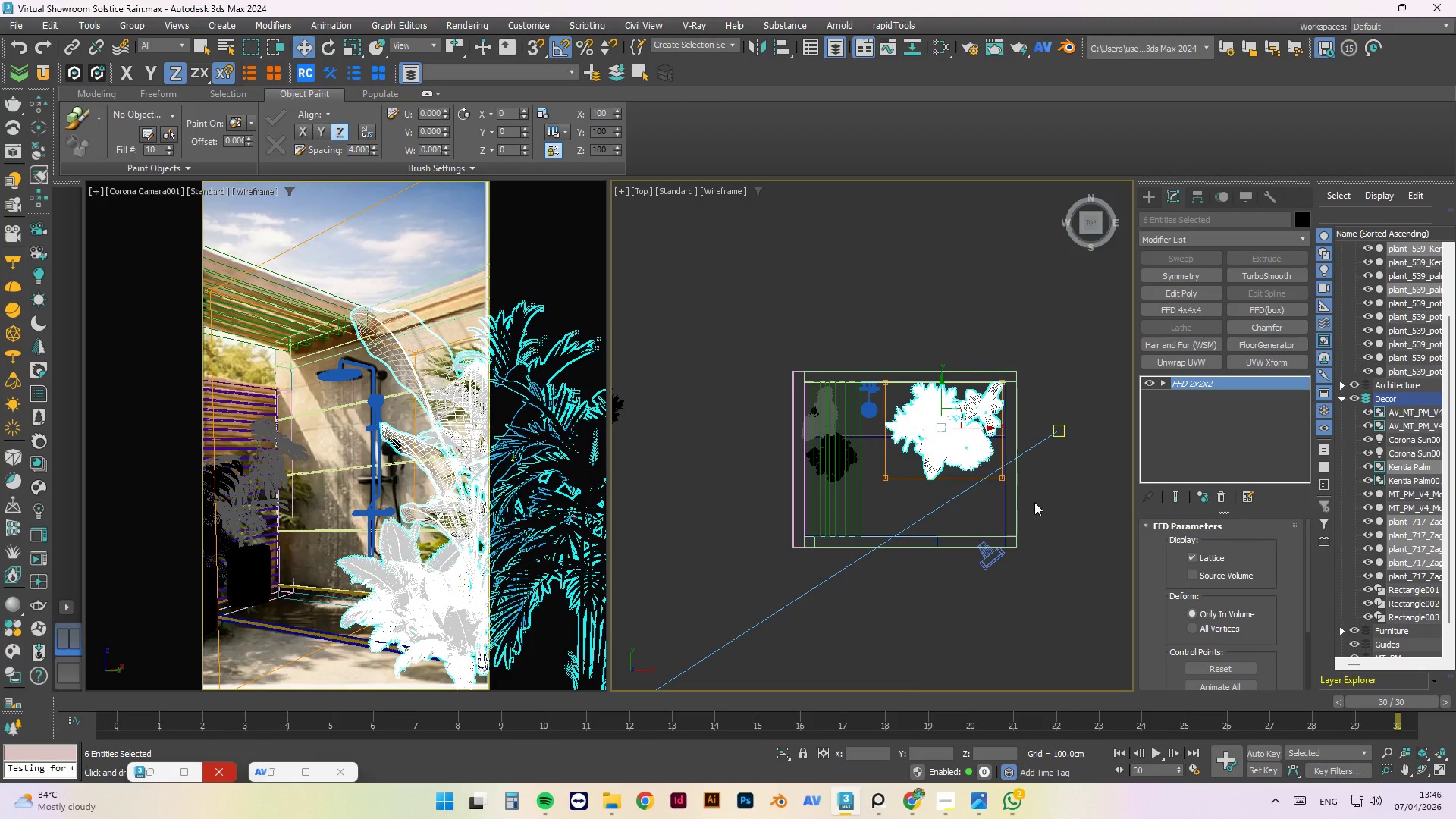 
key(1)
 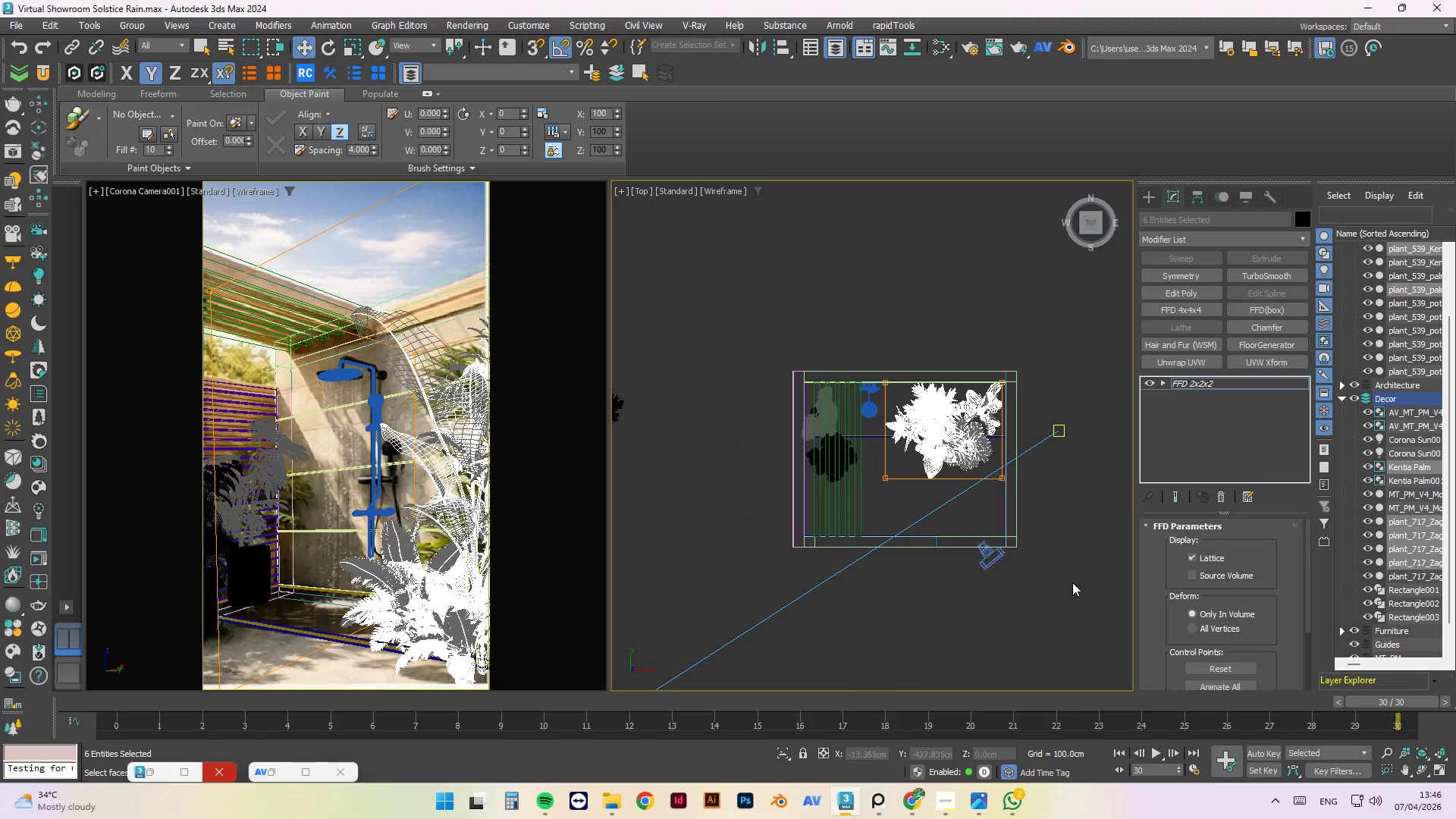 
left_click_drag(start_coordinate=[1099, 574], to_coordinate=[840, 450])
 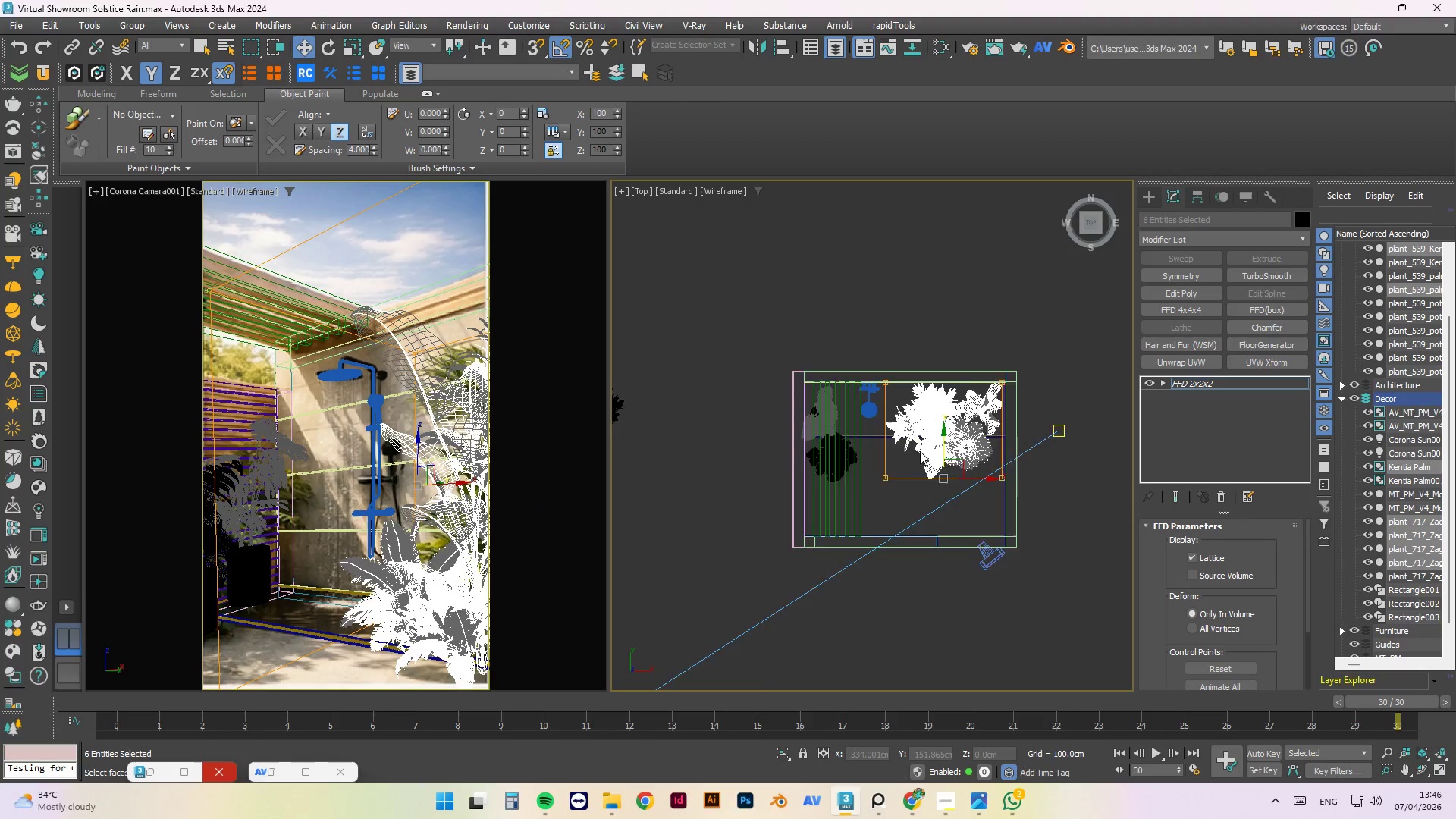 
scroll: coordinate [920, 451], scroll_direction: up, amount: 2.0
 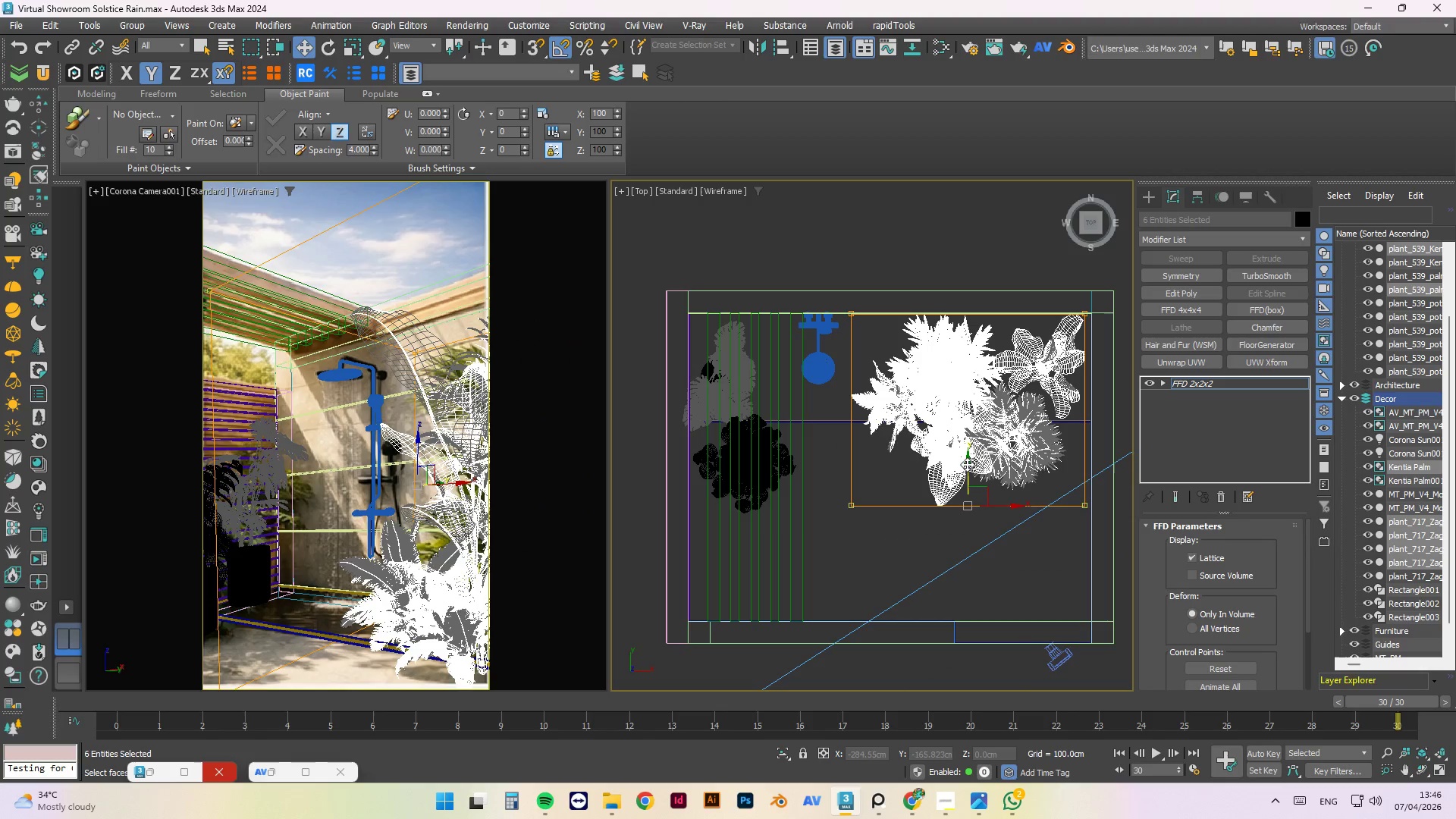 
left_click_drag(start_coordinate=[967, 464], to_coordinate=[969, 444])
 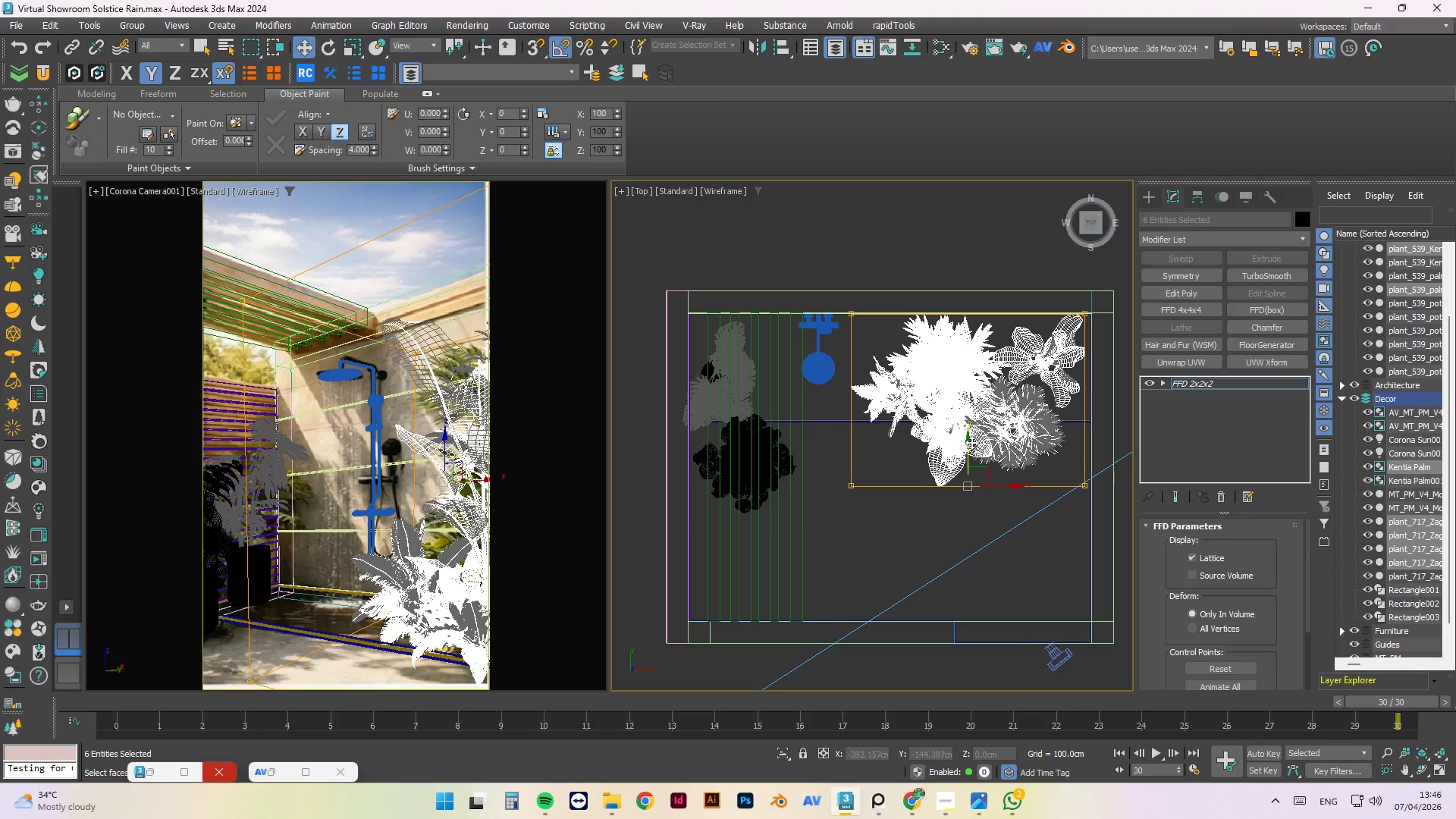 
hold_key(key=AltLeft, duration=1.5)
 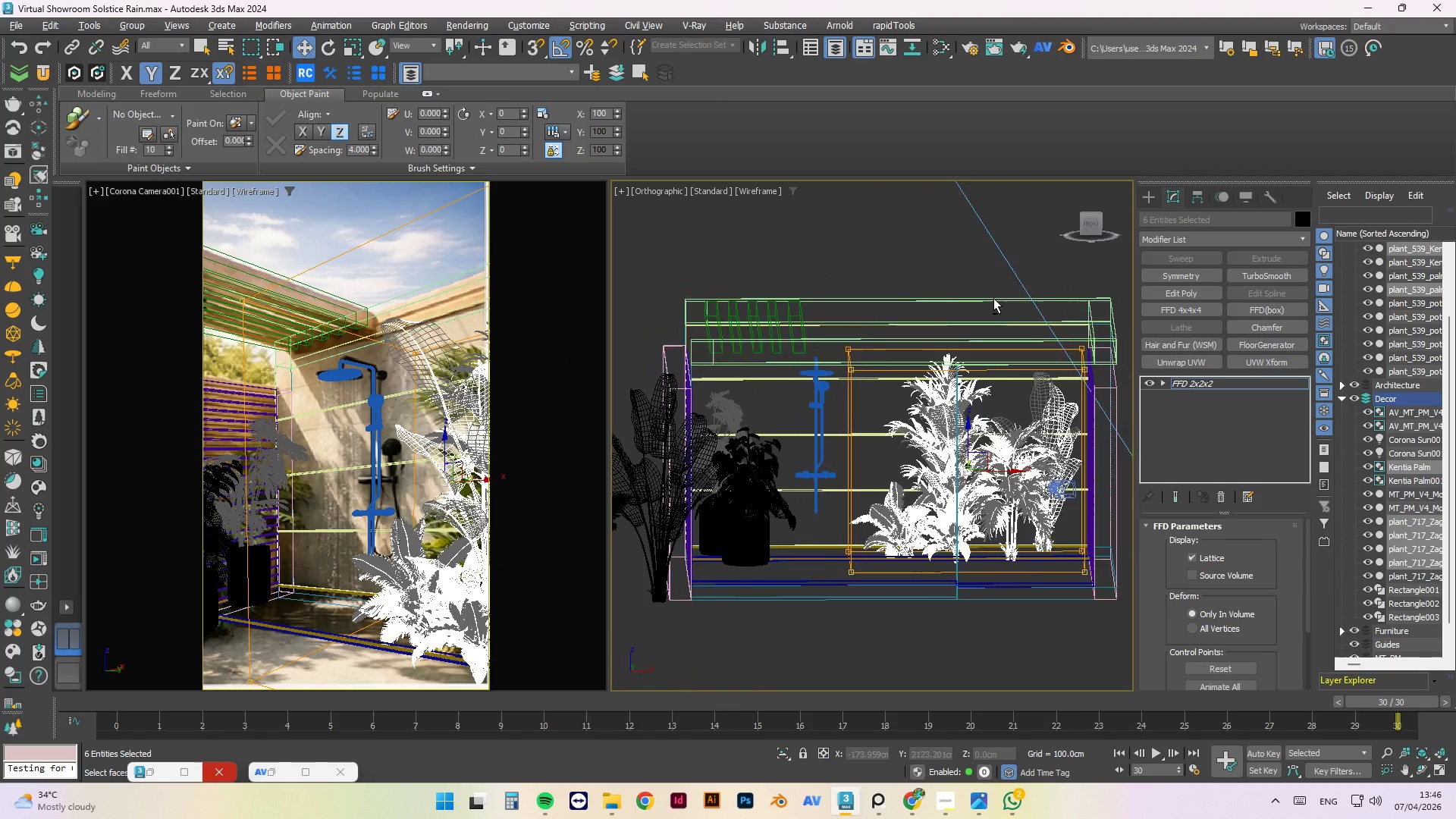 
hold_key(key=AltLeft, duration=1.24)
 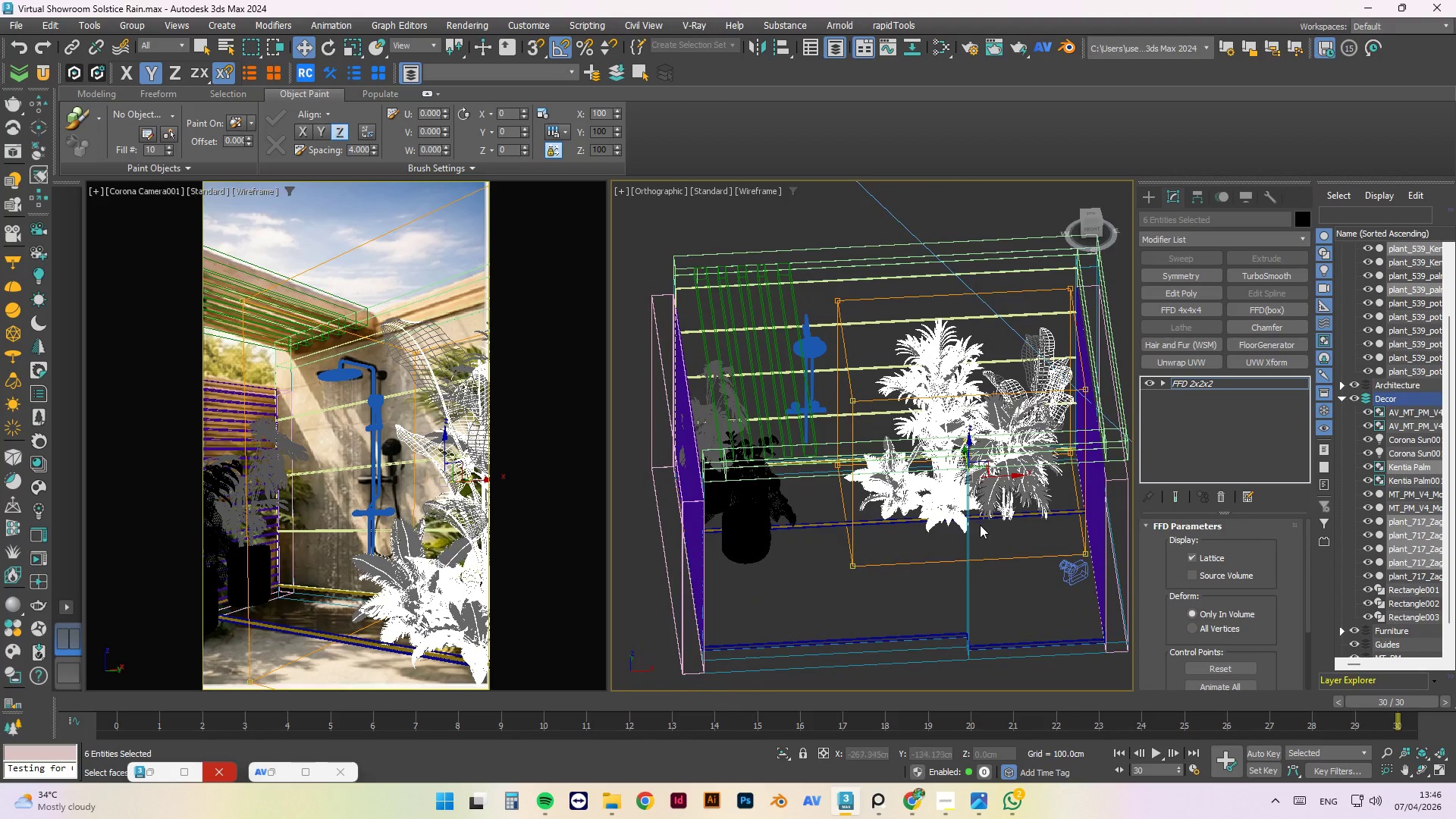 
key(T)
 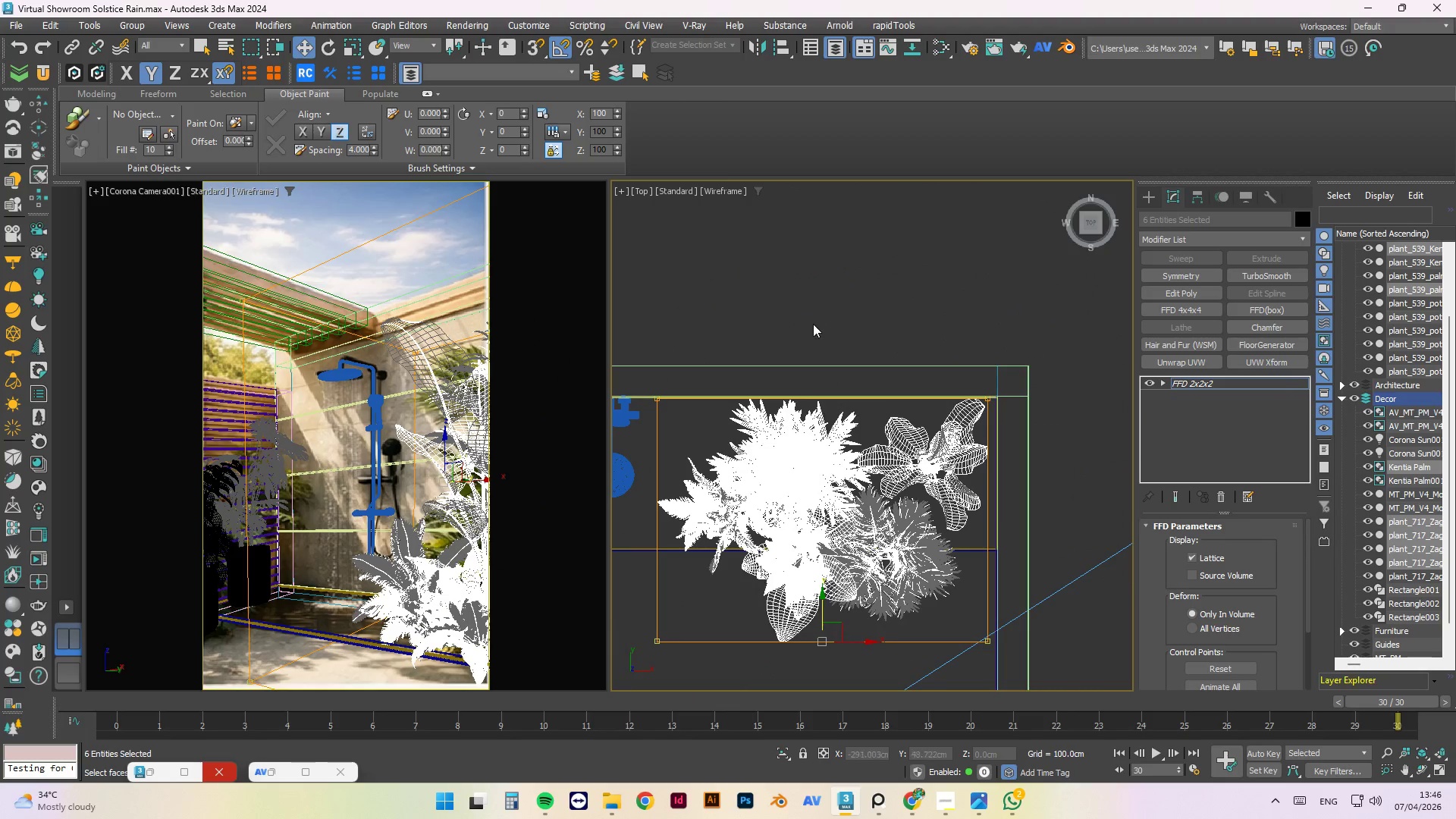 
left_click_drag(start_coordinate=[770, 288], to_coordinate=[686, 600])
 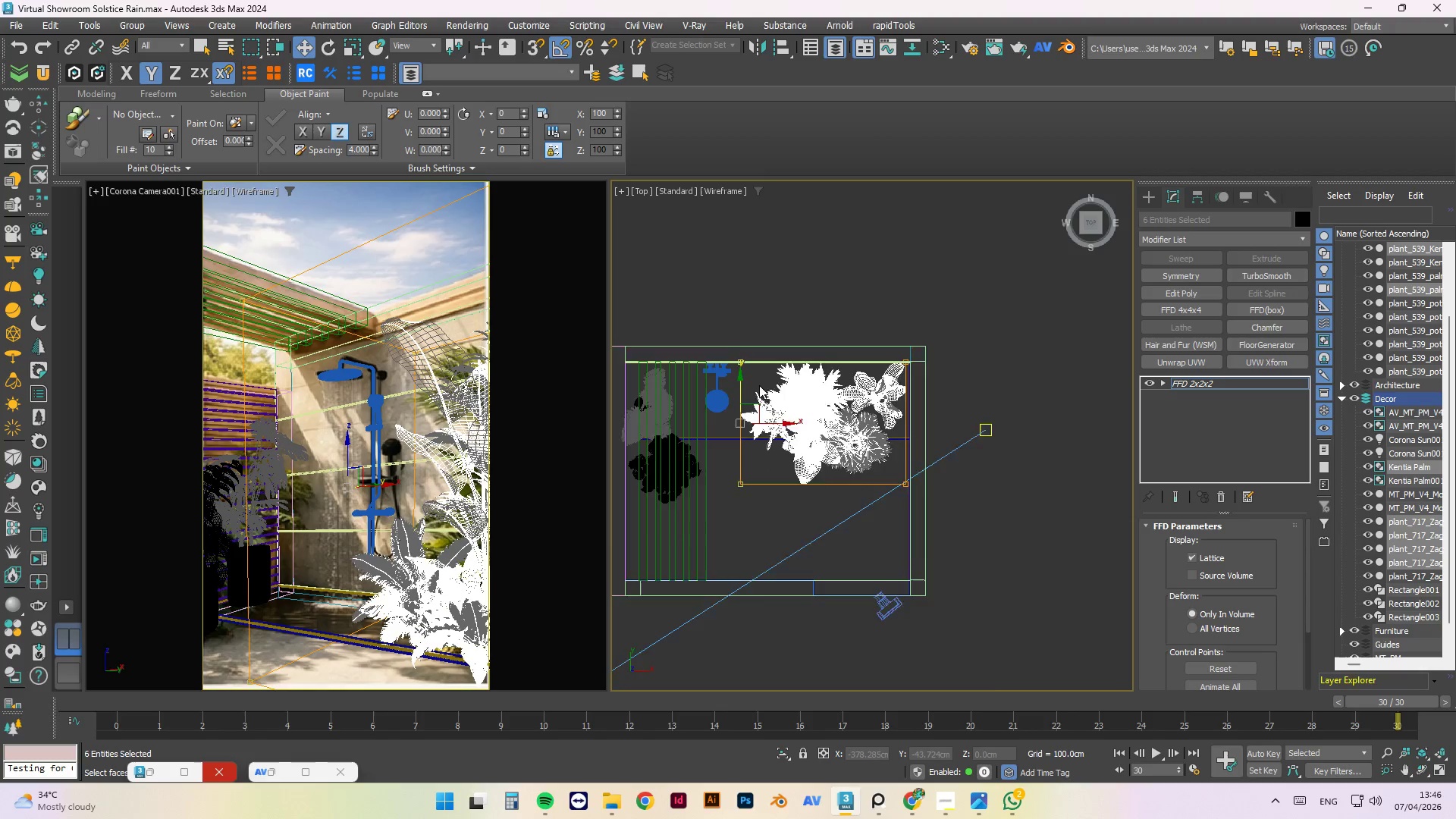 
scroll: coordinate [824, 327], scroll_direction: down, amount: 2.0
 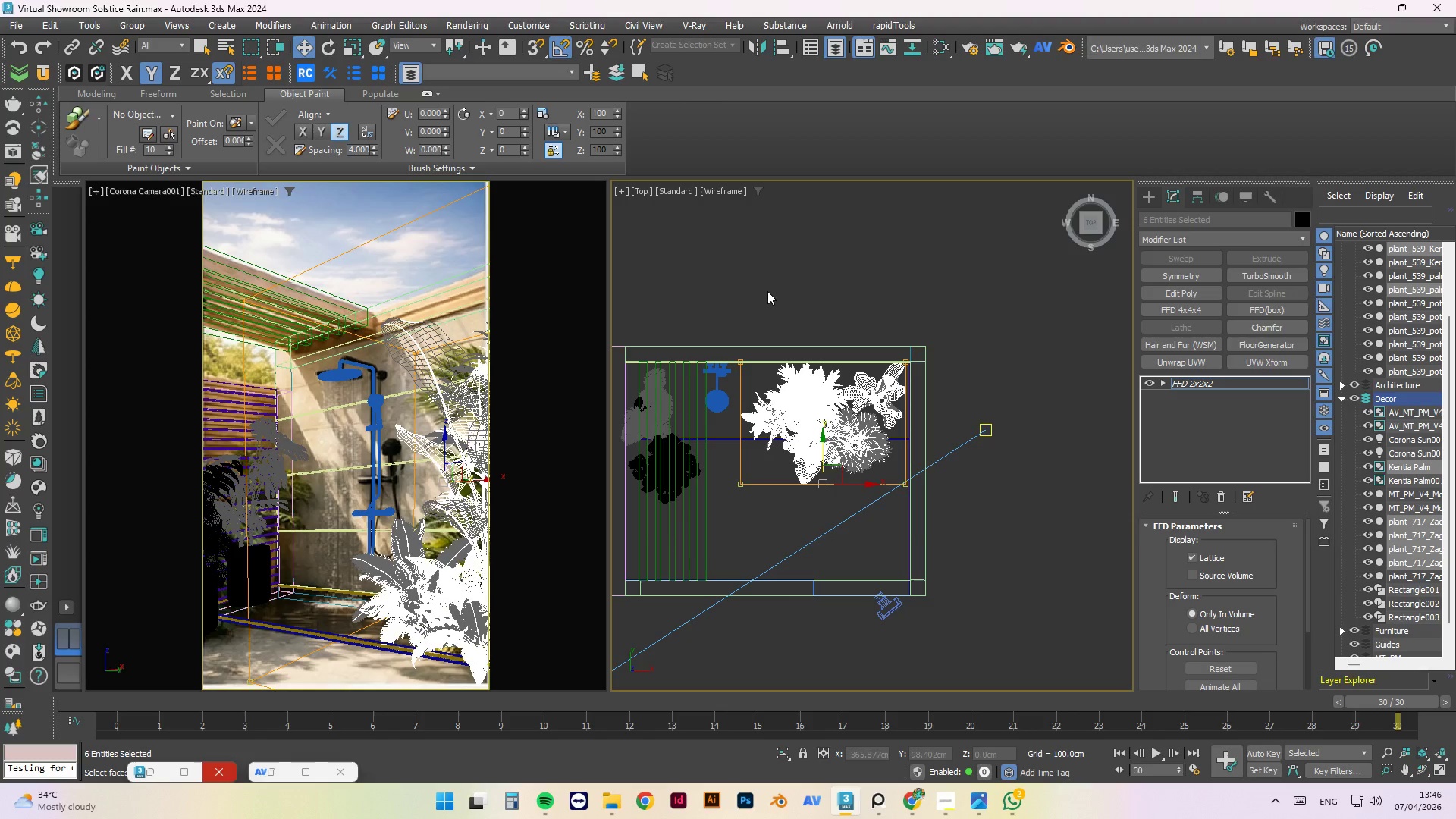 
scroll: coordinate [757, 385], scroll_direction: up, amount: 2.0
 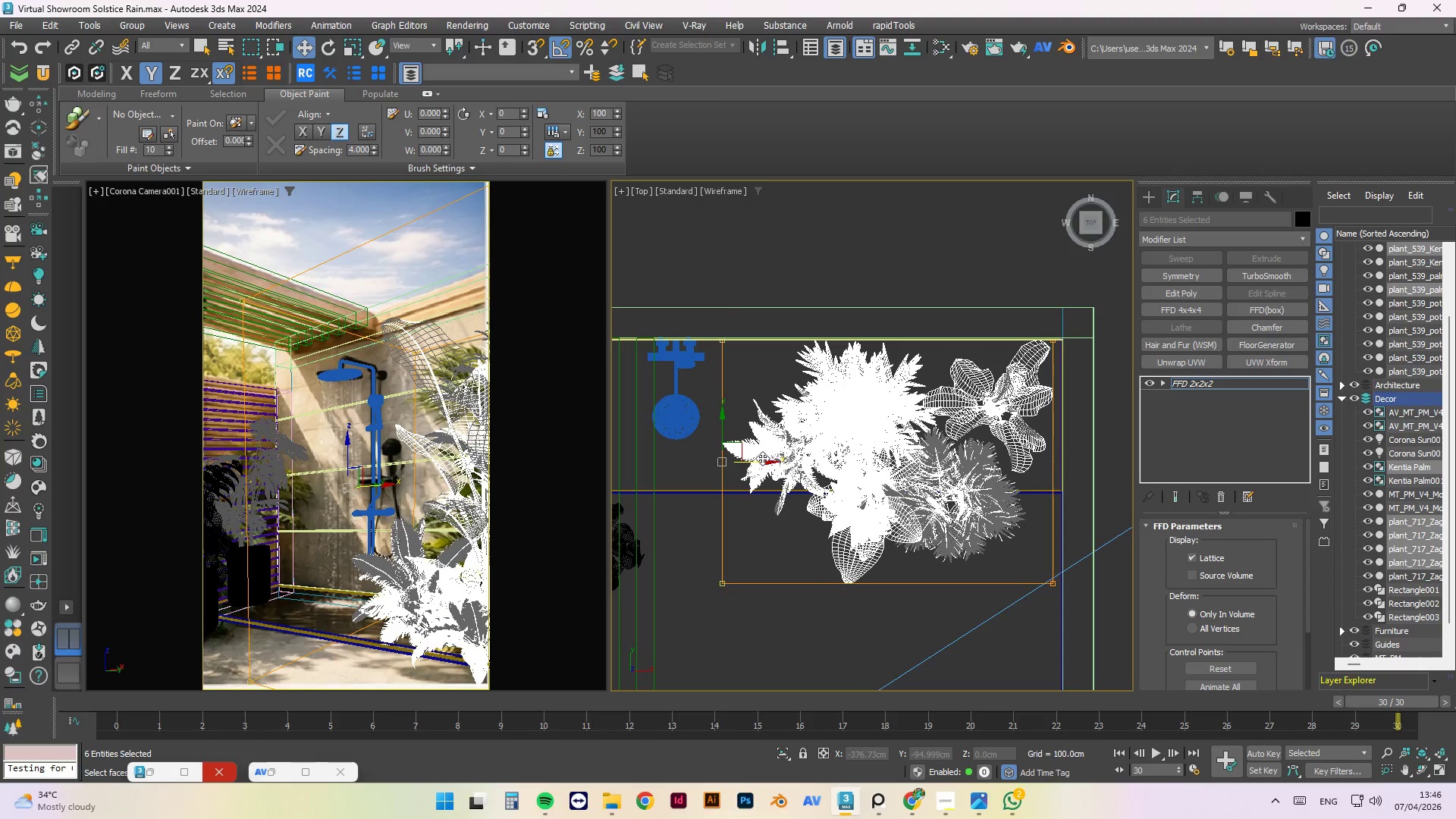 
left_click_drag(start_coordinate=[762, 460], to_coordinate=[783, 460])
 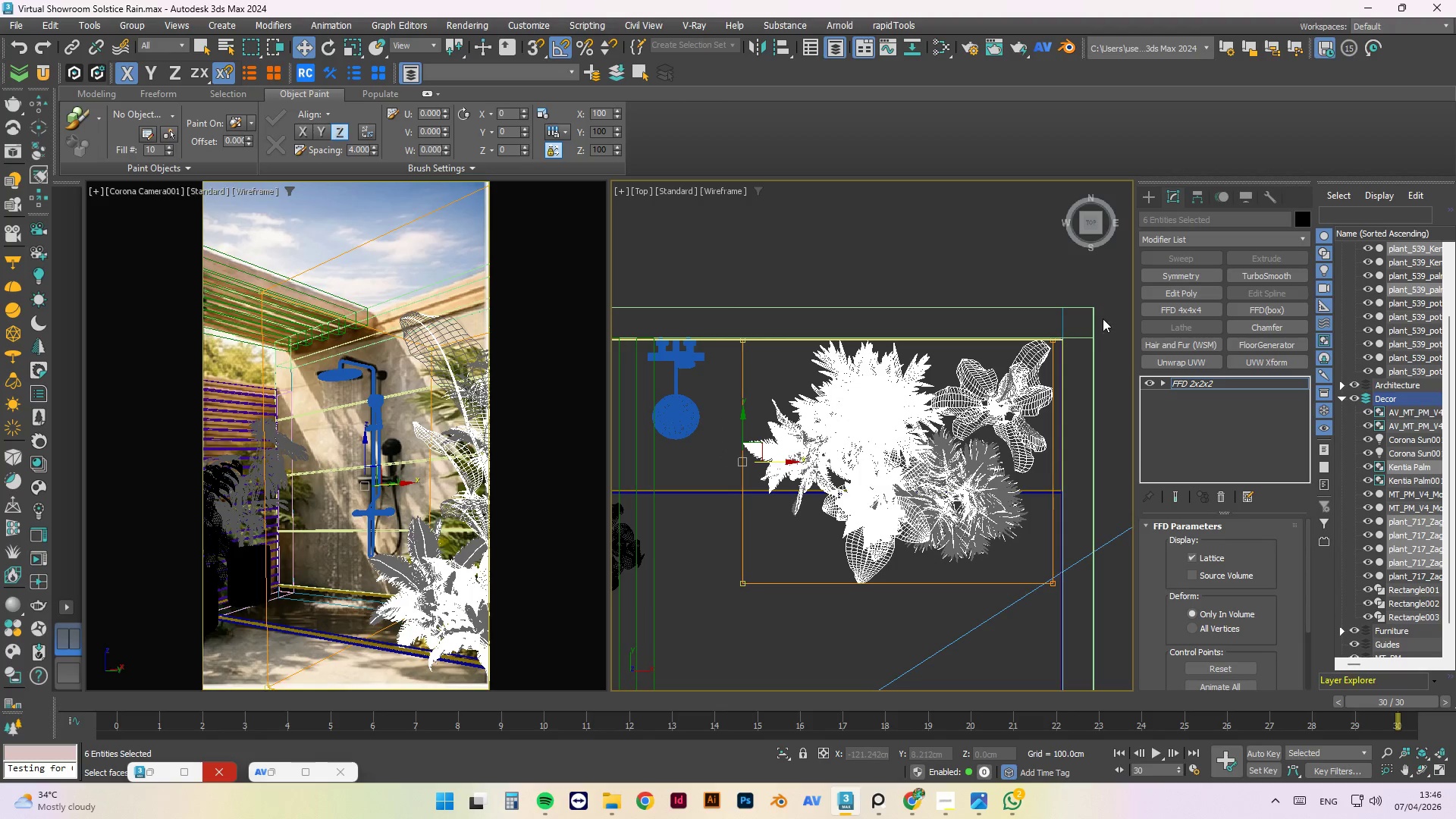 
left_click([949, 246])
 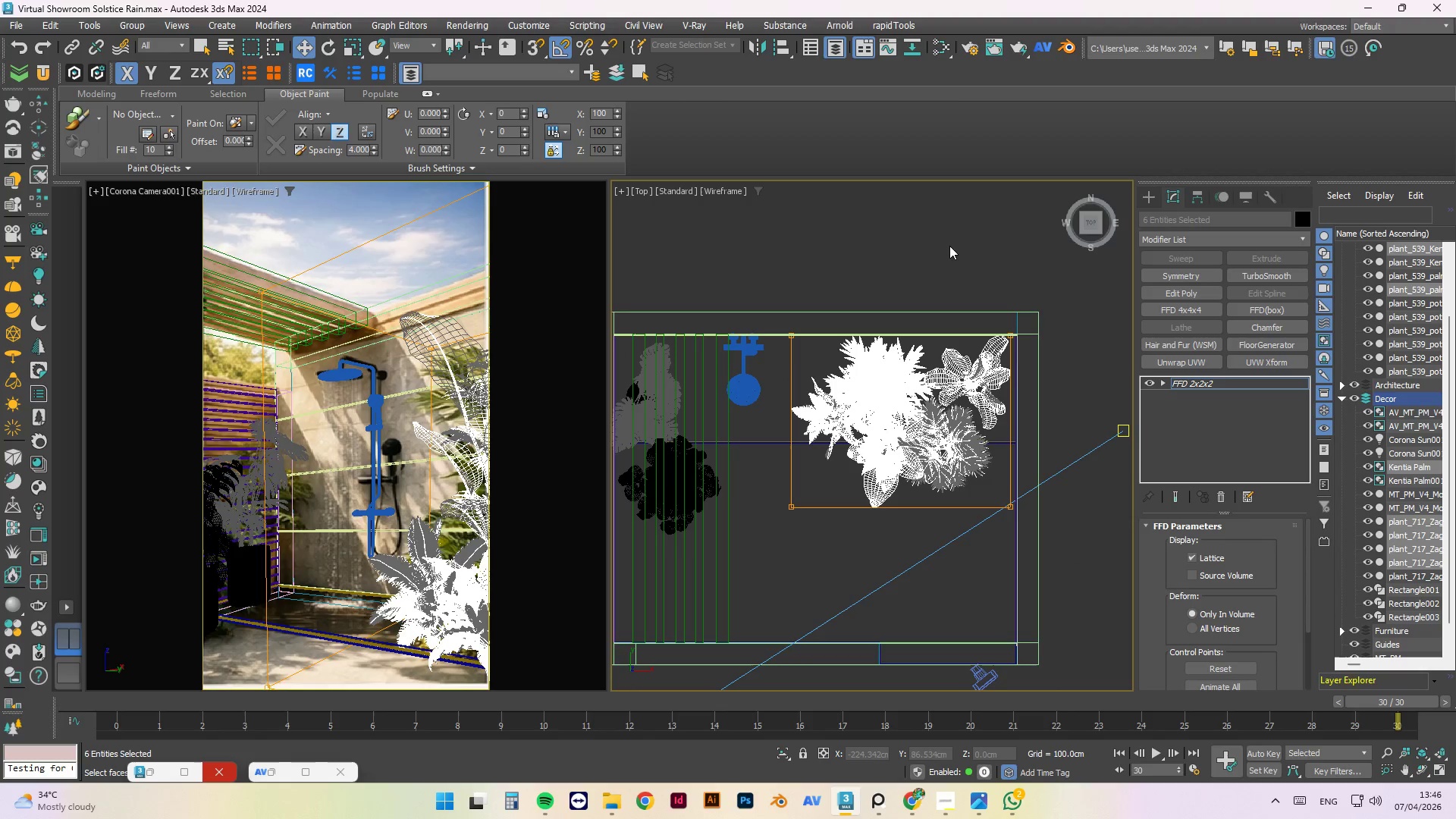 
right_click([949, 246])
 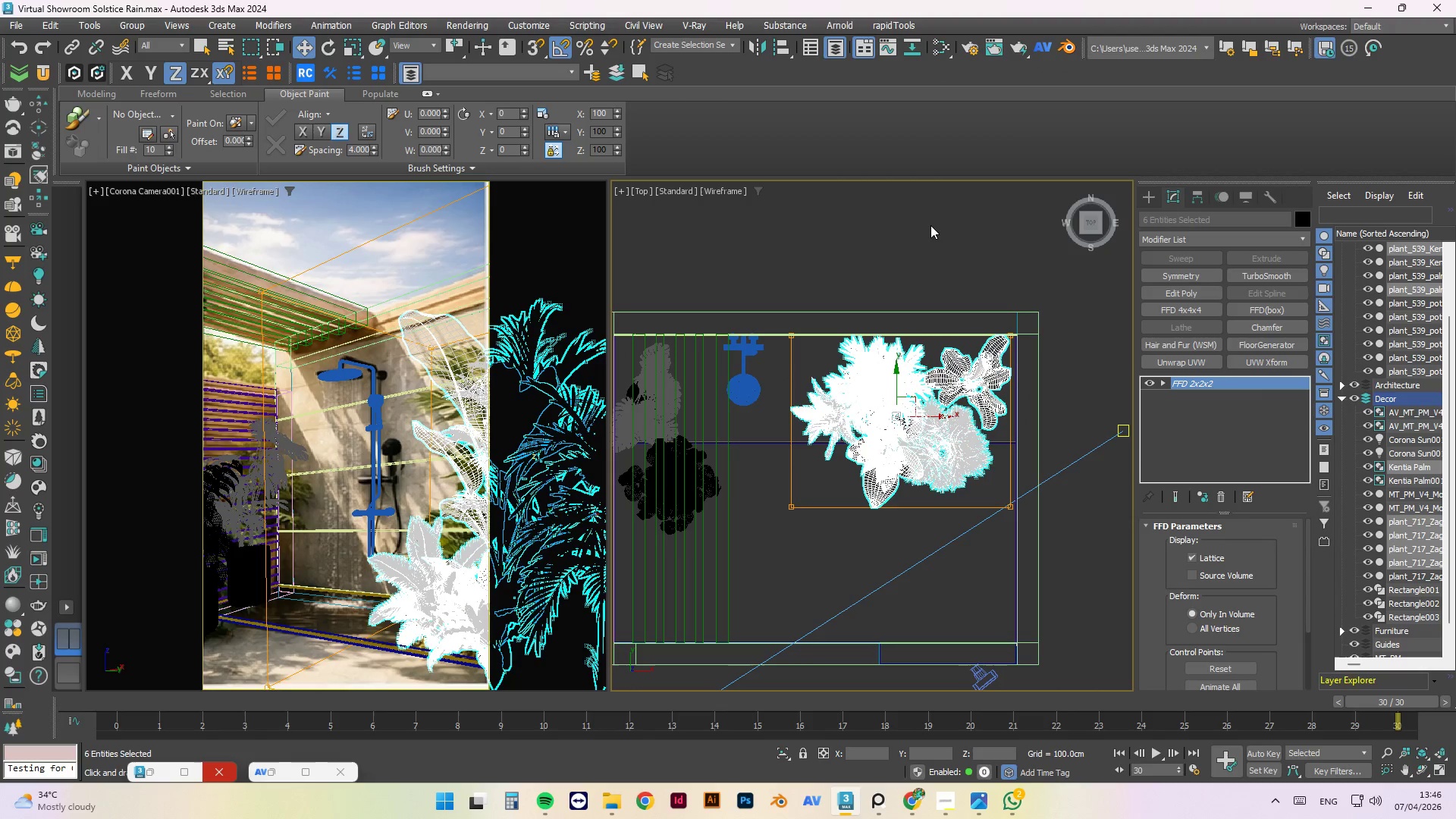 
scroll: coordinate [907, 324], scroll_direction: down, amount: 1.0
 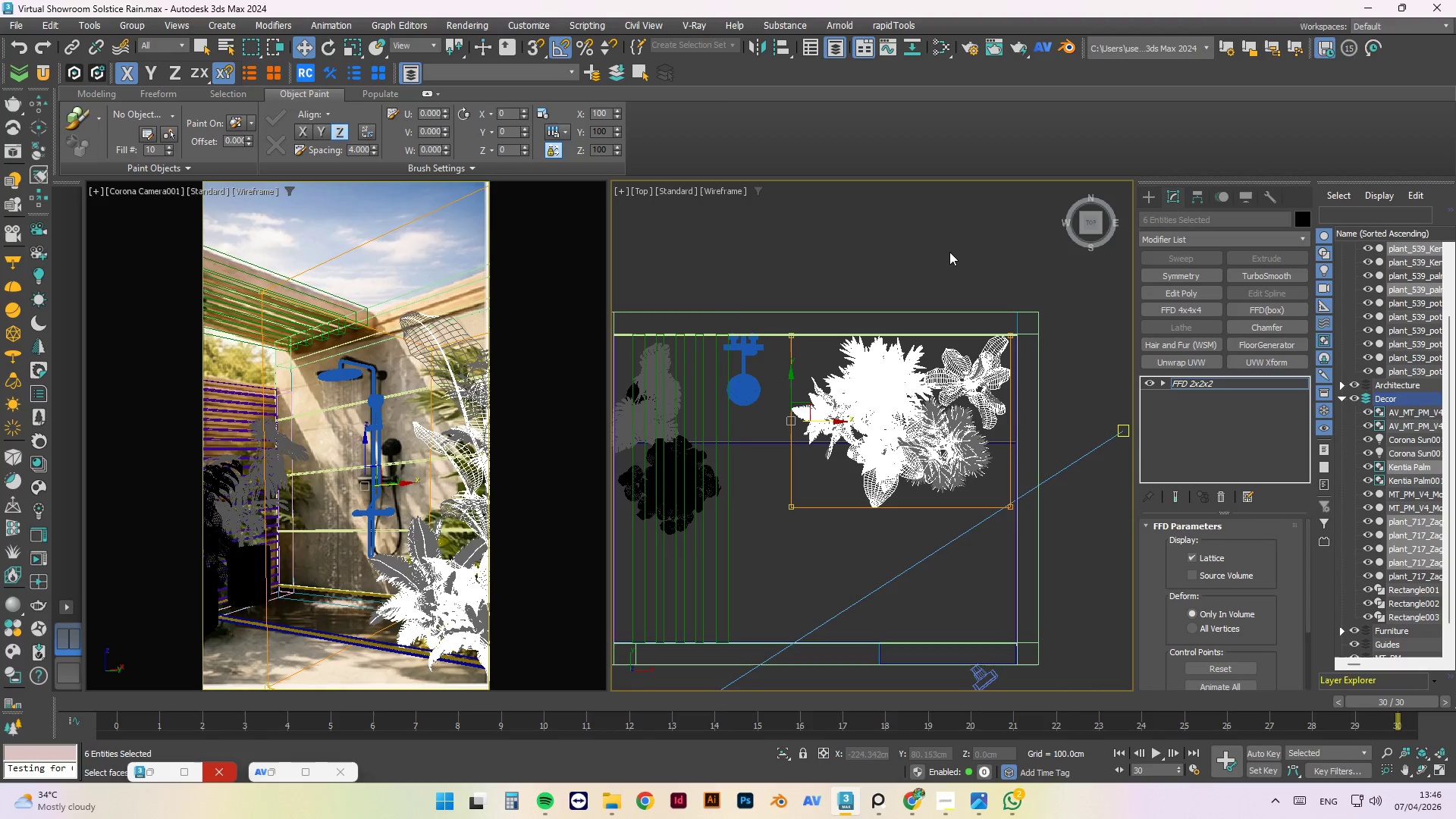 
double_click([927, 234])
 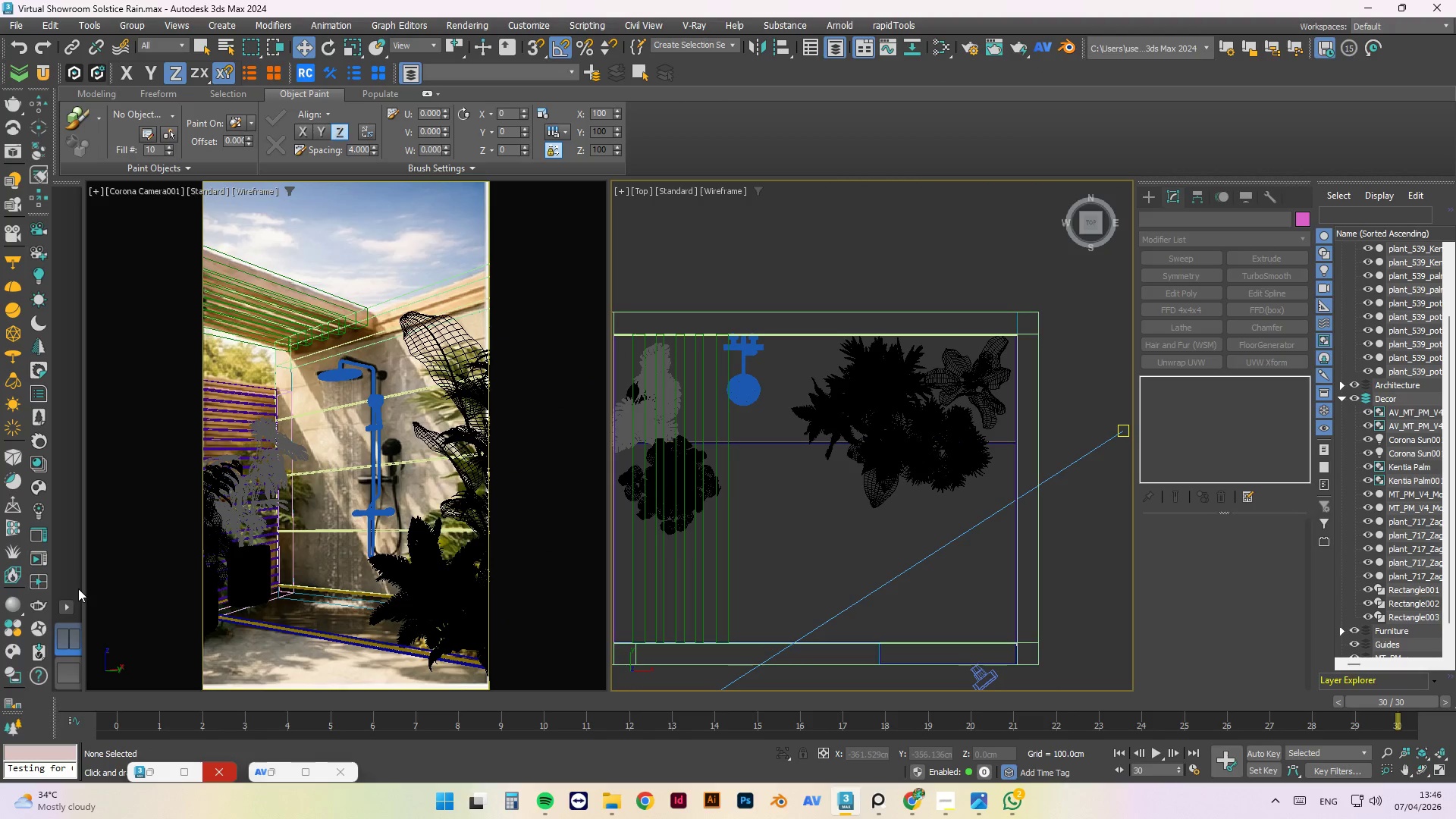 
left_click([46, 556])
 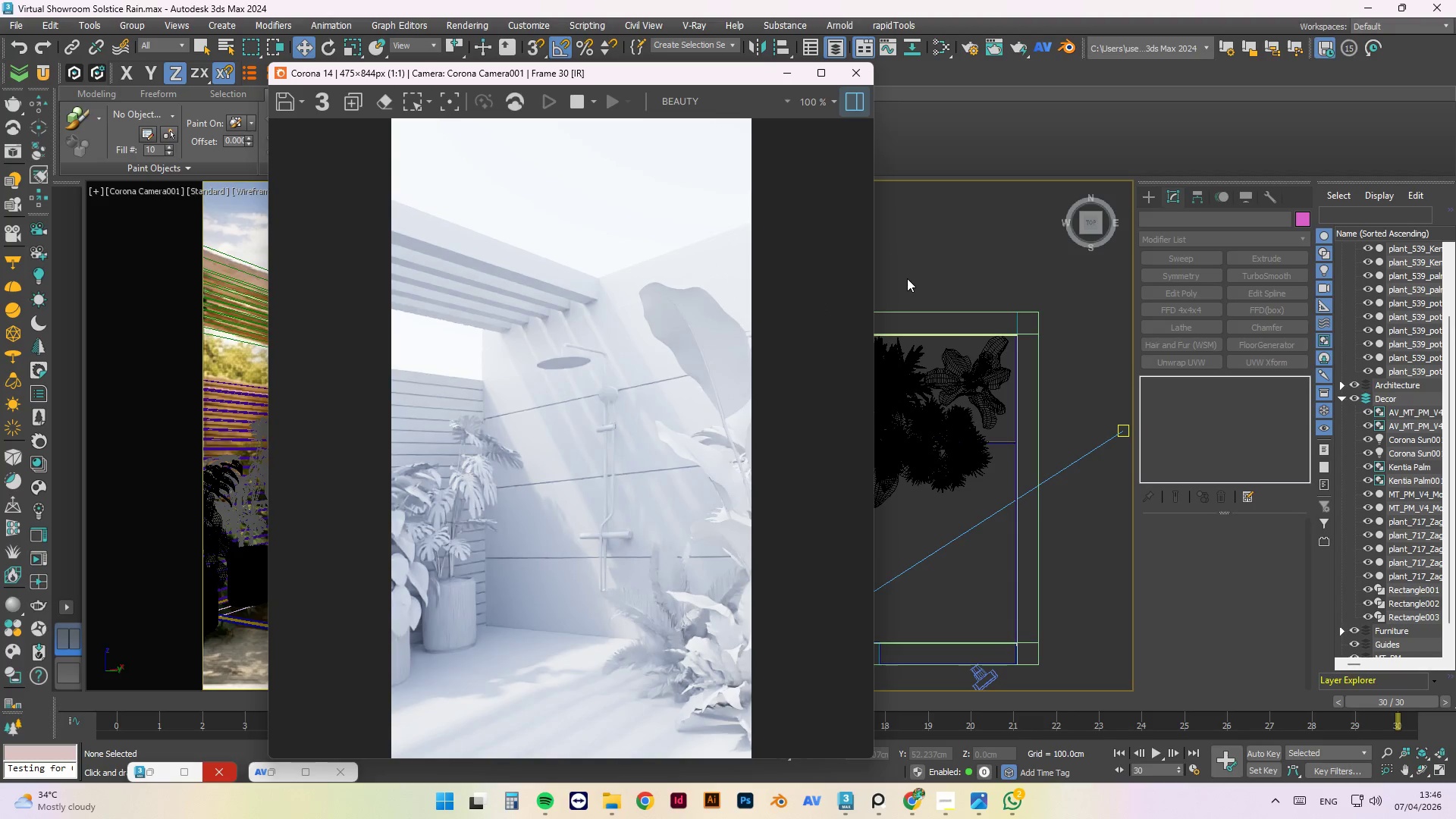 
wait(5.67)
 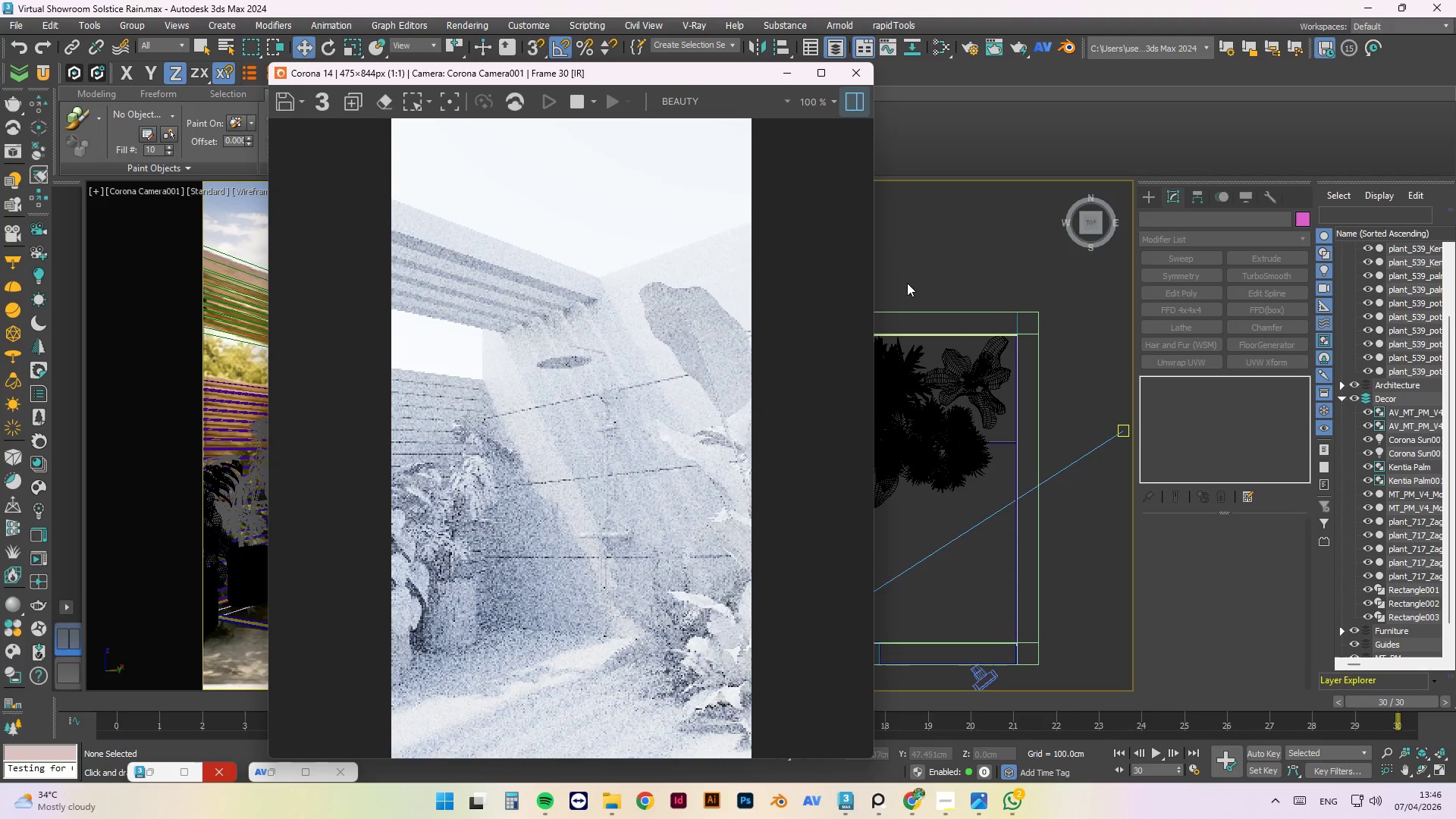 
left_click([908, 275])
 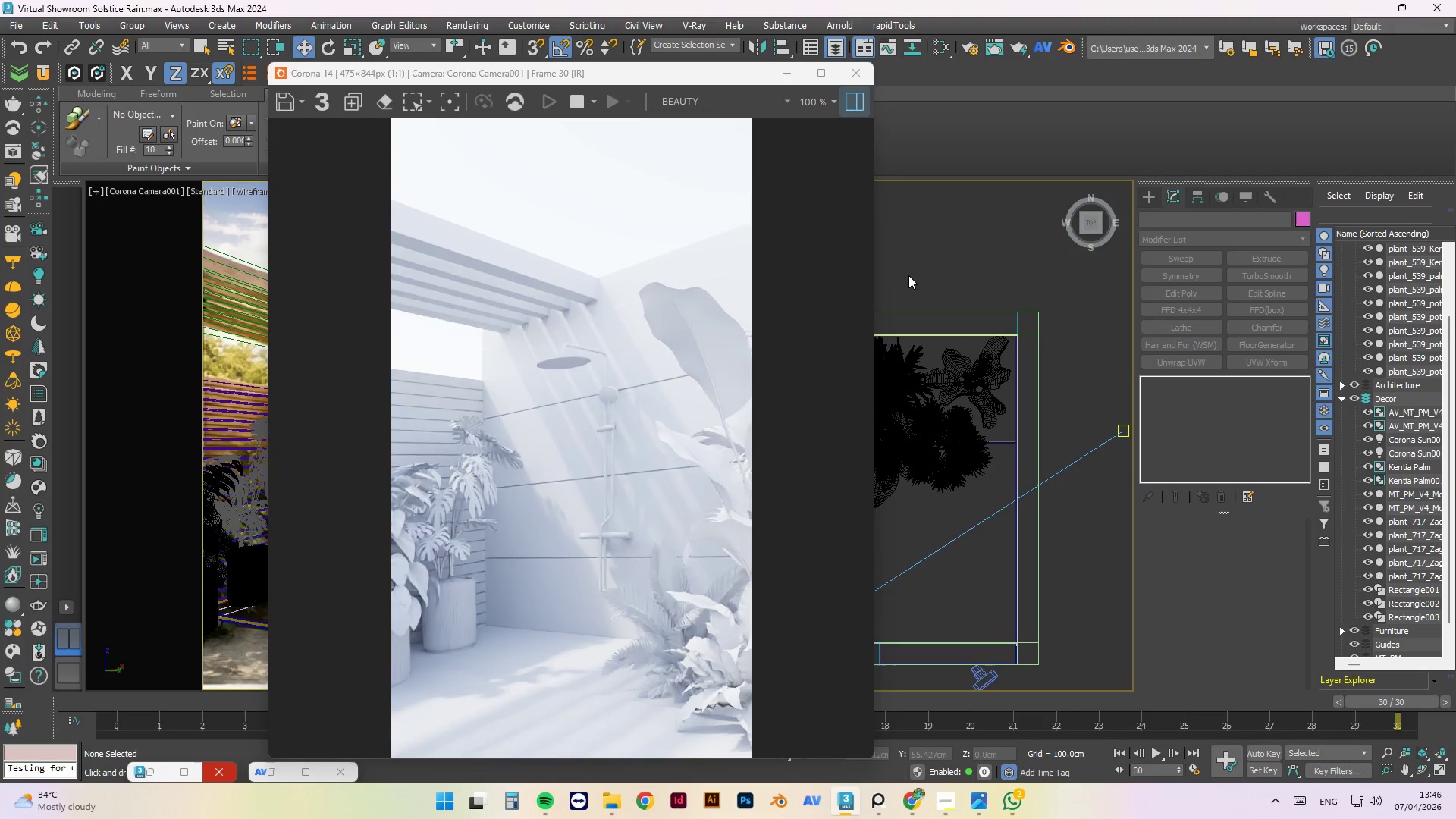 
key(Control+ControlLeft)
 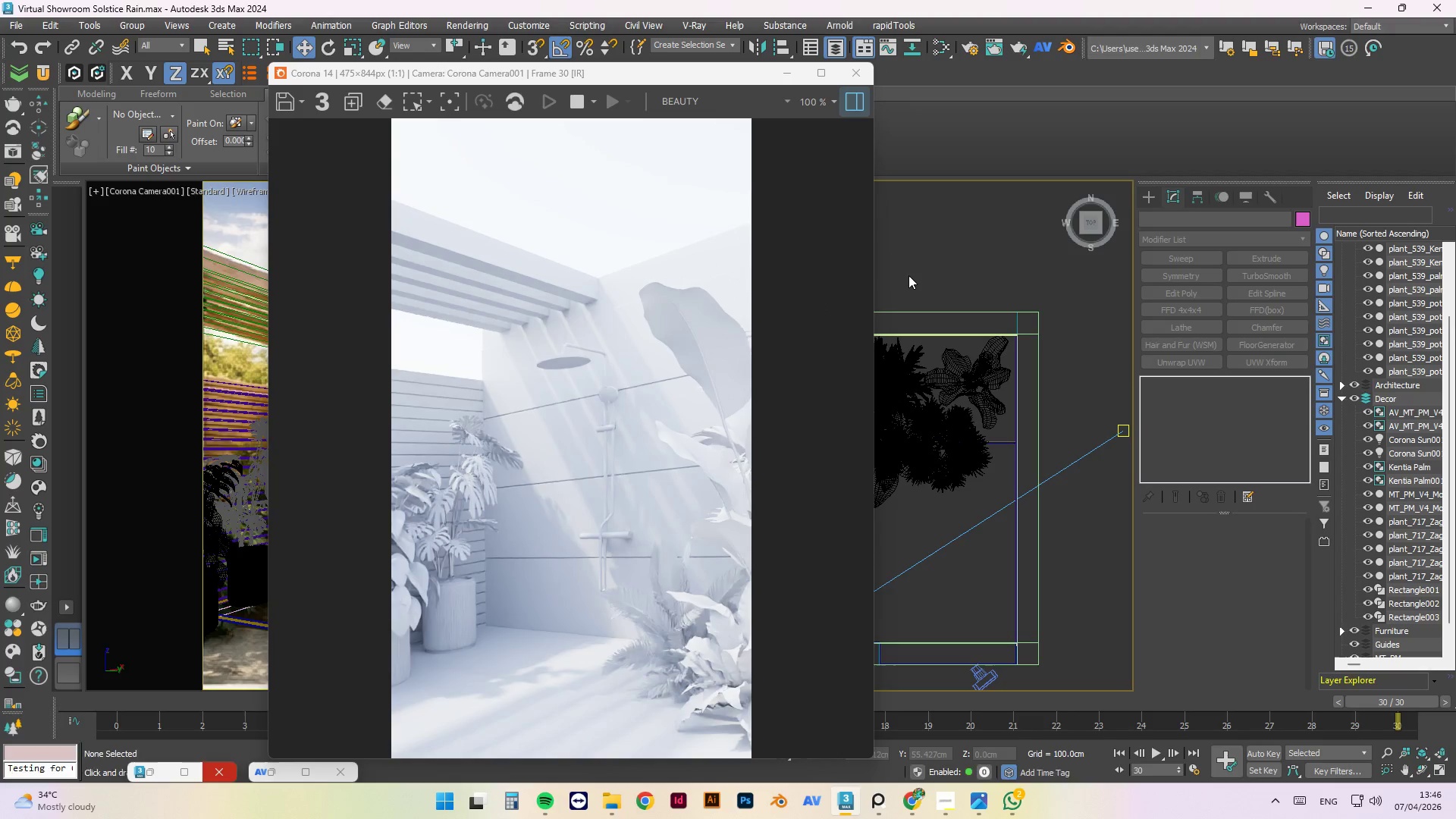 
key(Control+S)
 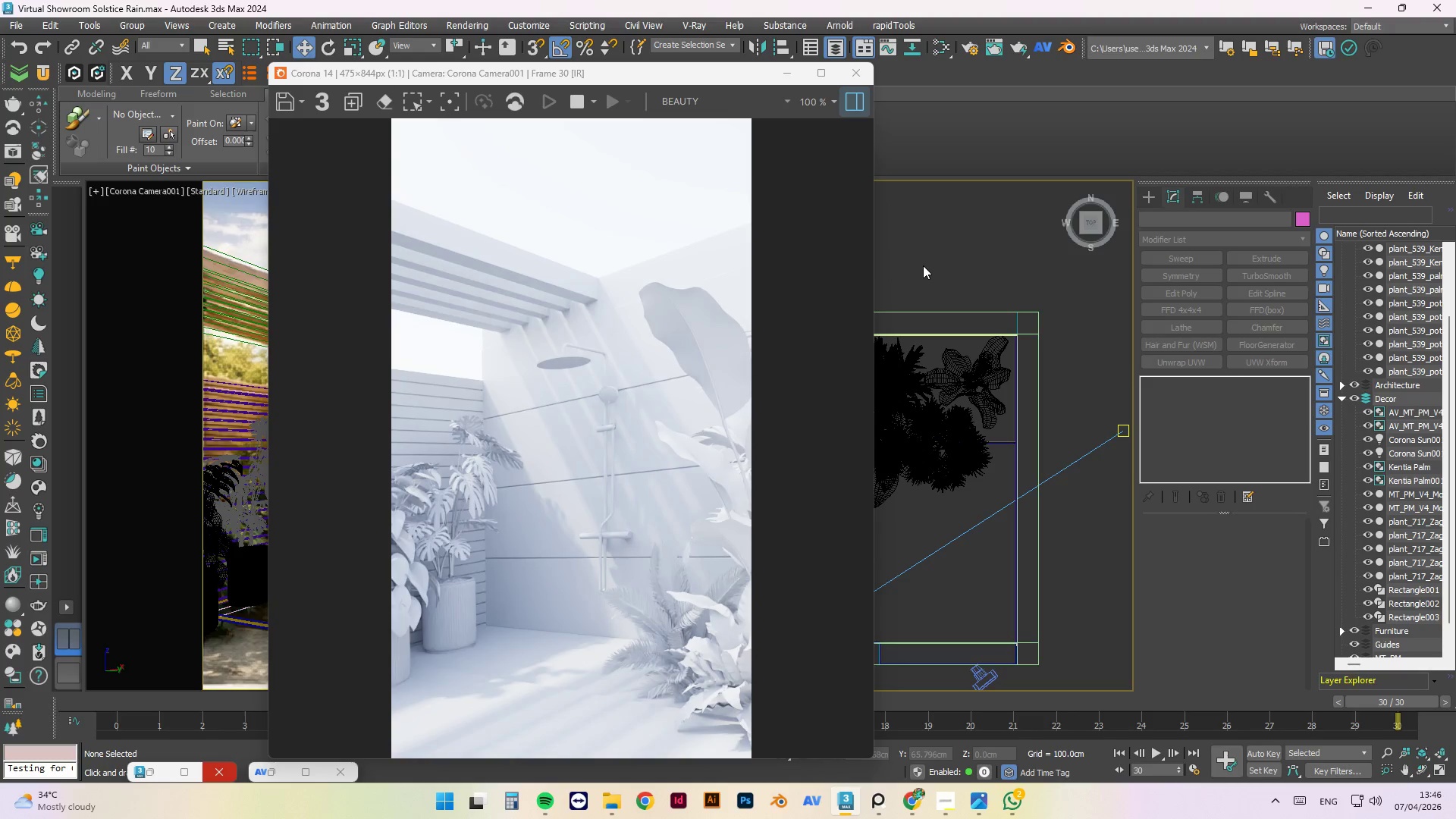 
wait(13.49)
 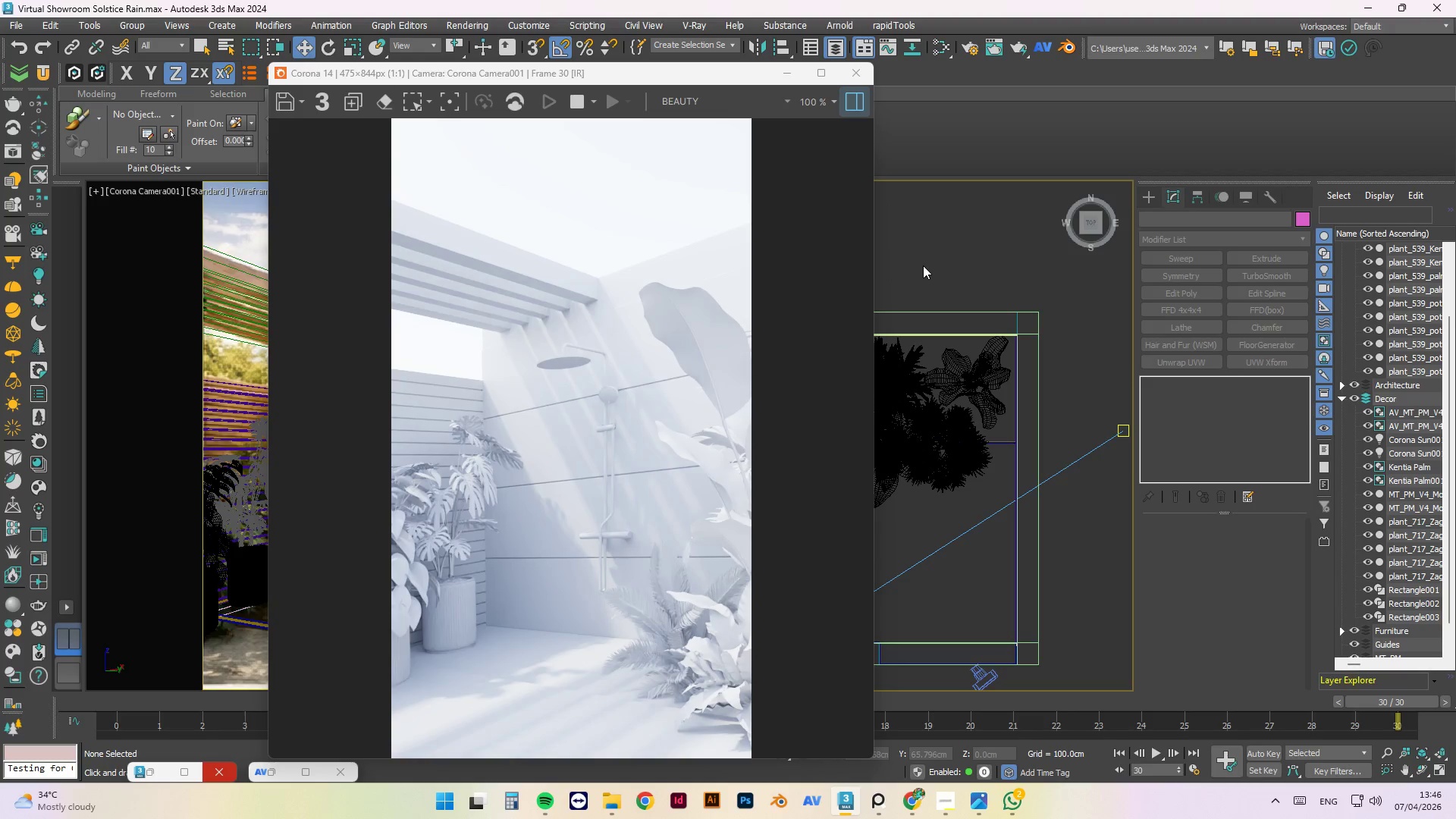 
left_click([1029, 294])
 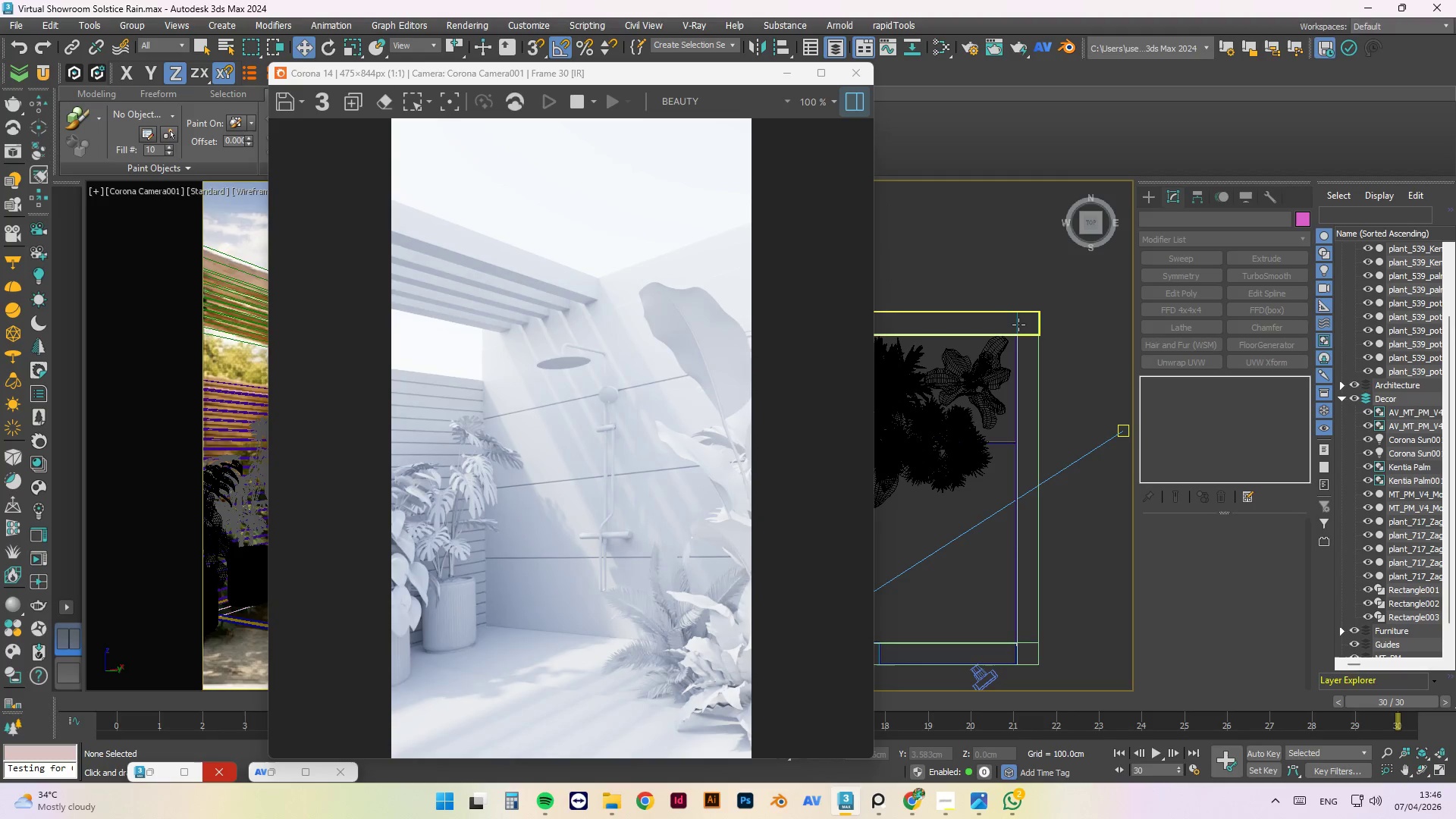 
left_click([1018, 325])
 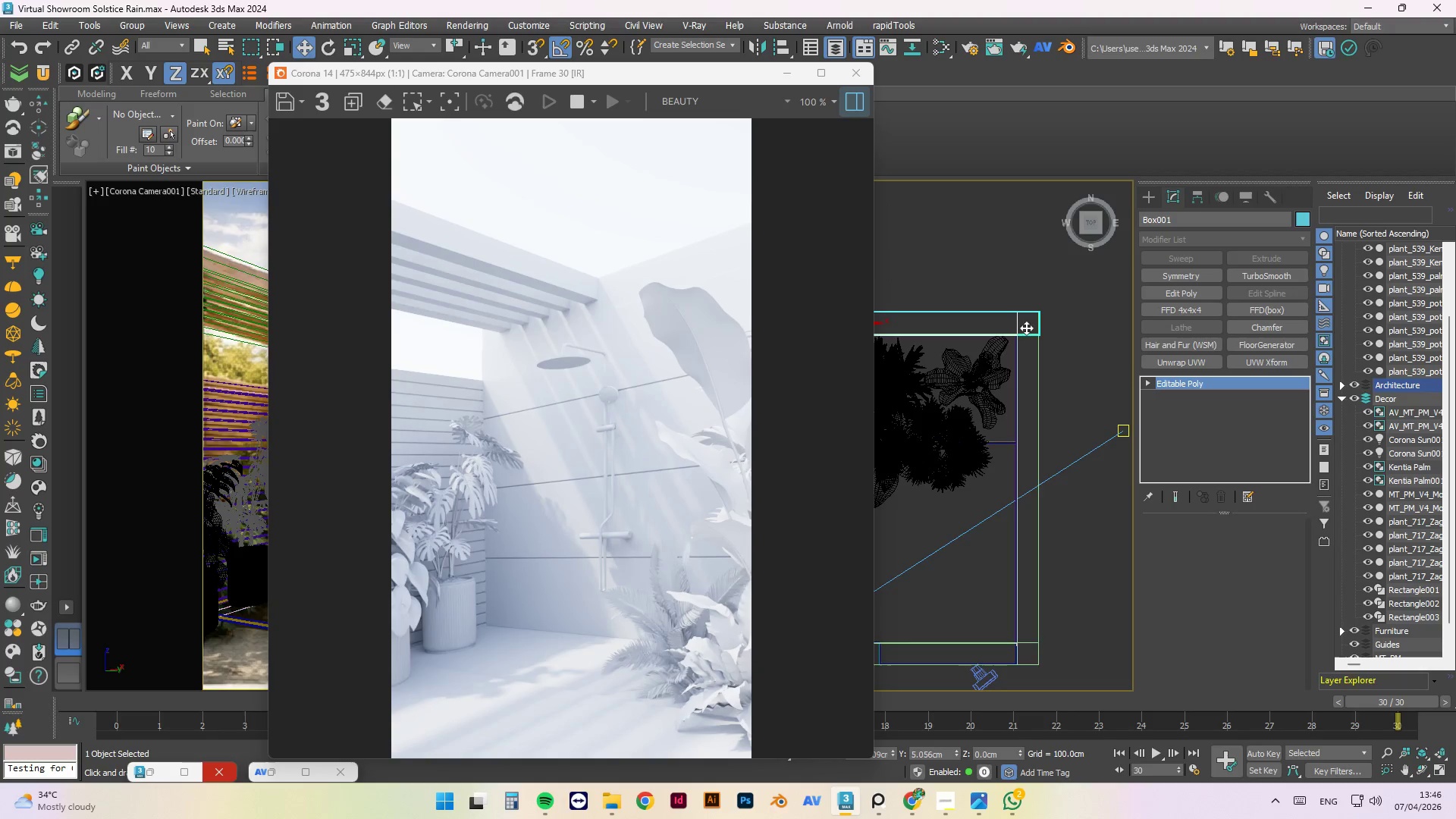 
scroll: coordinate [1012, 442], scroll_direction: down, amount: 7.0
 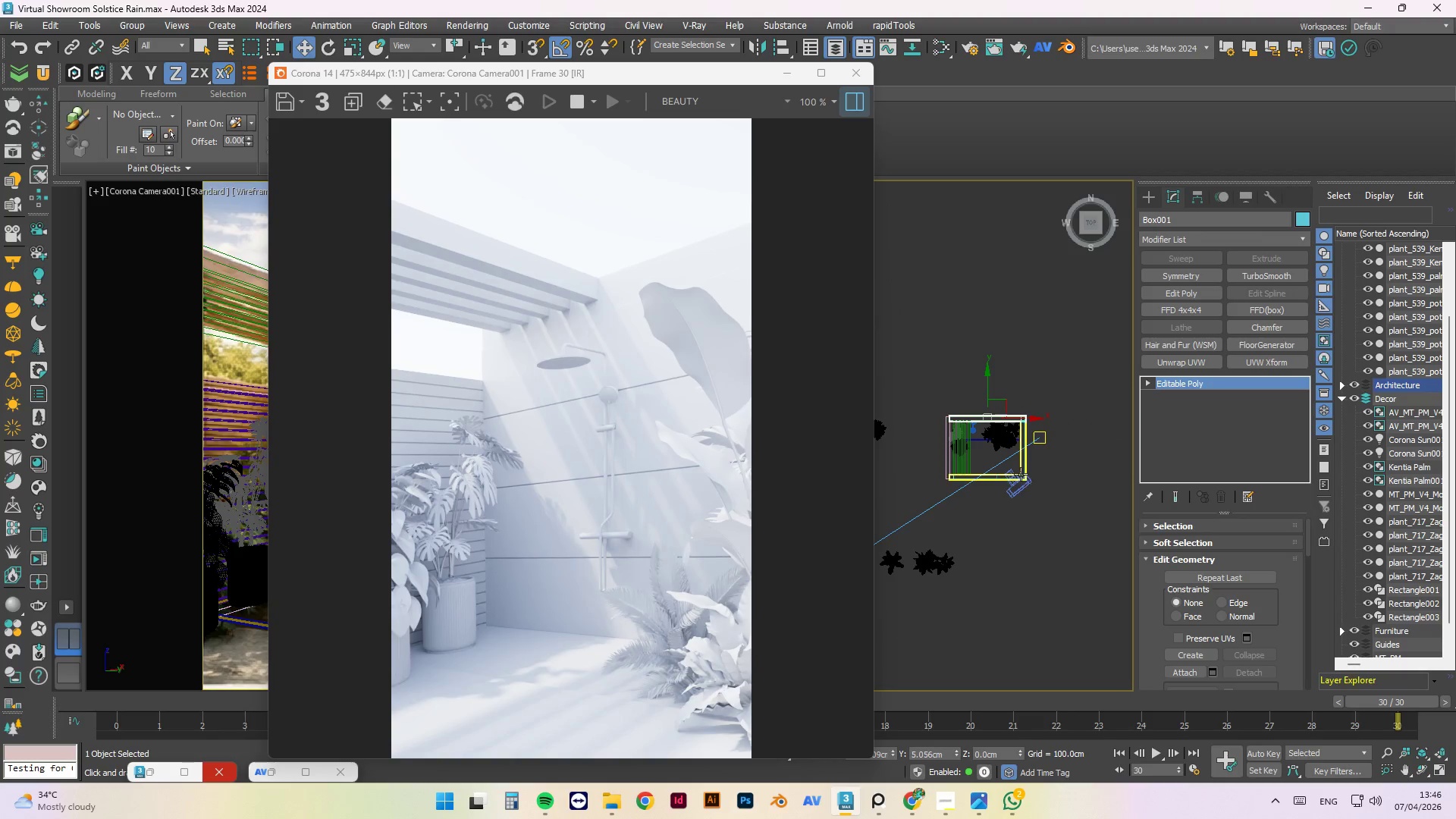 
hold_key(key=AltLeft, duration=1.52)
 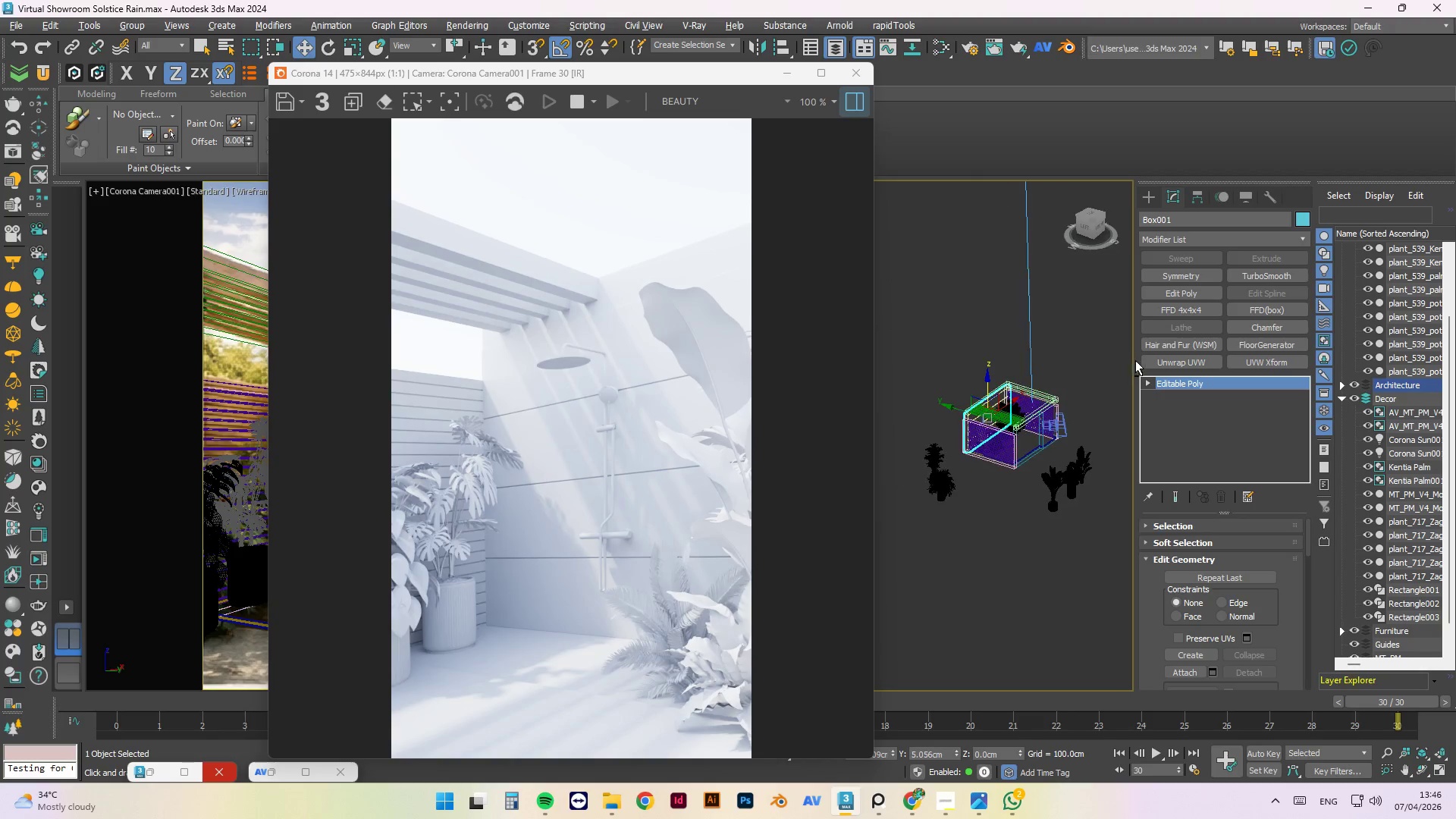 
hold_key(key=AltLeft, duration=1.51)
 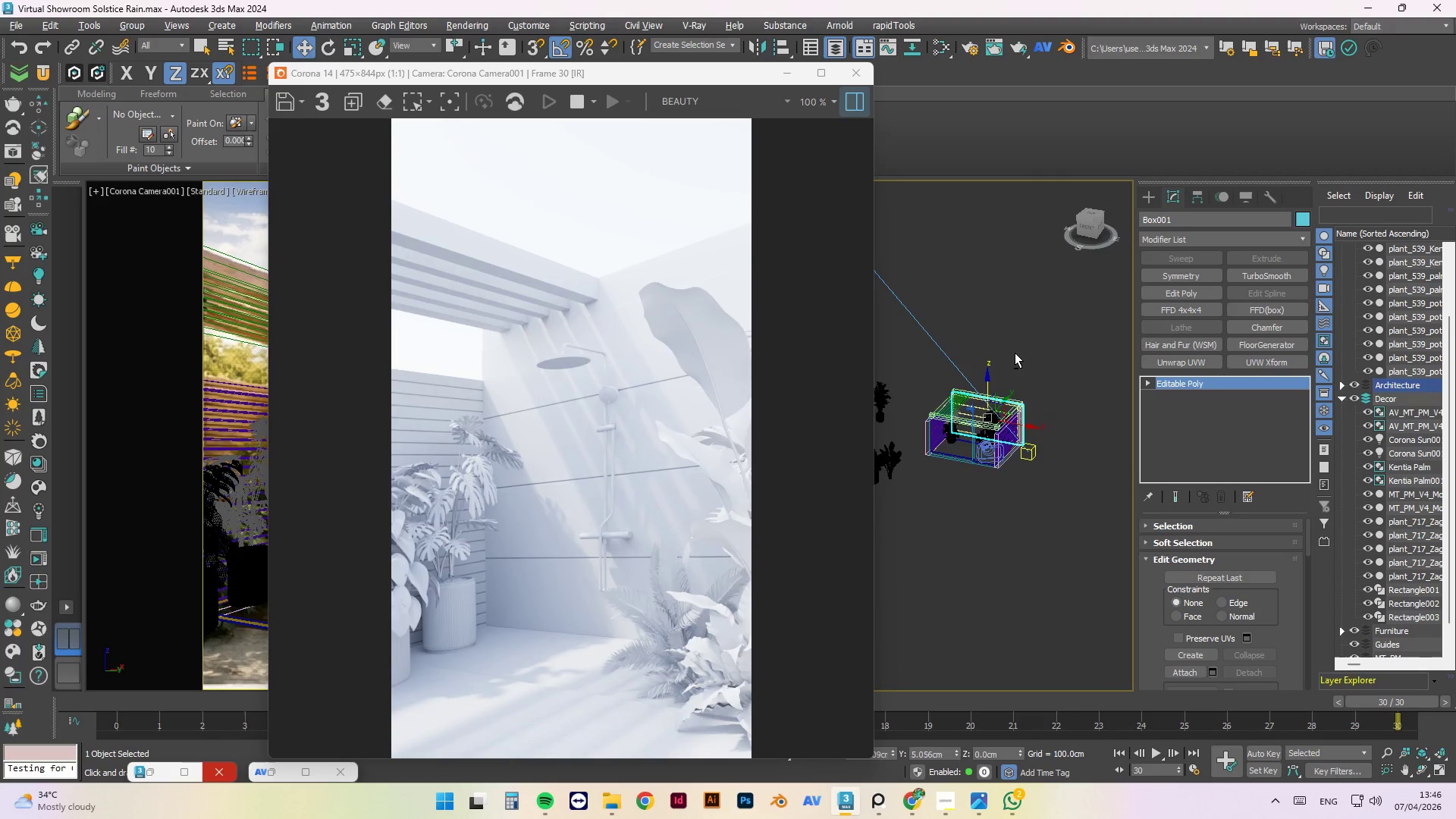 
hold_key(key=AltLeft, duration=1.5)
 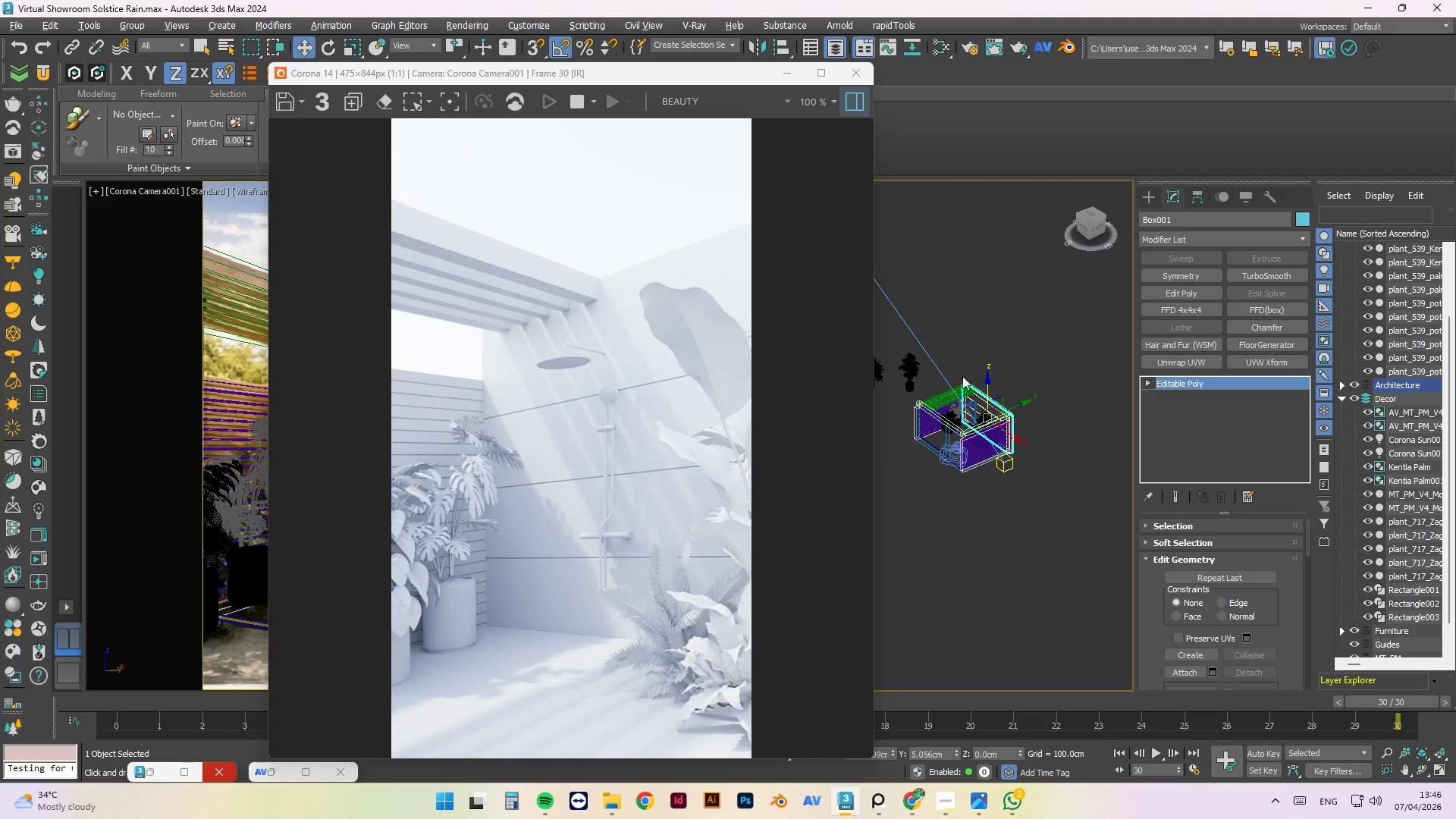 
hold_key(key=AltLeft, duration=0.47)
 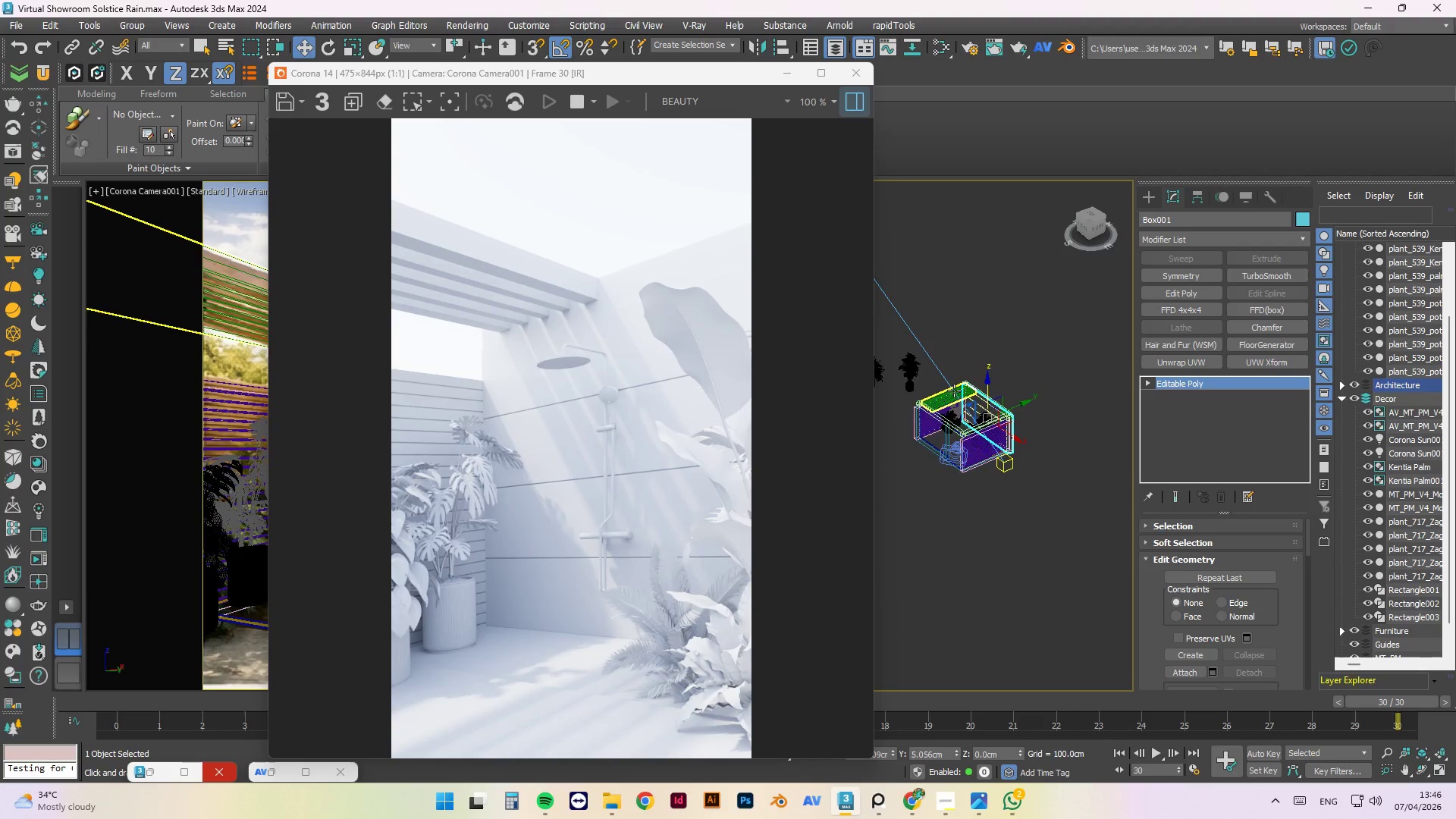 
left_click([996, 322])
 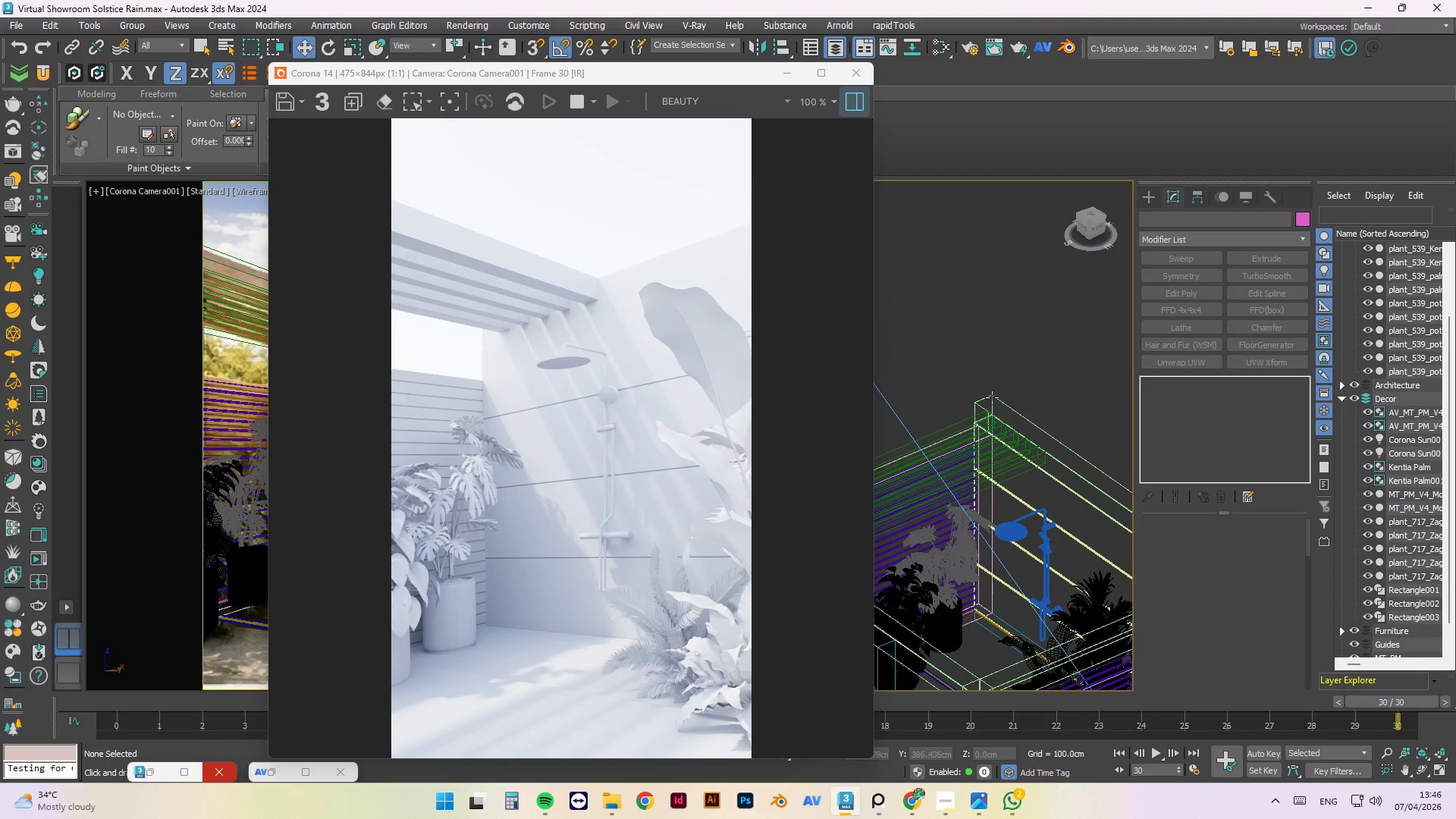 
scroll: coordinate [989, 400], scroll_direction: up, amount: 8.0
 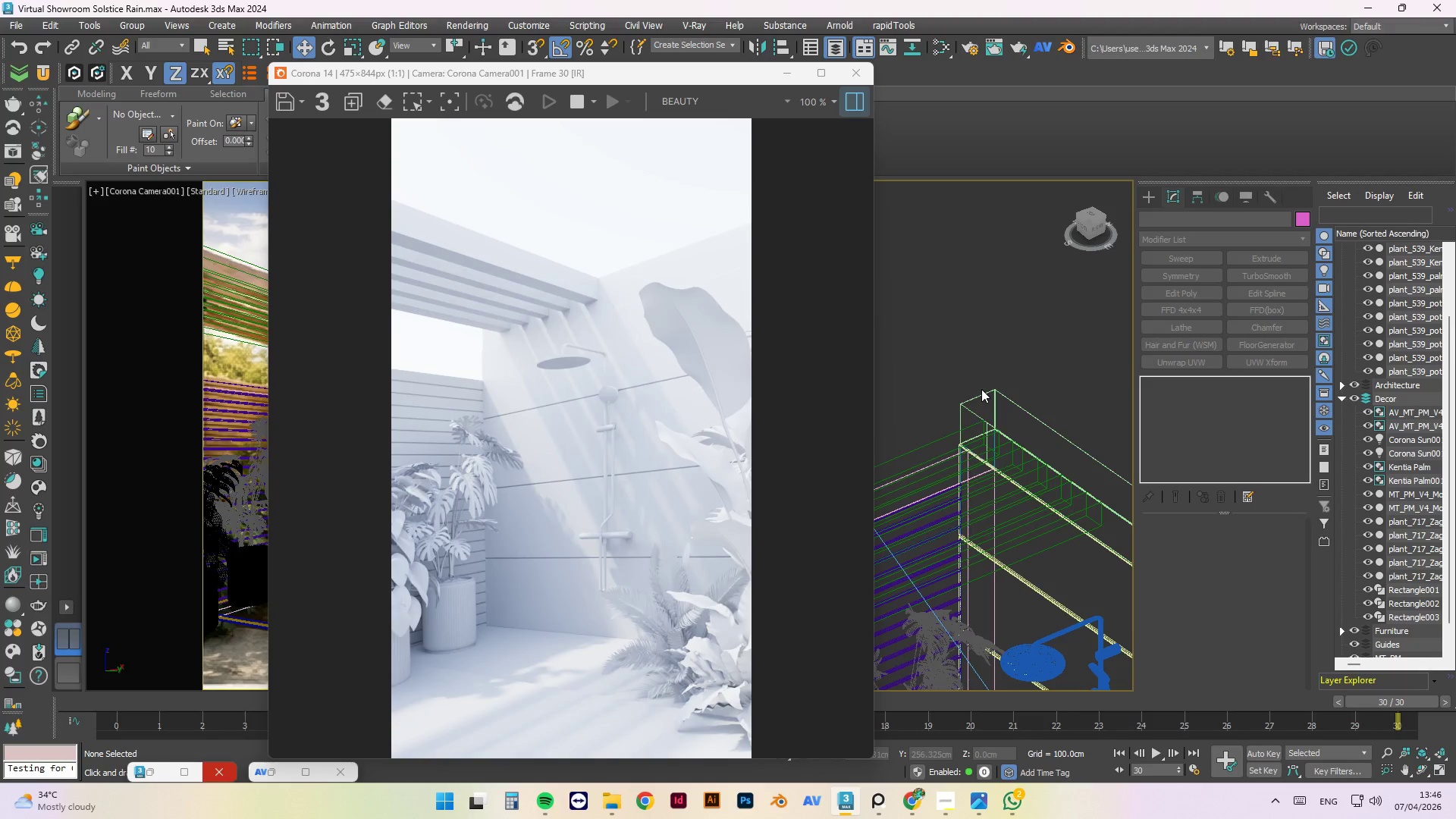 
double_click([981, 394])
 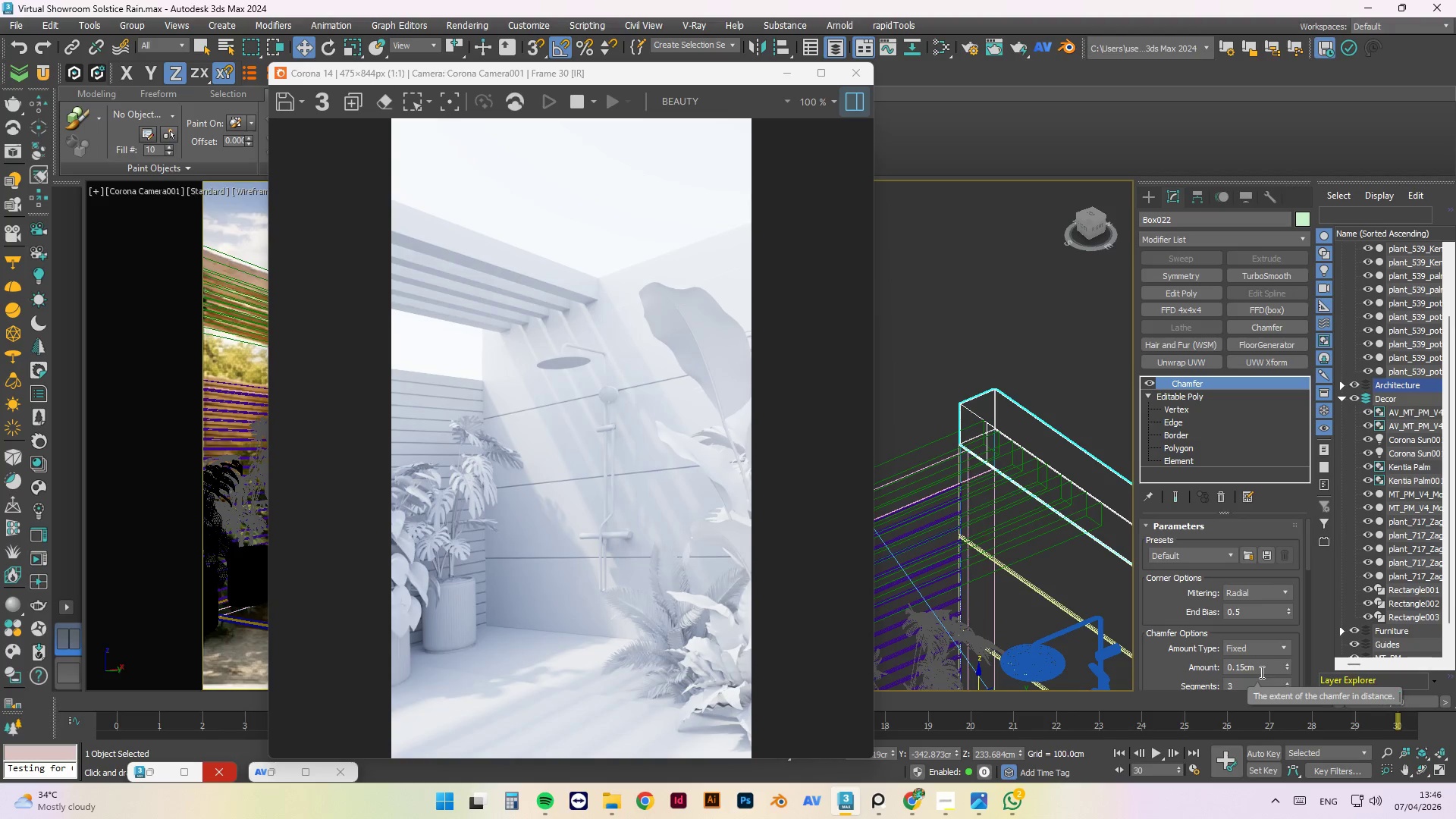 
wait(5.47)
 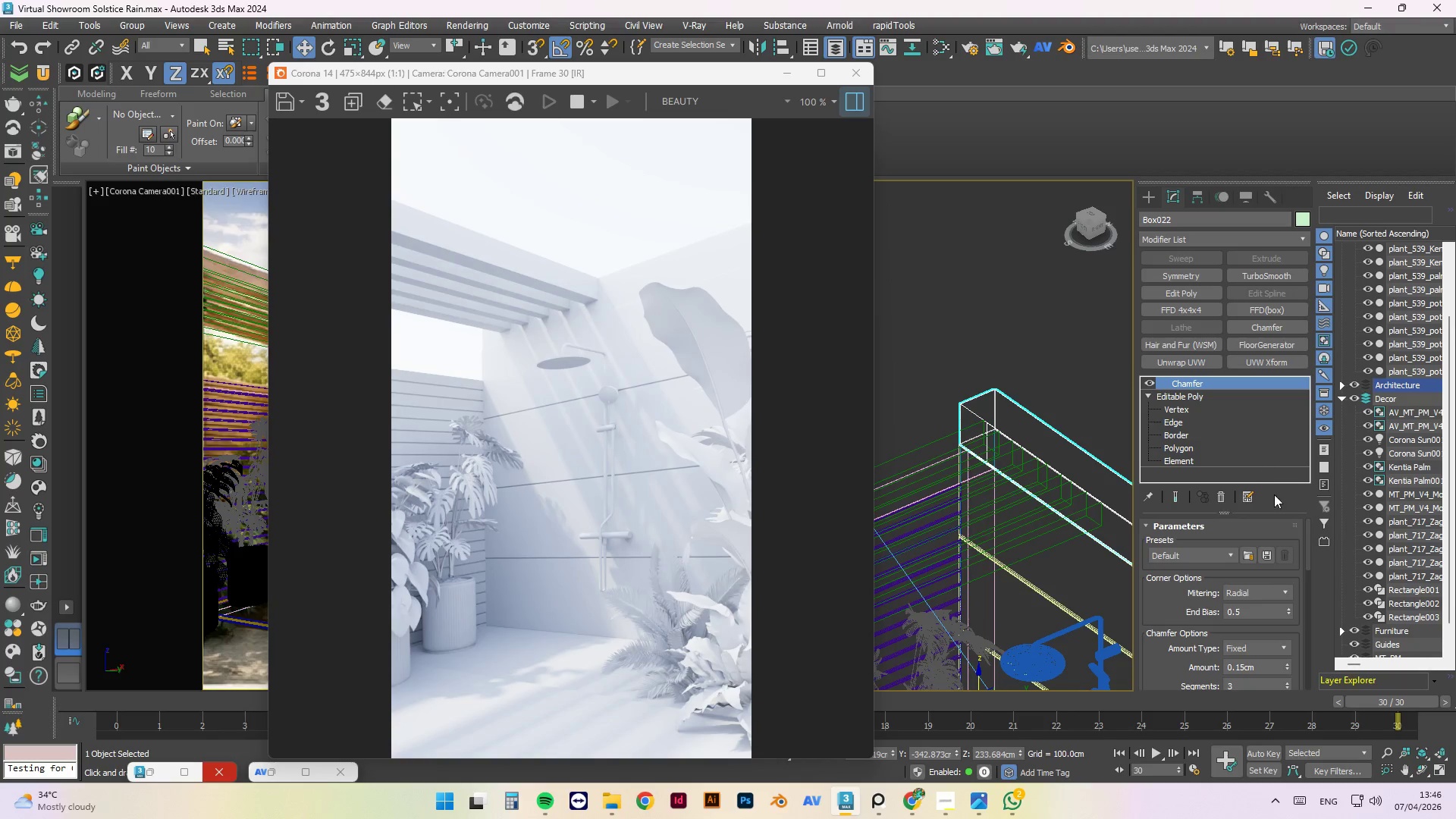 
left_click_drag(start_coordinate=[1270, 669], to_coordinate=[1173, 670])
 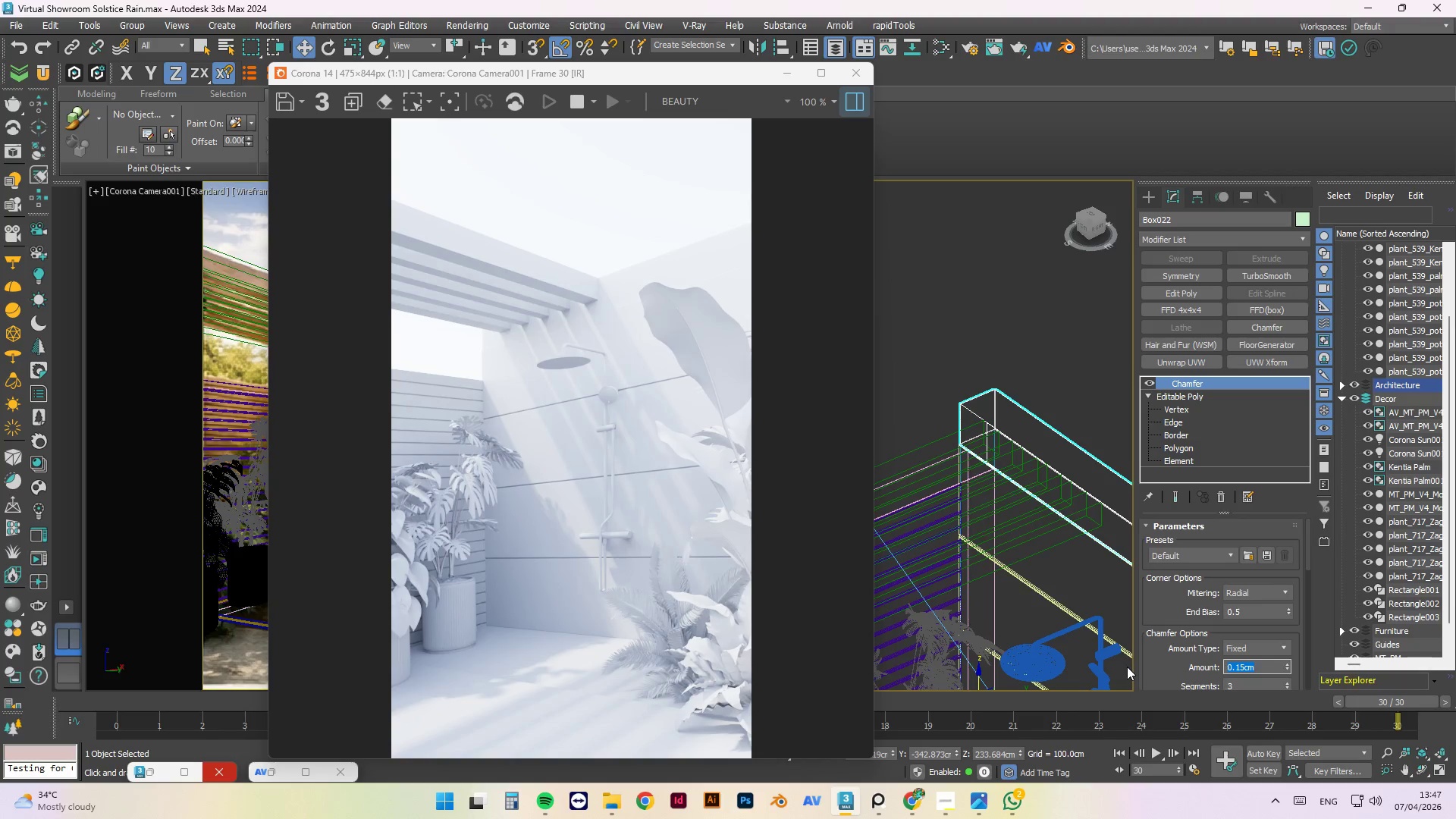 
key(Numpad1)
 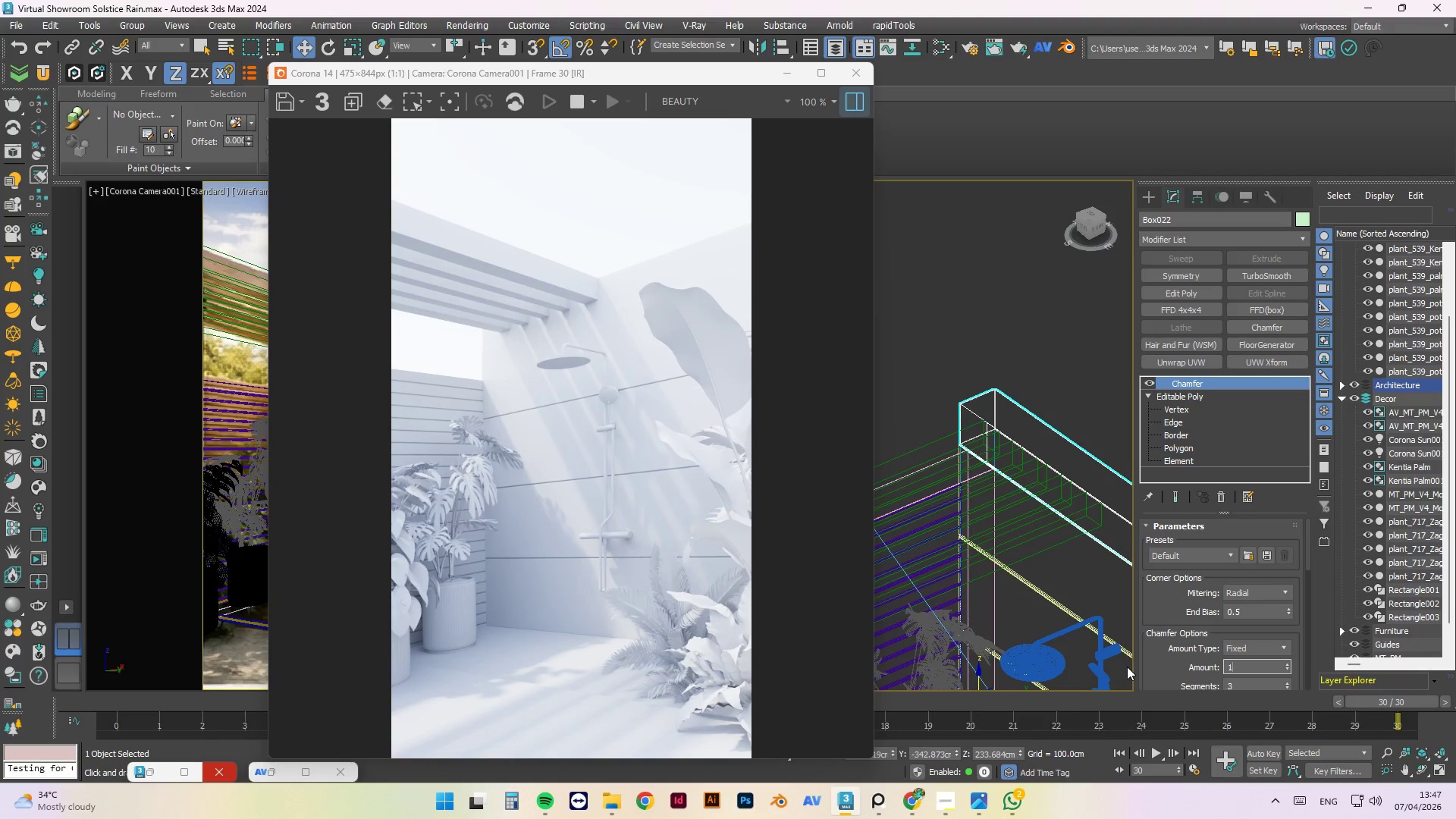 
key(NumpadEnter)
 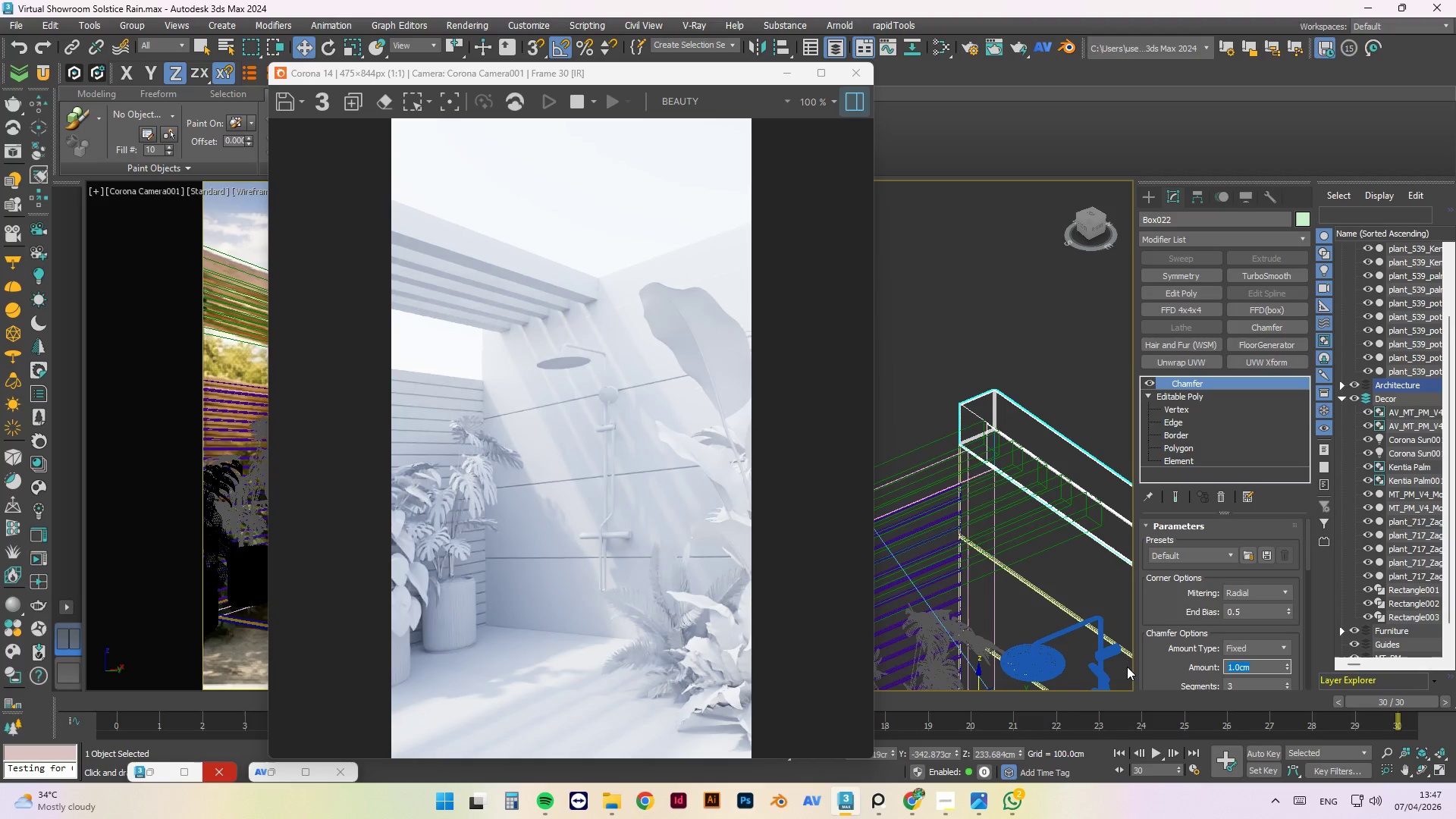 
wait(13.31)
 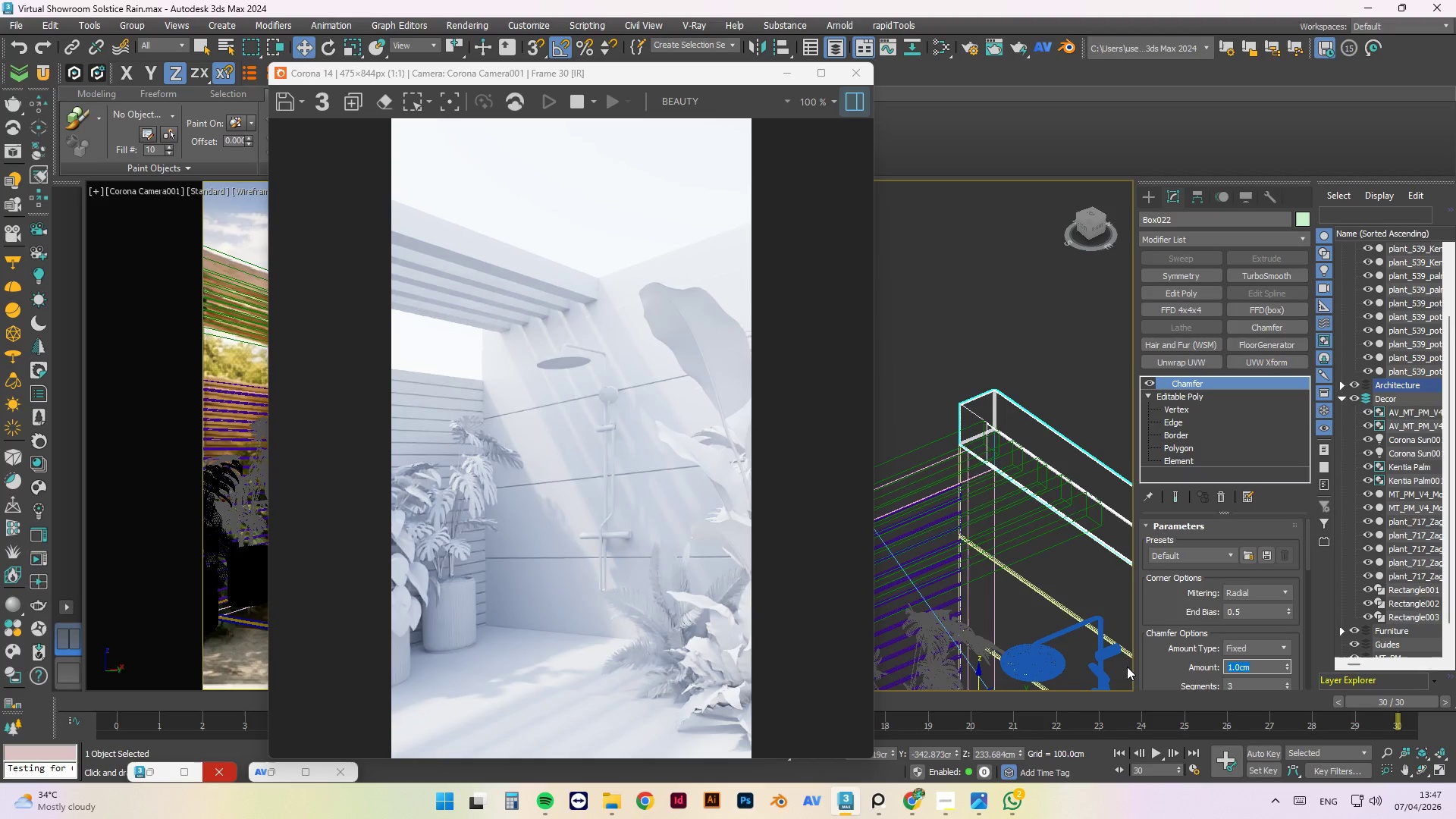 
left_click([989, 366])
 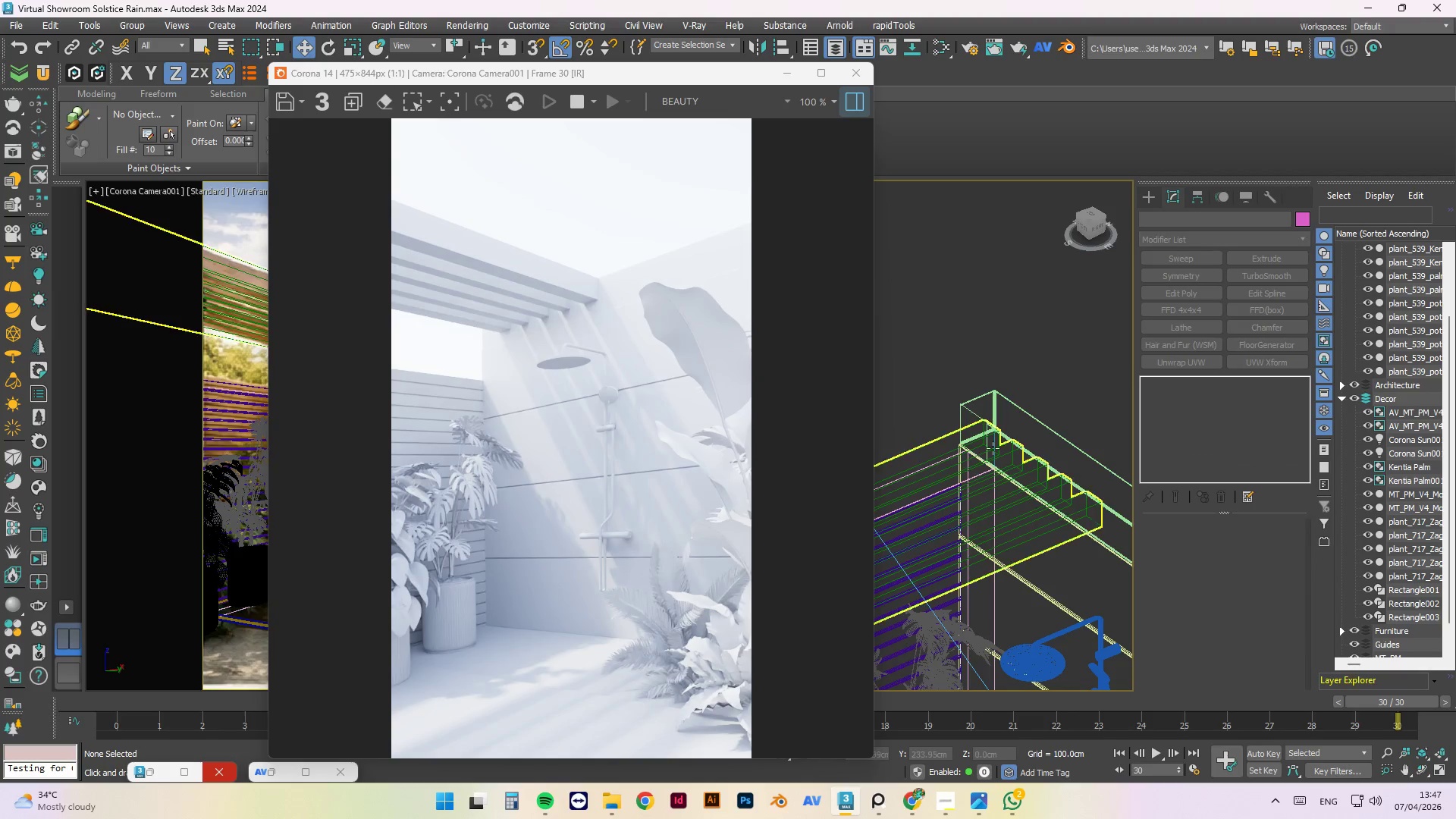 
scroll: coordinate [995, 435], scroll_direction: down, amount: 2.0
 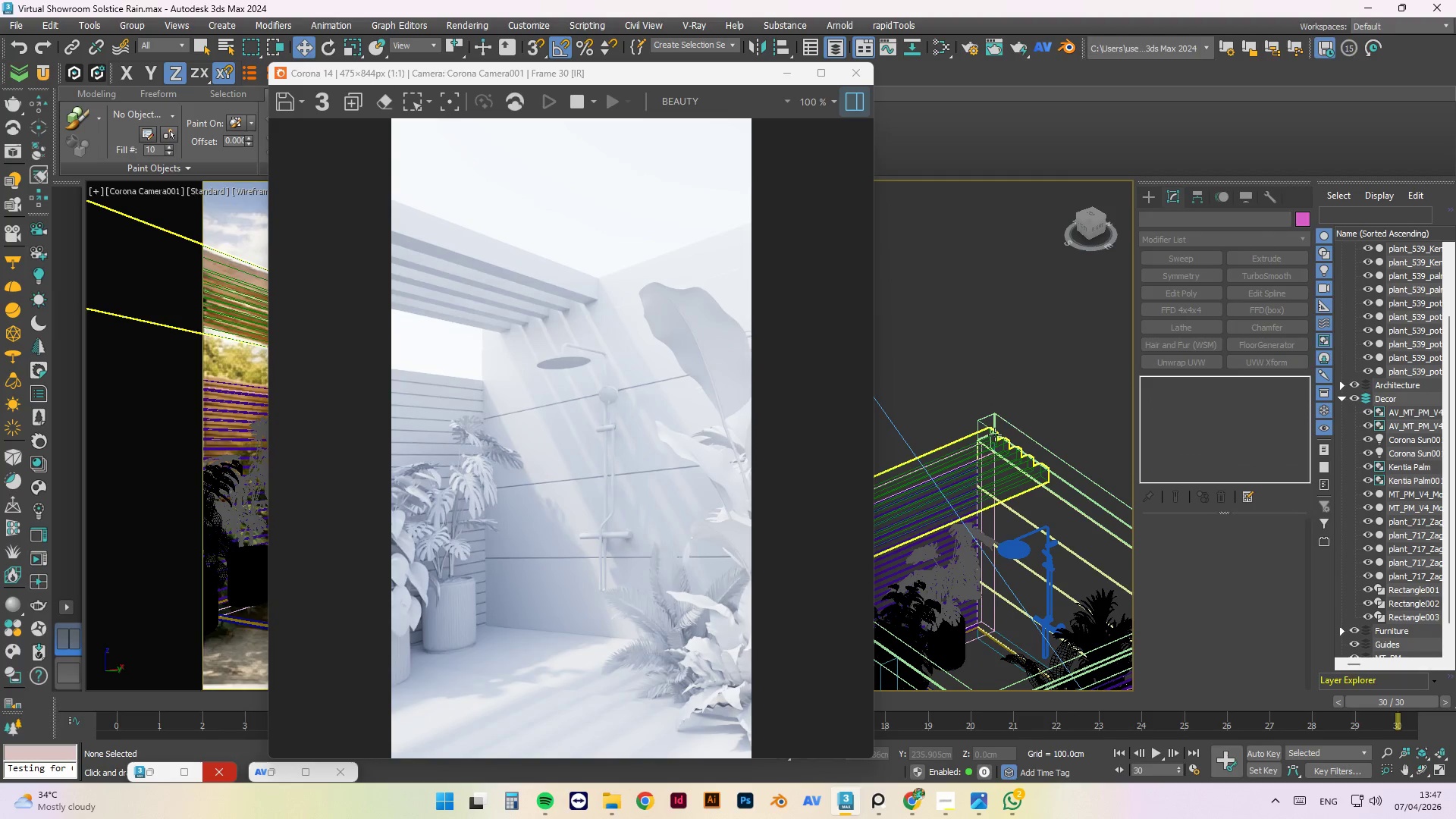 
key(T)
 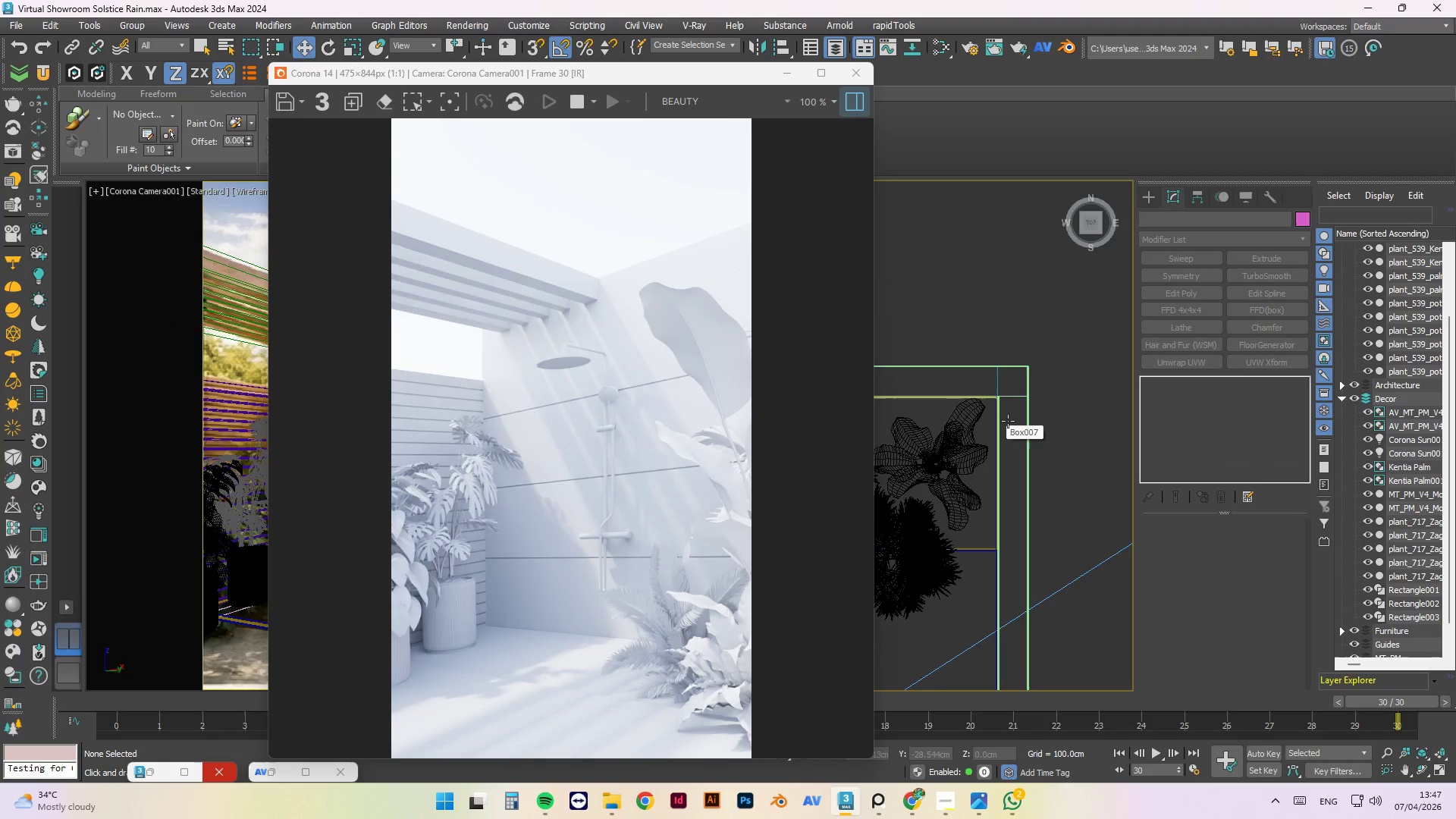 
scroll: coordinate [1076, 410], scroll_direction: down, amount: 4.0
 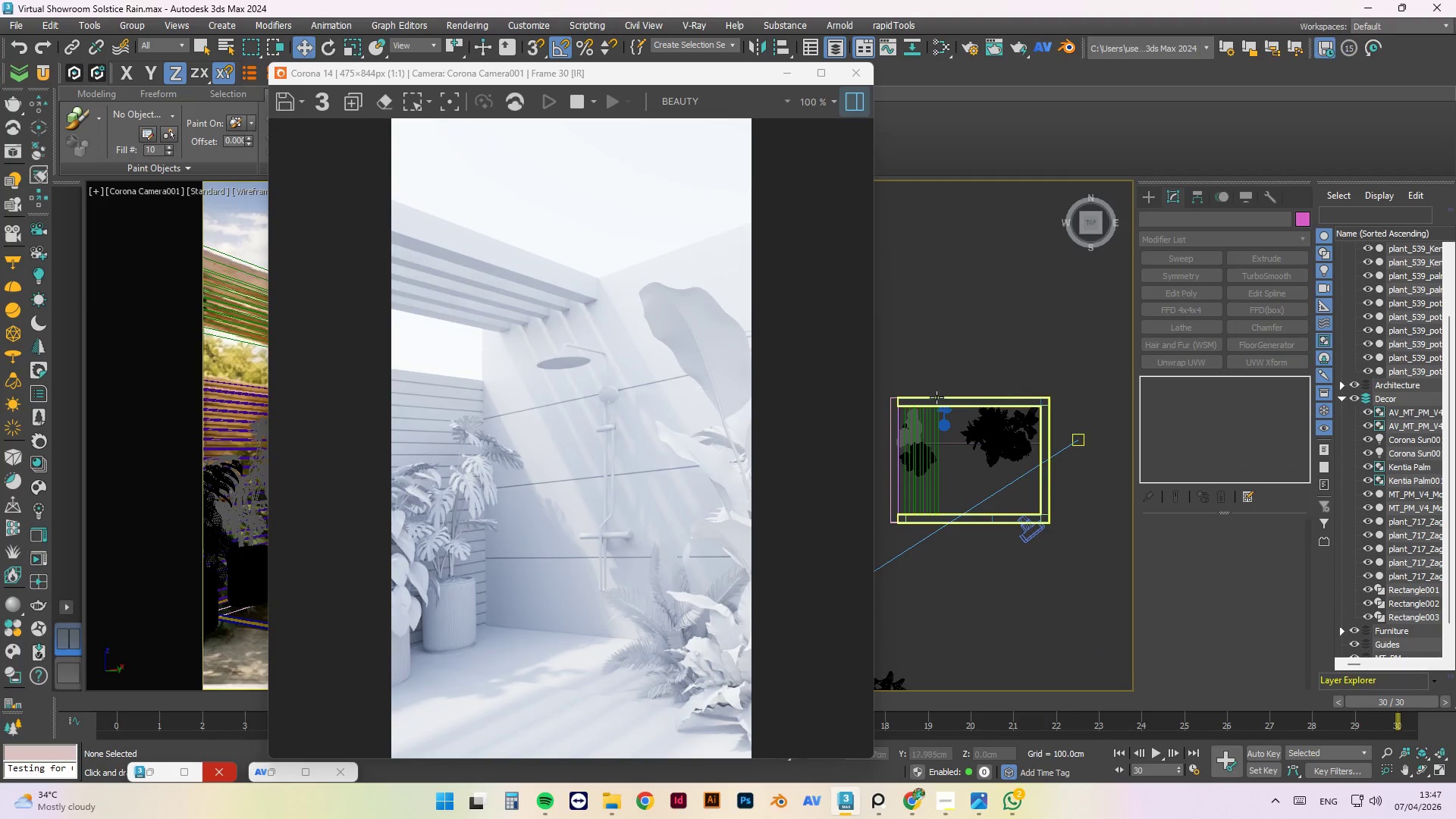 
scroll: coordinate [946, 429], scroll_direction: up, amount: 6.0
 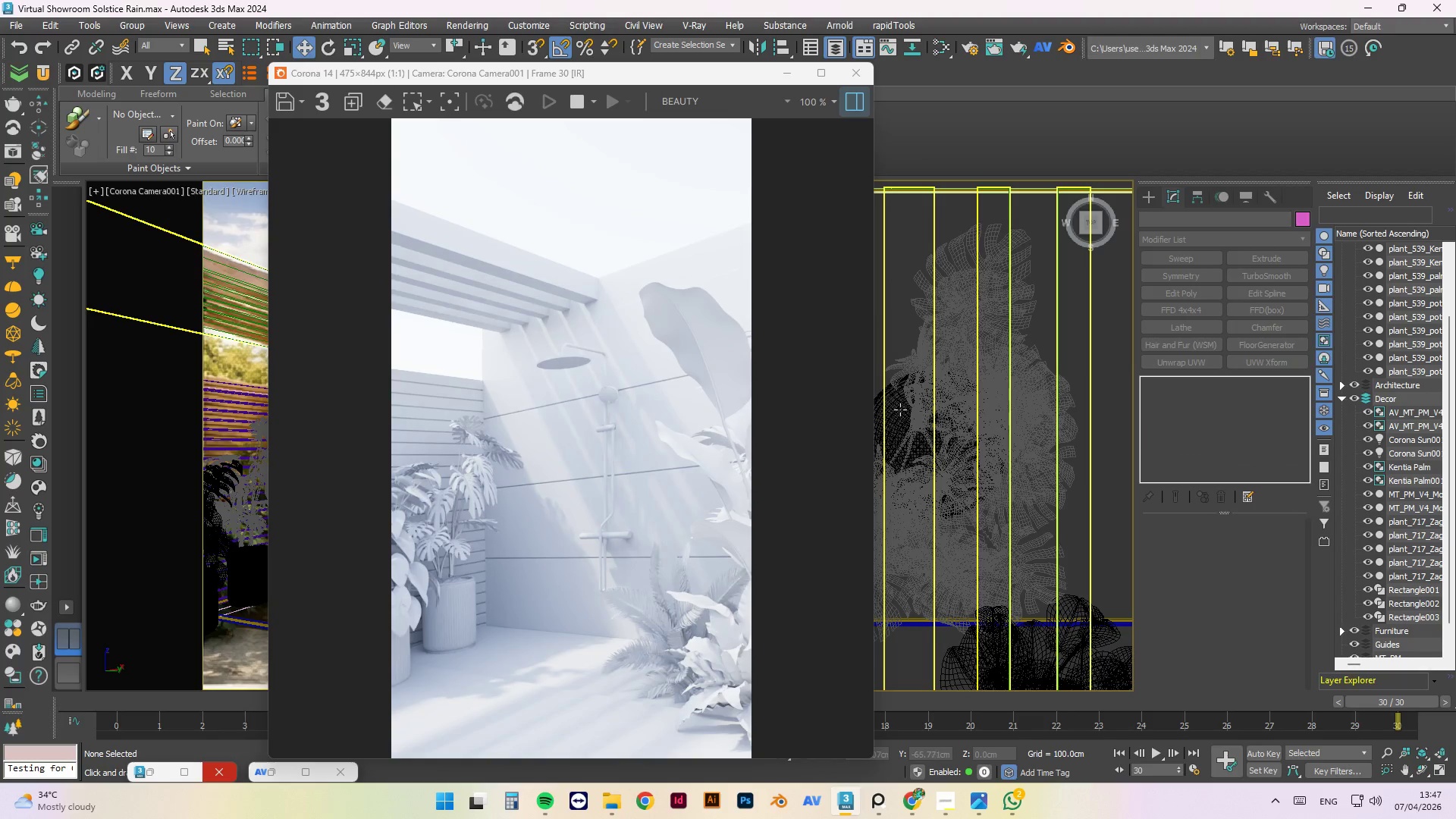 
left_click([897, 408])
 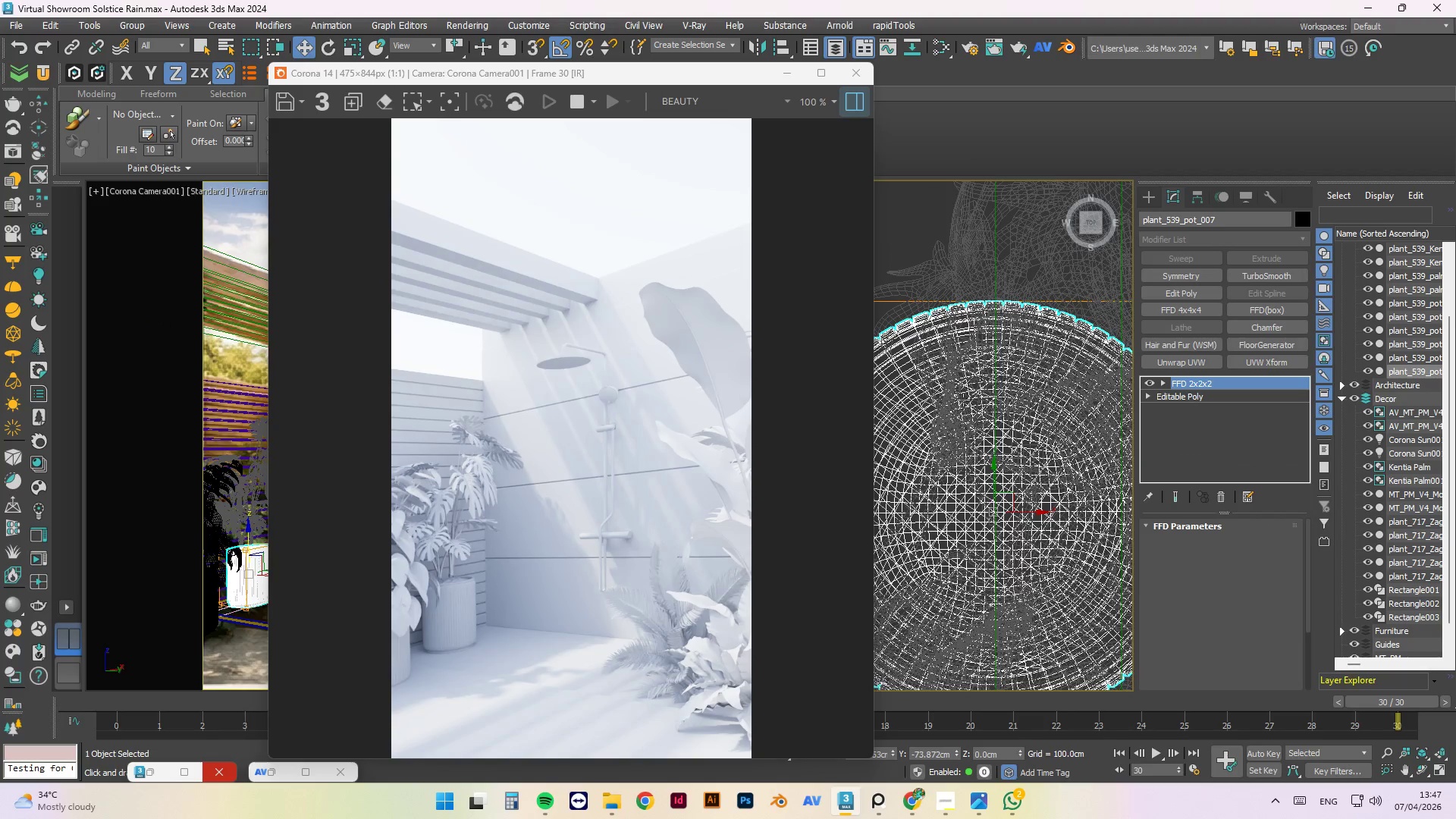 
scroll: coordinate [897, 408], scroll_direction: up, amount: 3.0
 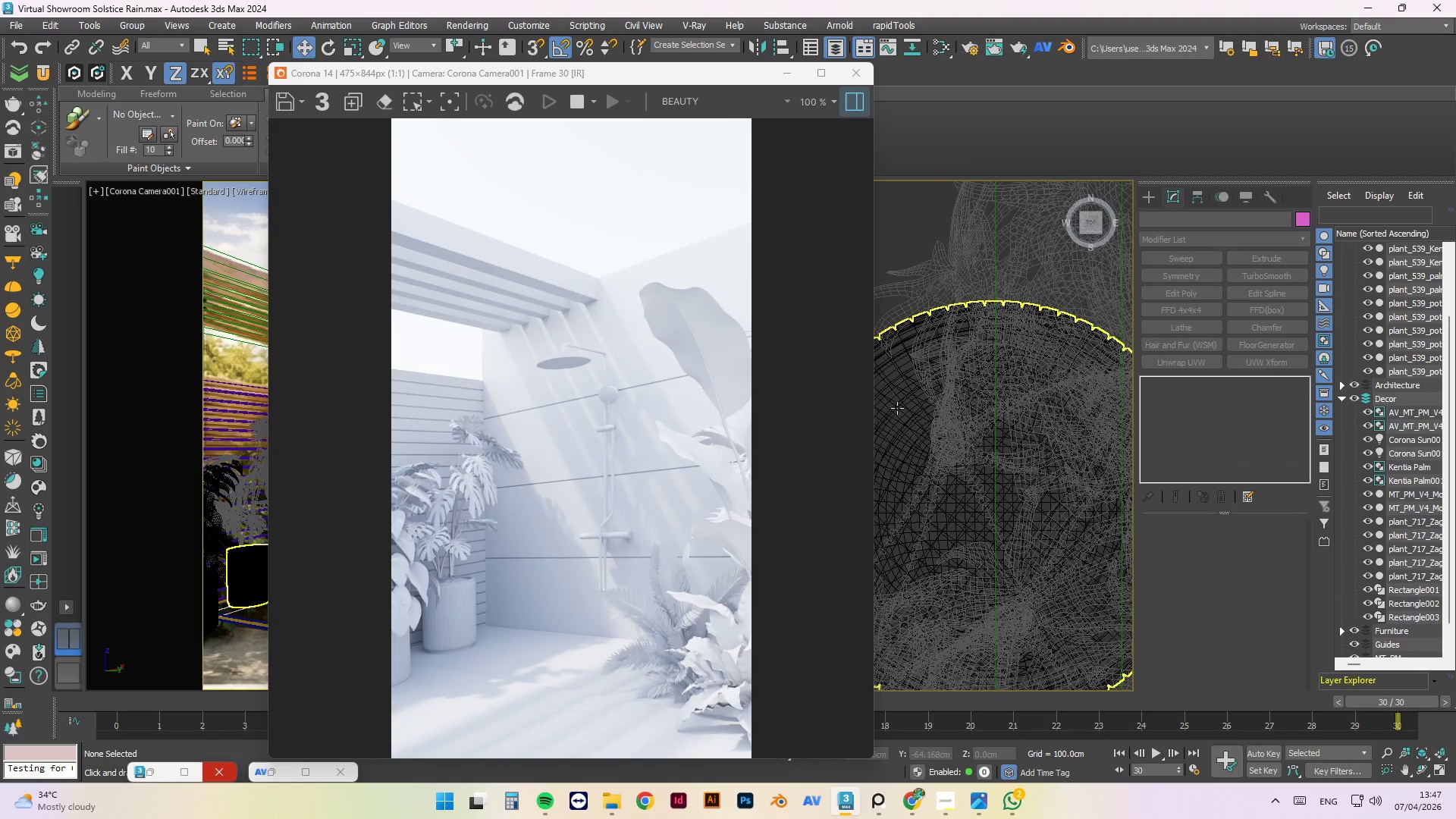 
scroll: coordinate [968, 399], scroll_direction: down, amount: 3.0
 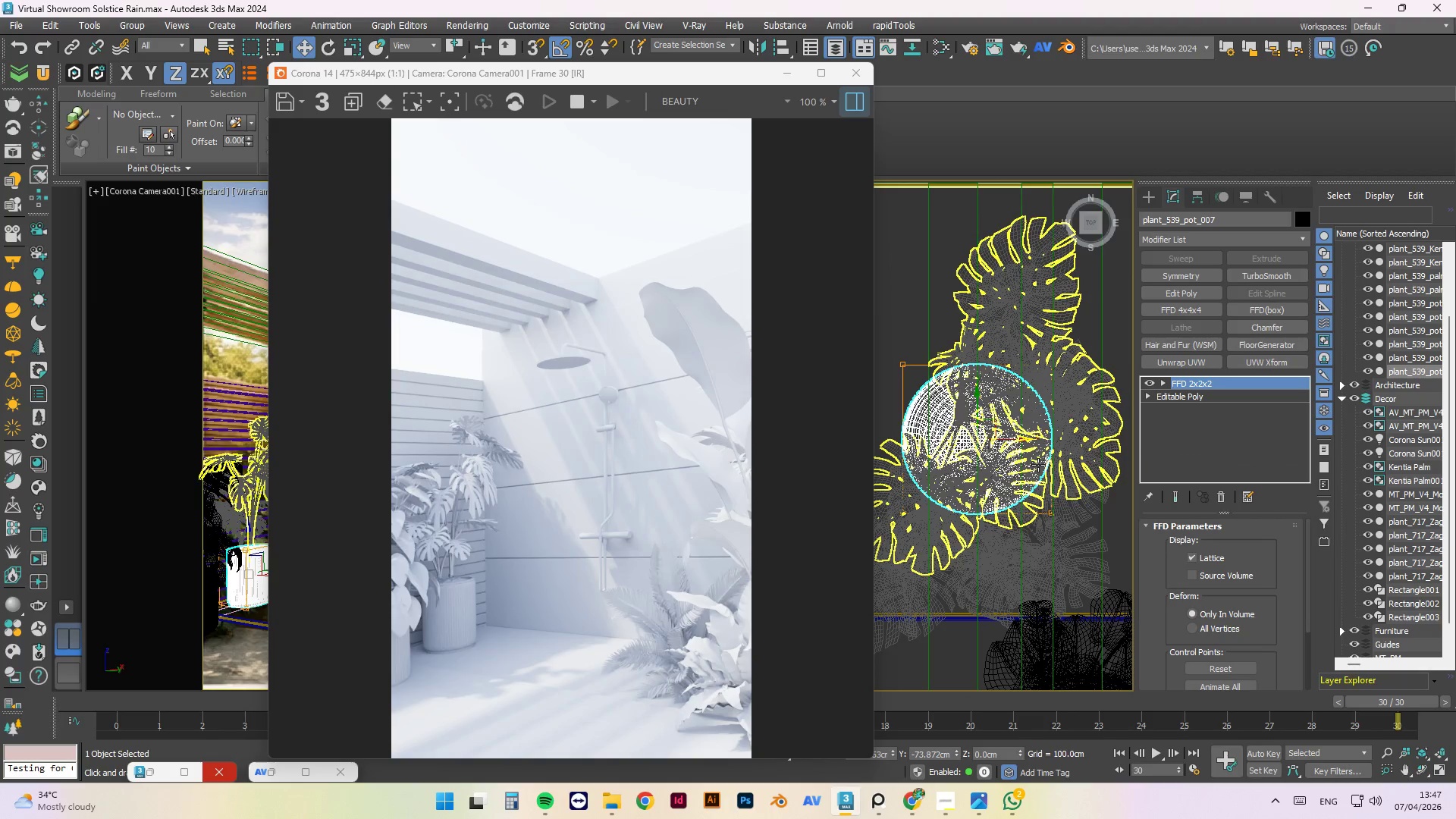 
key(W)
 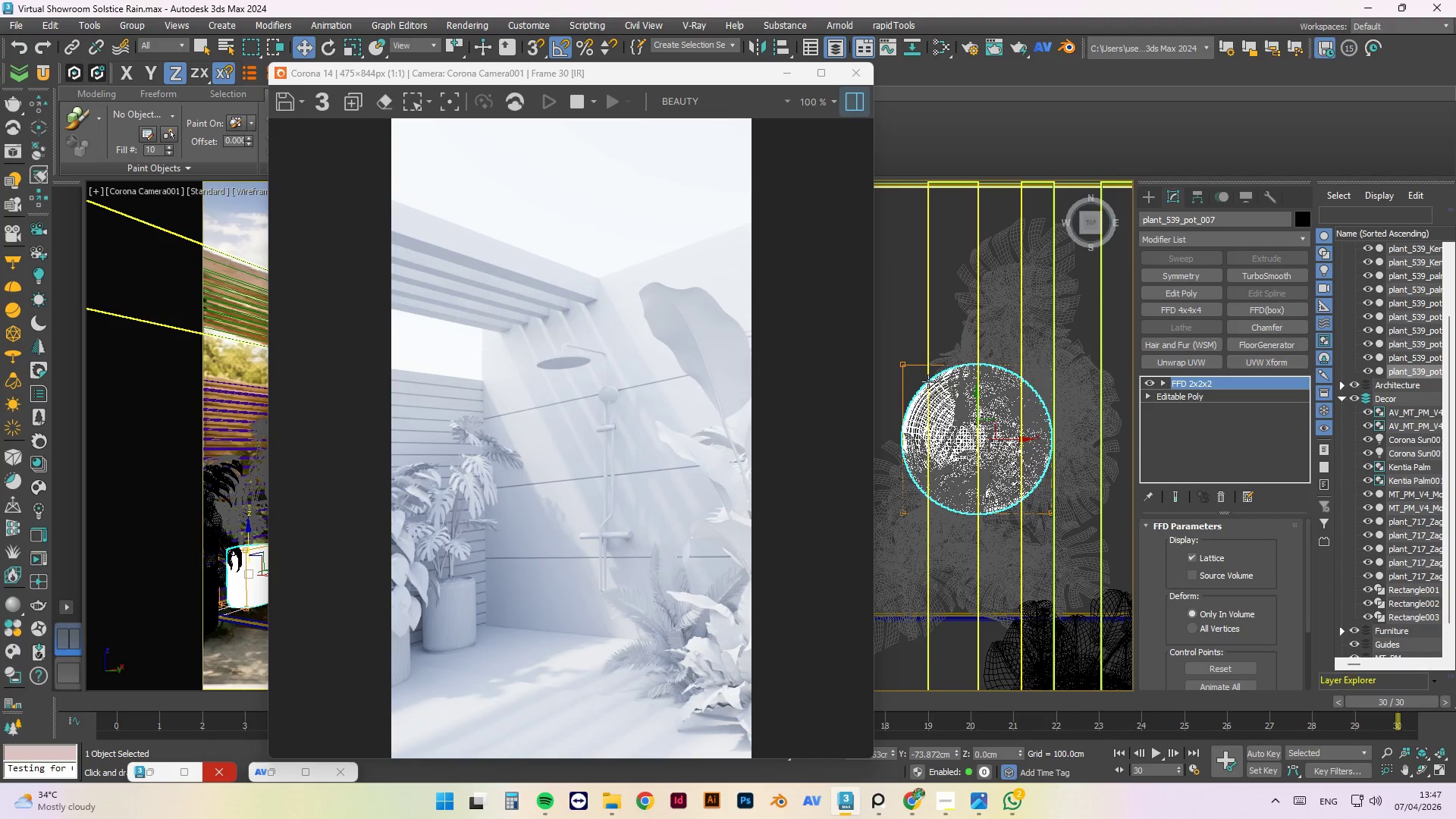 
scroll: coordinate [978, 302], scroll_direction: down, amount: 3.0
 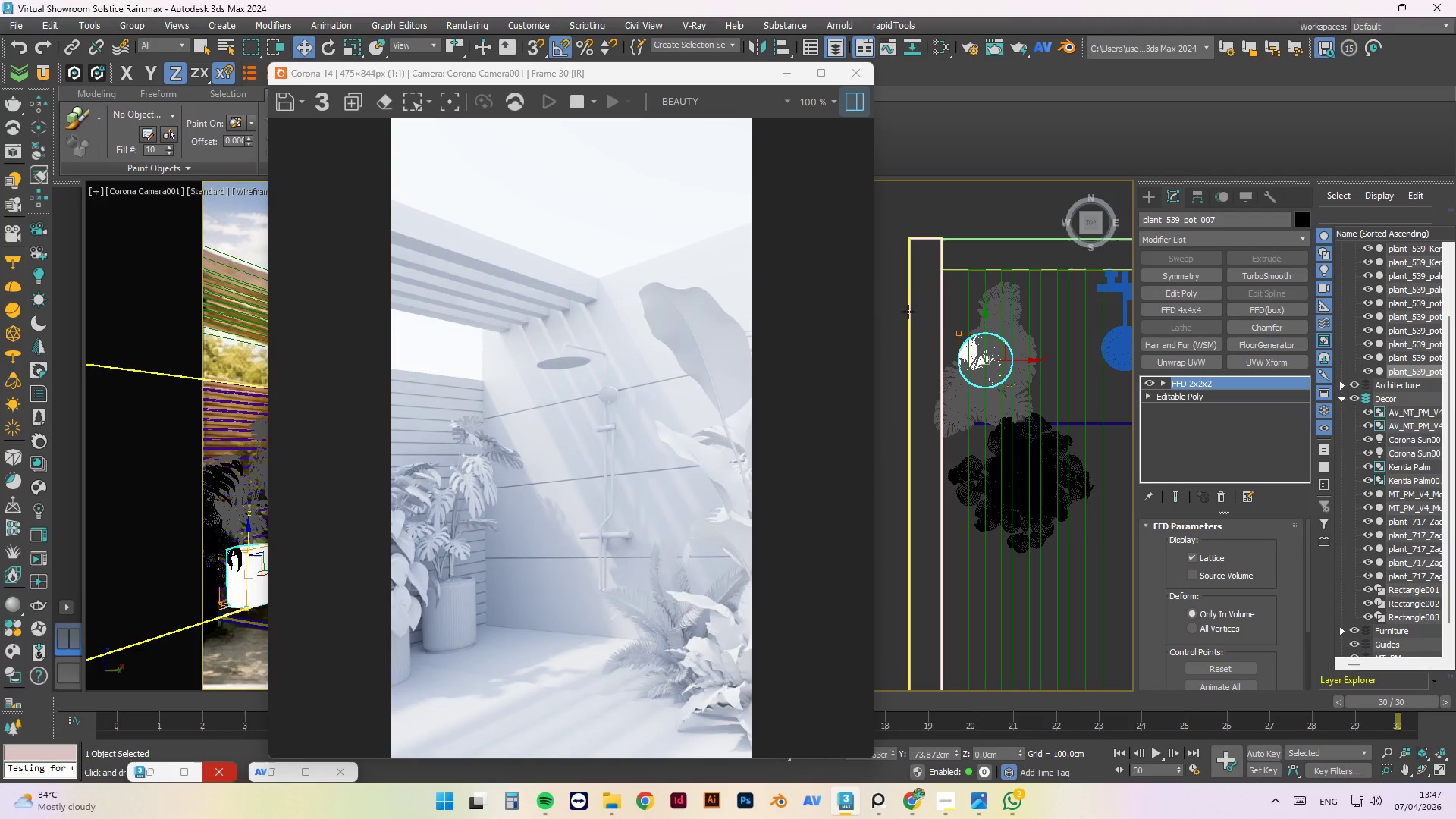 
scroll: coordinate [962, 349], scroll_direction: up, amount: 2.0
 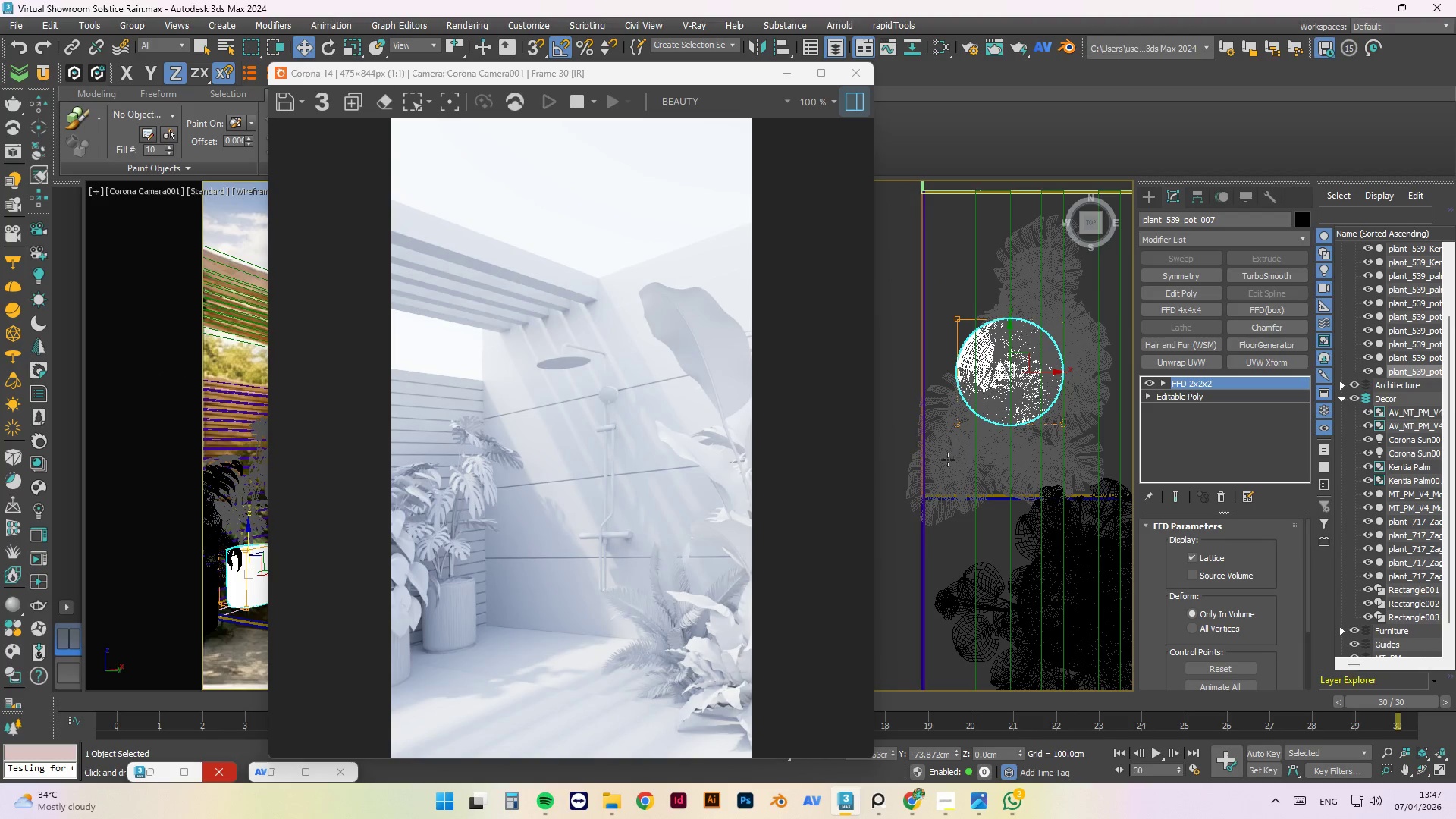 
left_click([948, 469])
 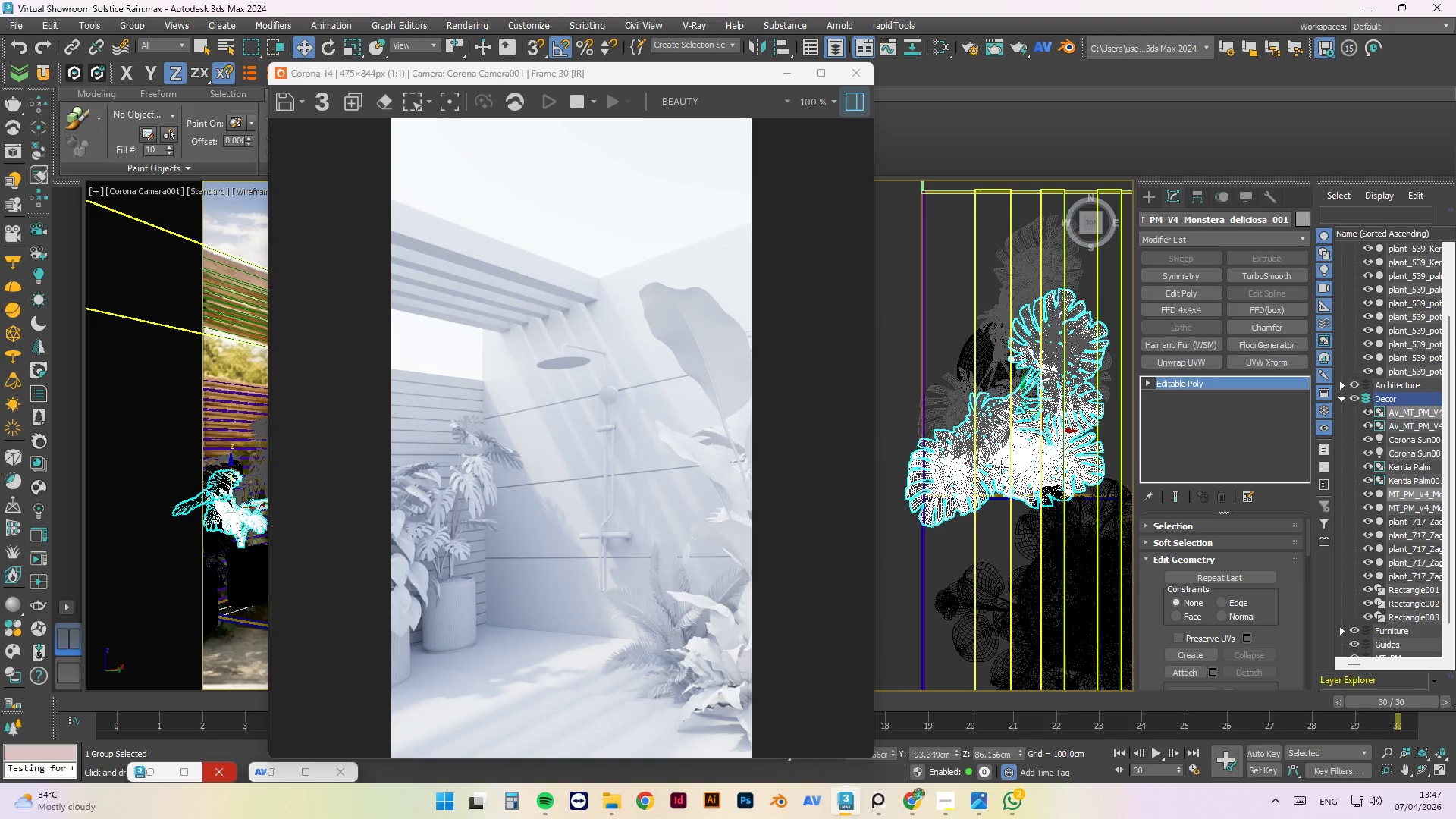 
key(E)
 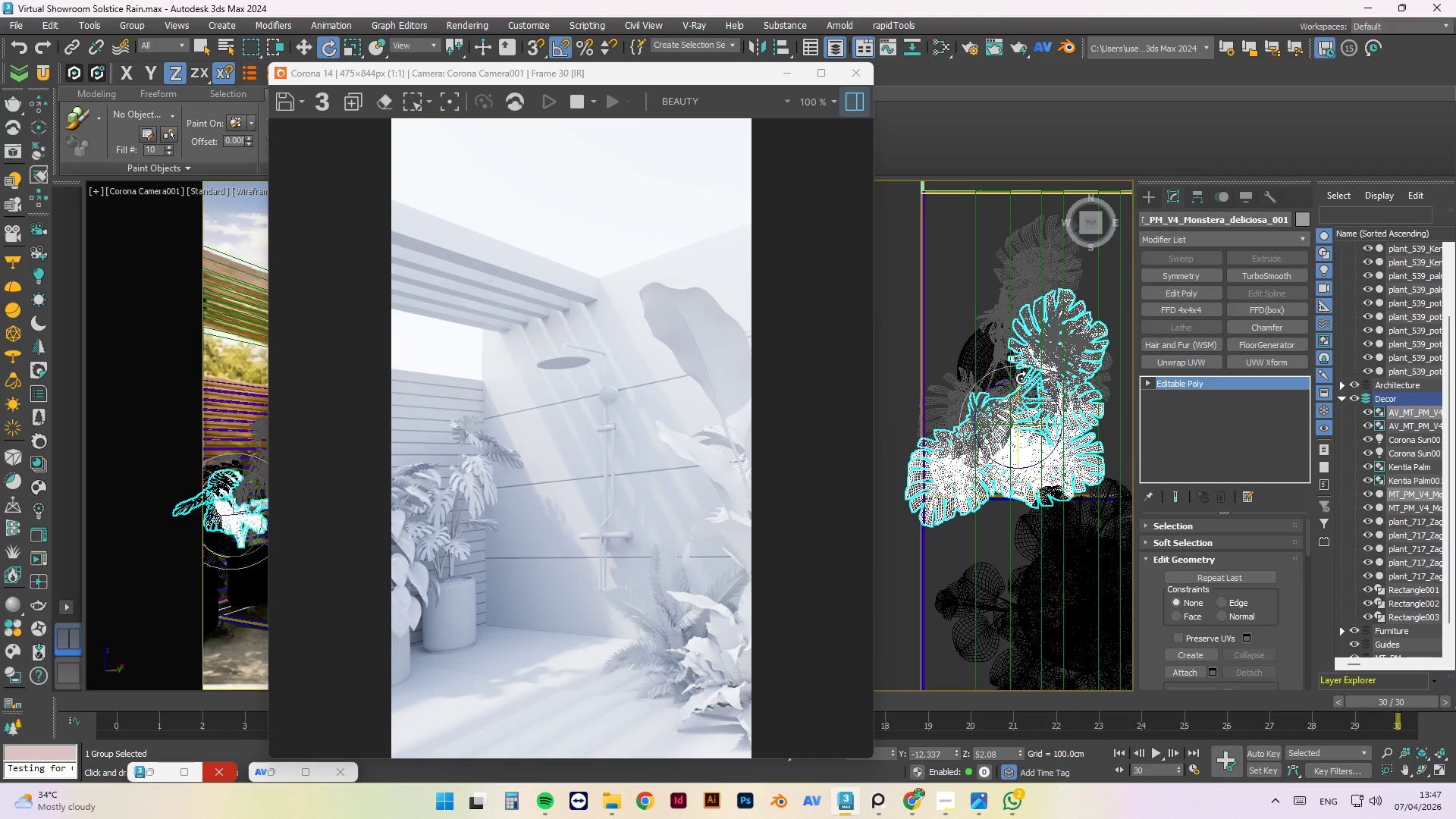 
left_click_drag(start_coordinate=[1020, 381], to_coordinate=[1014, 378])
 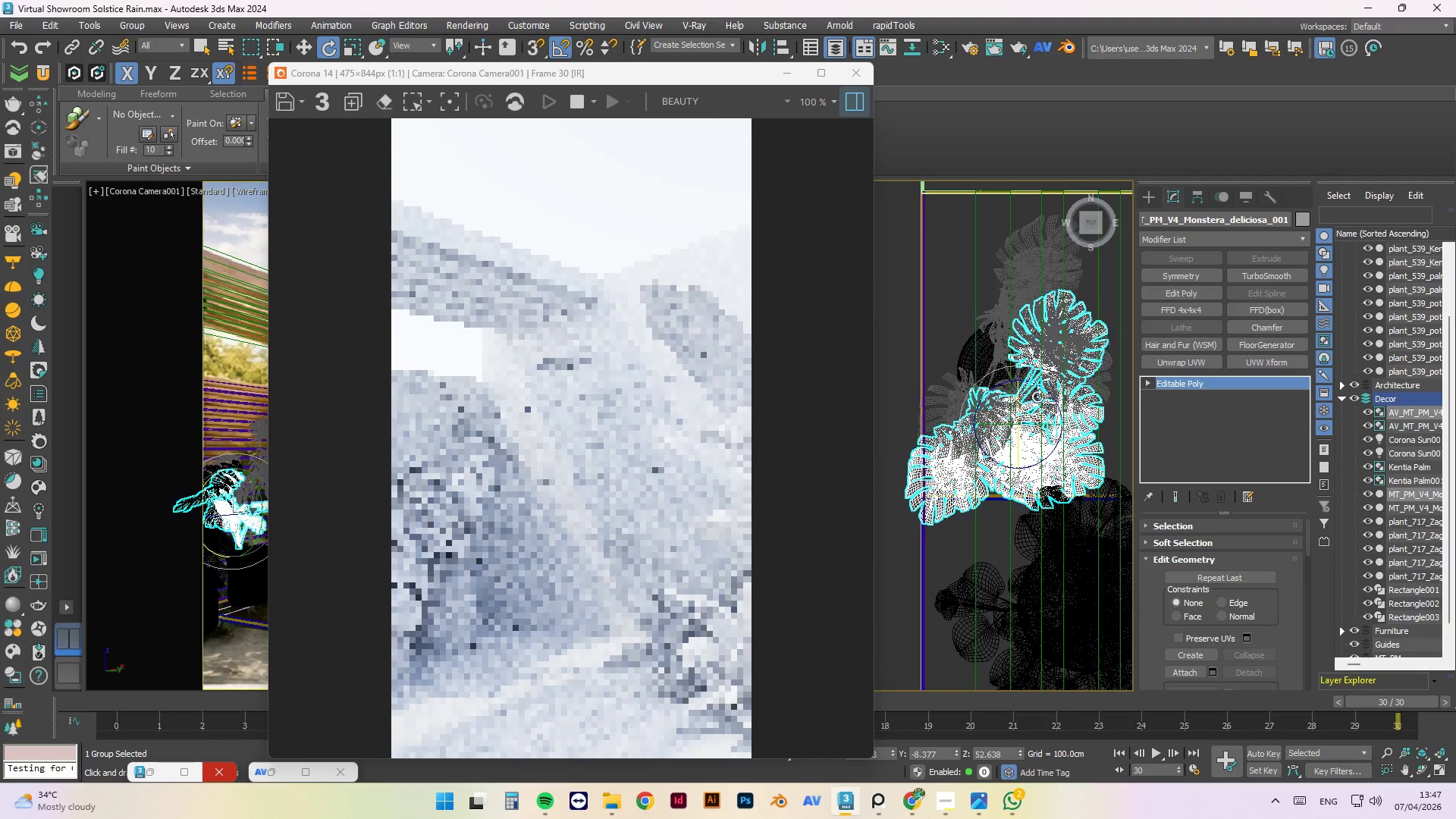 
key(Control+Z)
 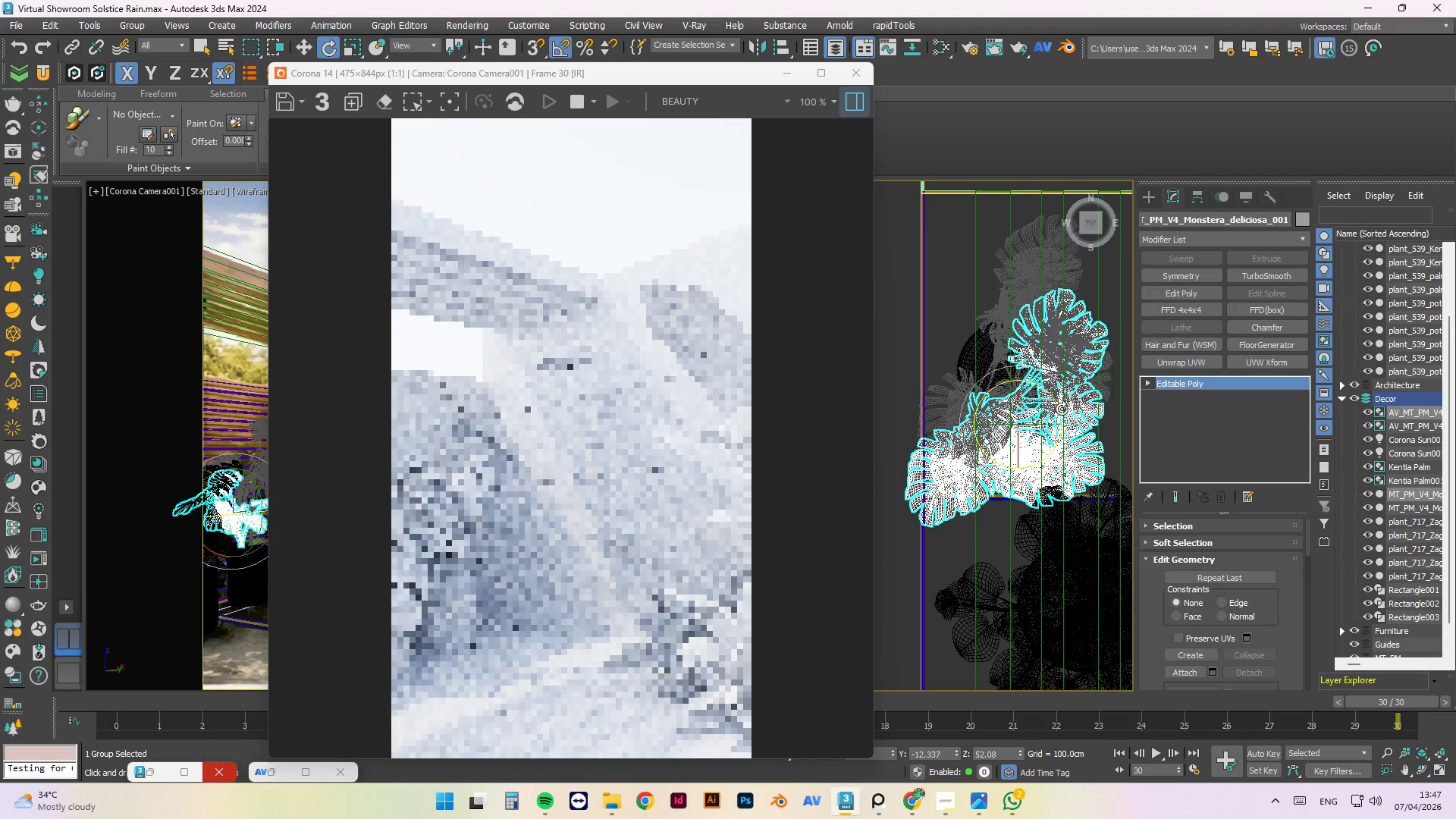 
left_click_drag(start_coordinate=[1062, 409], to_coordinate=[1053, 392])
 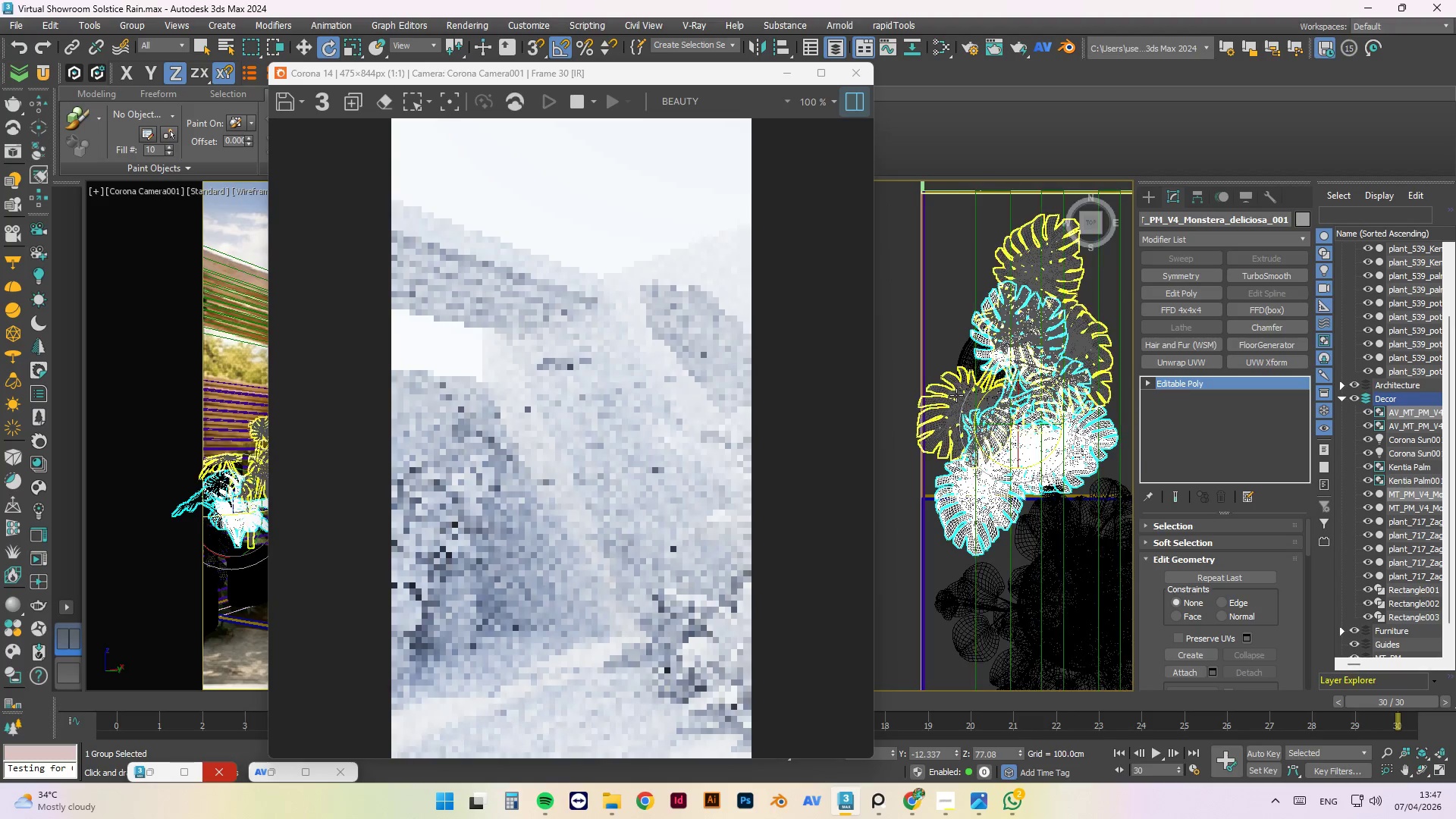 
left_click([956, 395])
 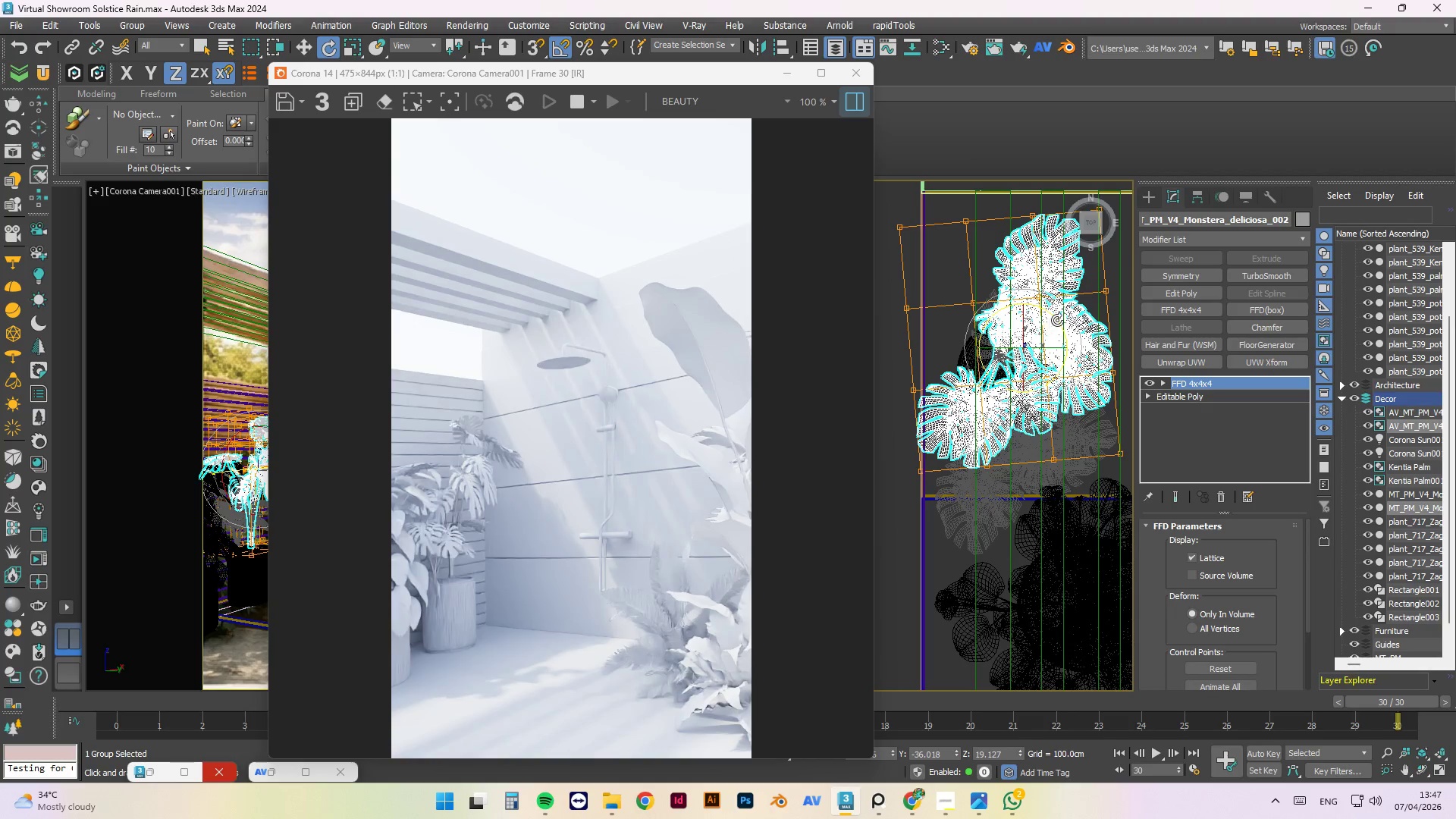 
left_click_drag(start_coordinate=[1057, 320], to_coordinate=[1046, 316])
 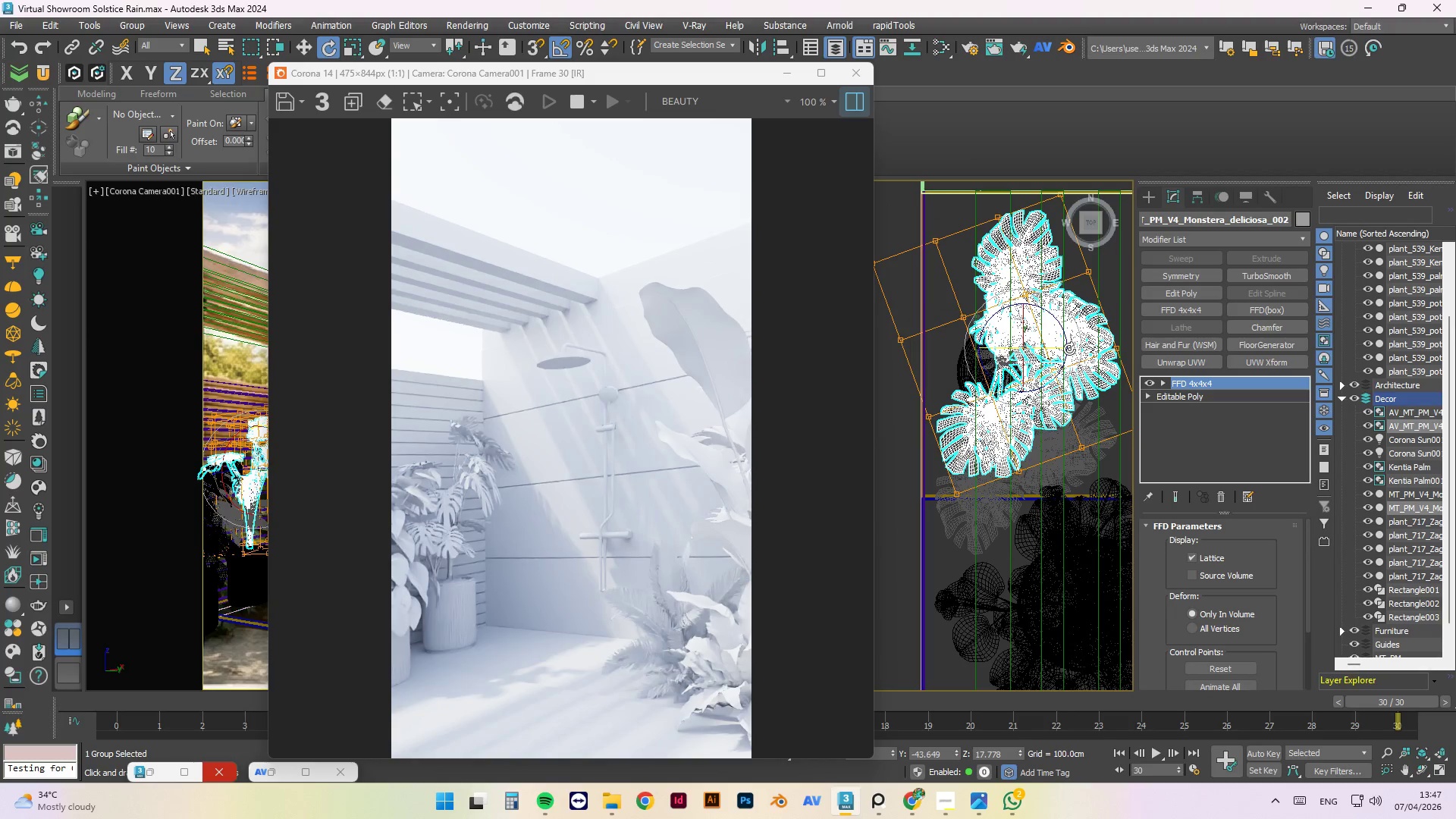 
wait(10.95)
 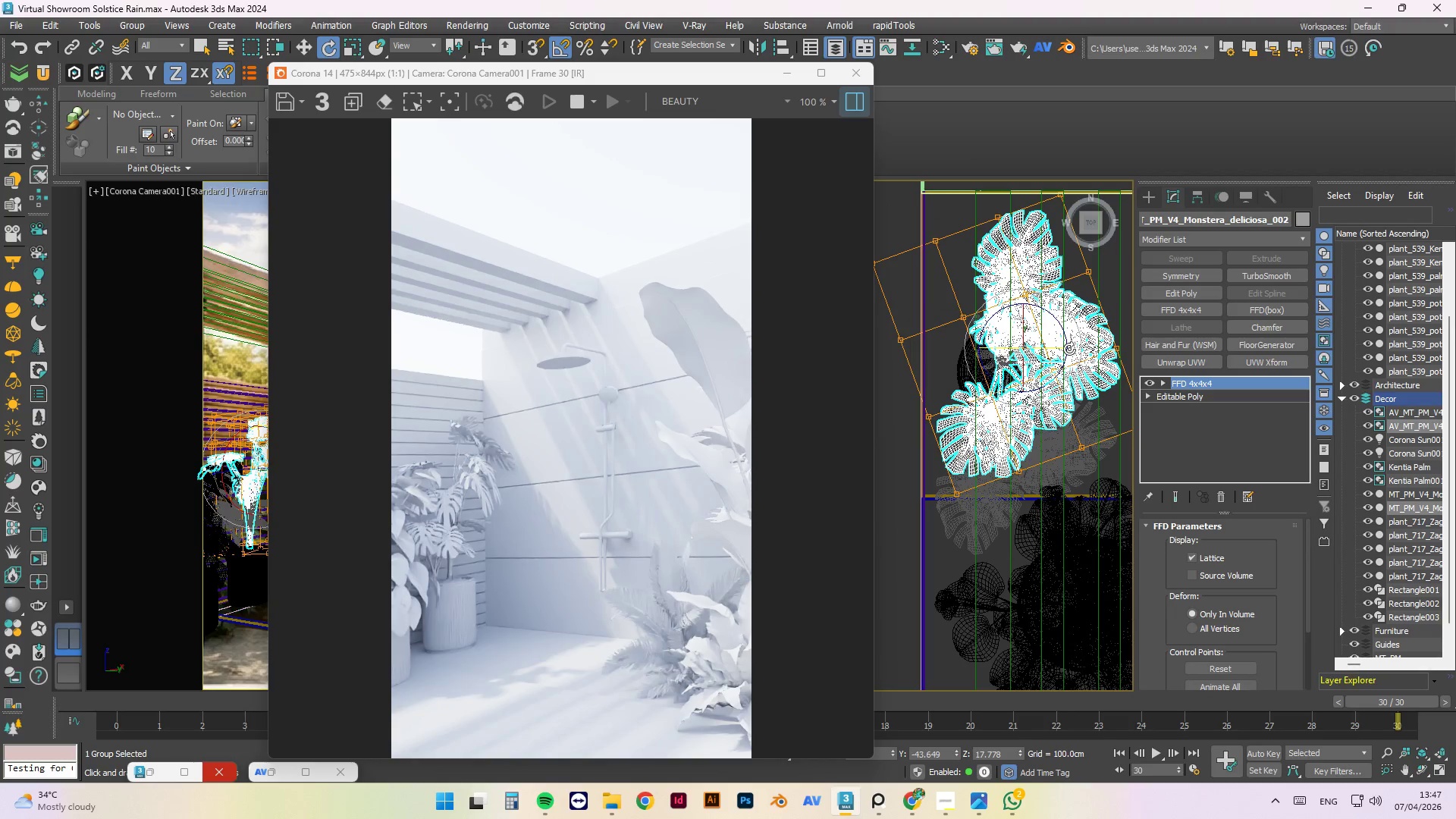 
scroll: coordinate [802, 352], scroll_direction: down, amount: 2.0
 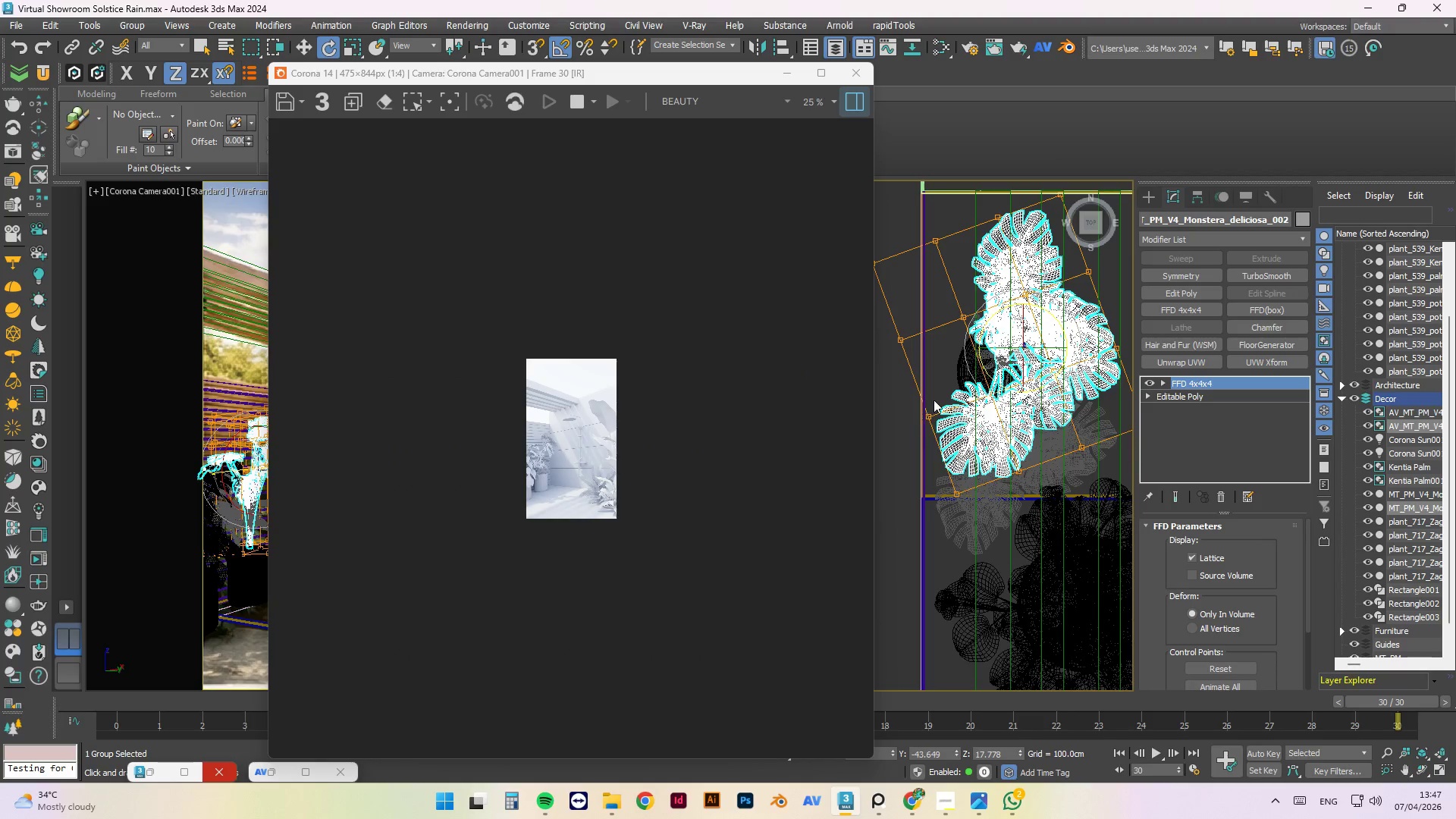 
scroll: coordinate [595, 448], scroll_direction: up, amount: 1.0
 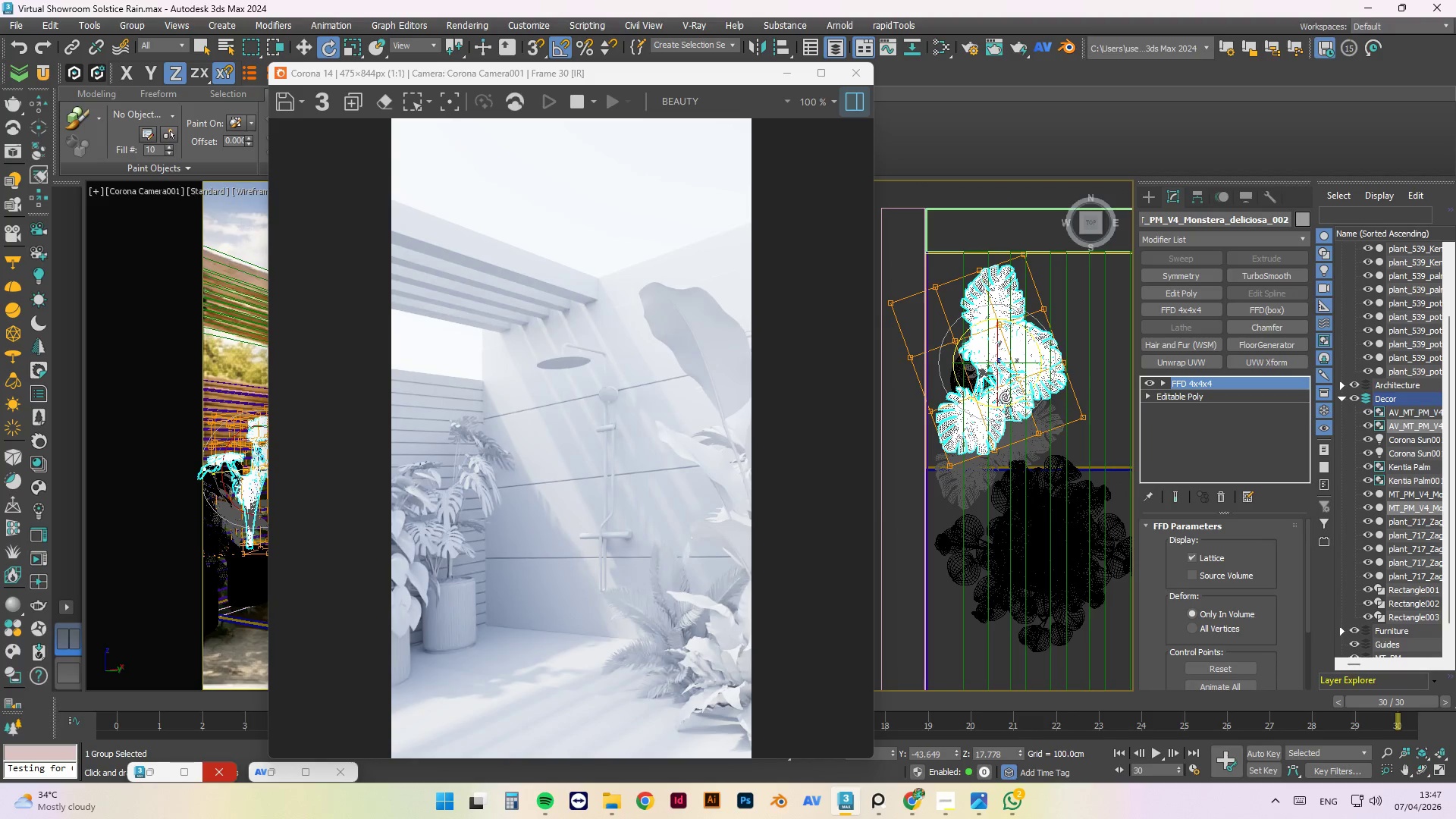 
hold_key(key=AltLeft, duration=1.5)
 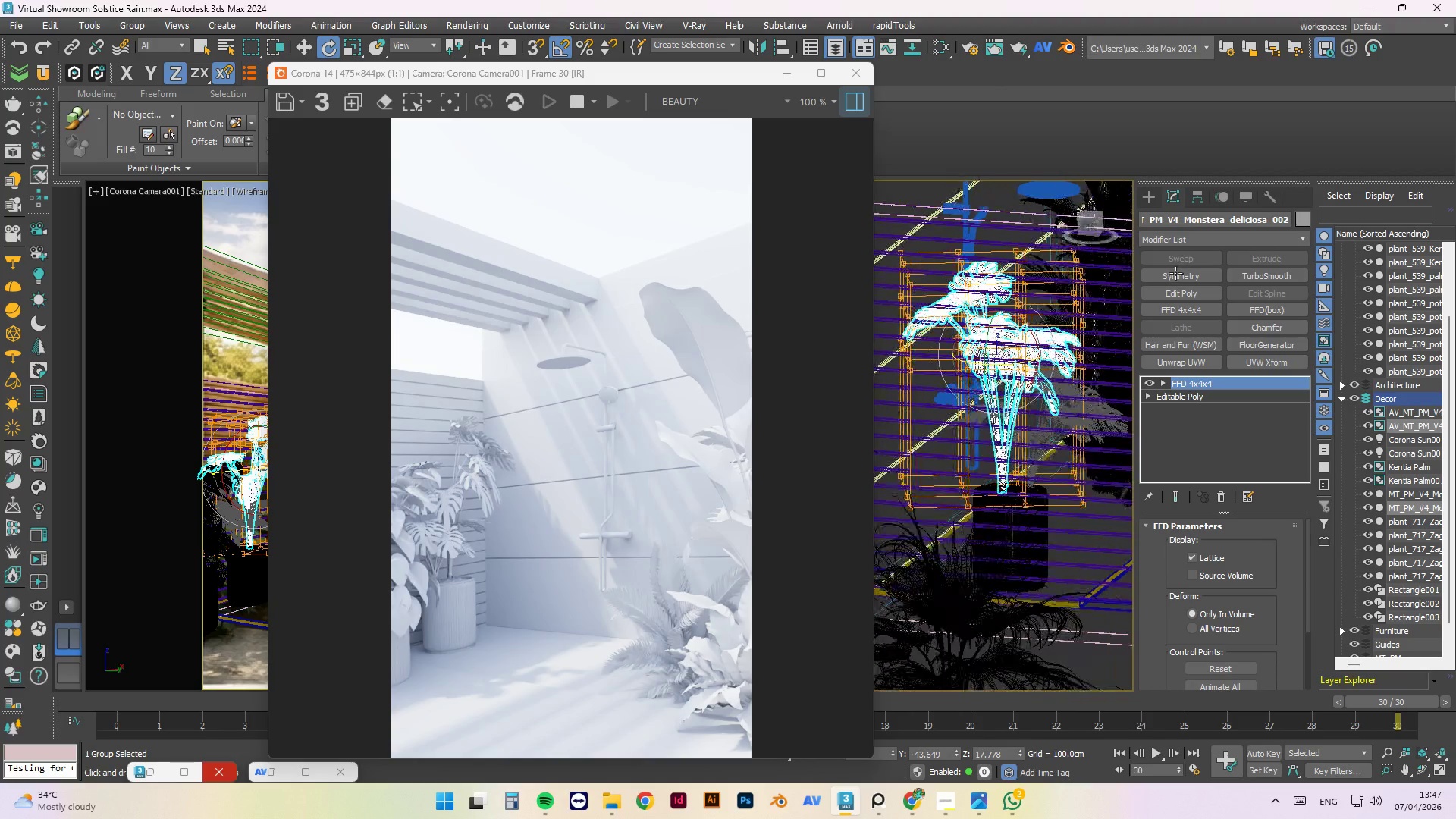 
hold_key(key=AltLeft, duration=0.84)
 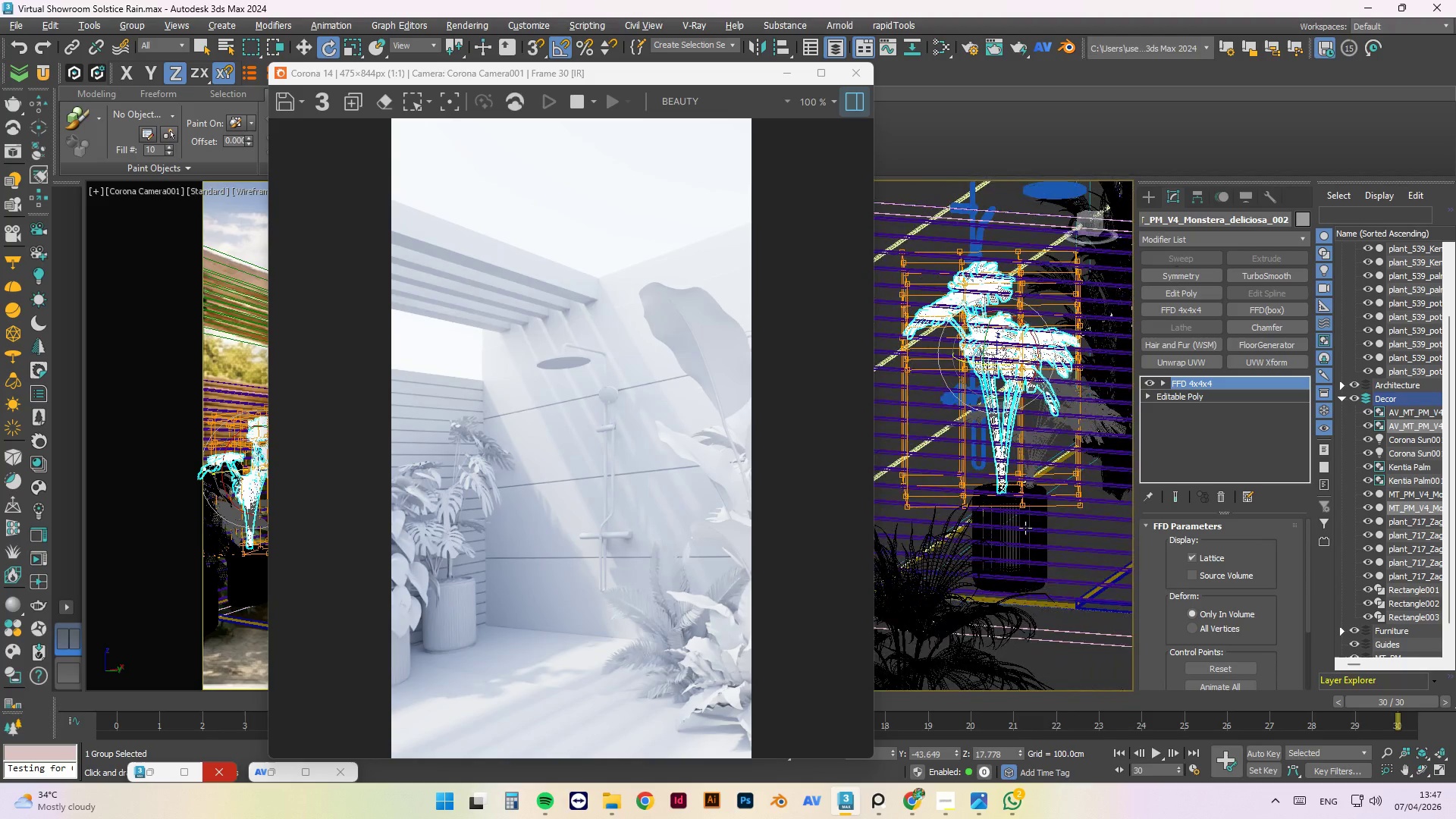 
scroll: coordinate [1015, 539], scroll_direction: up, amount: 2.0
 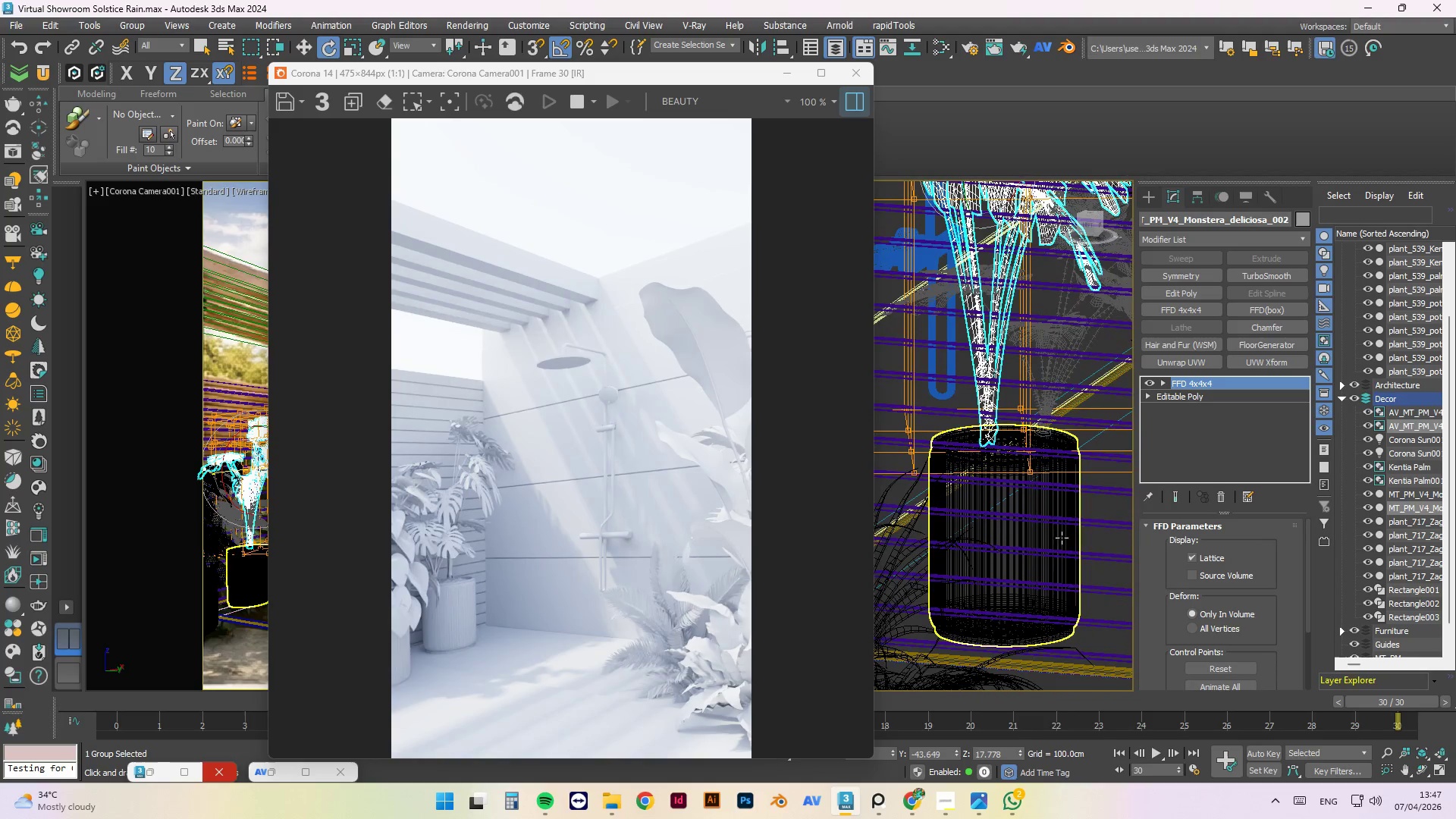 
left_click([1040, 507])
 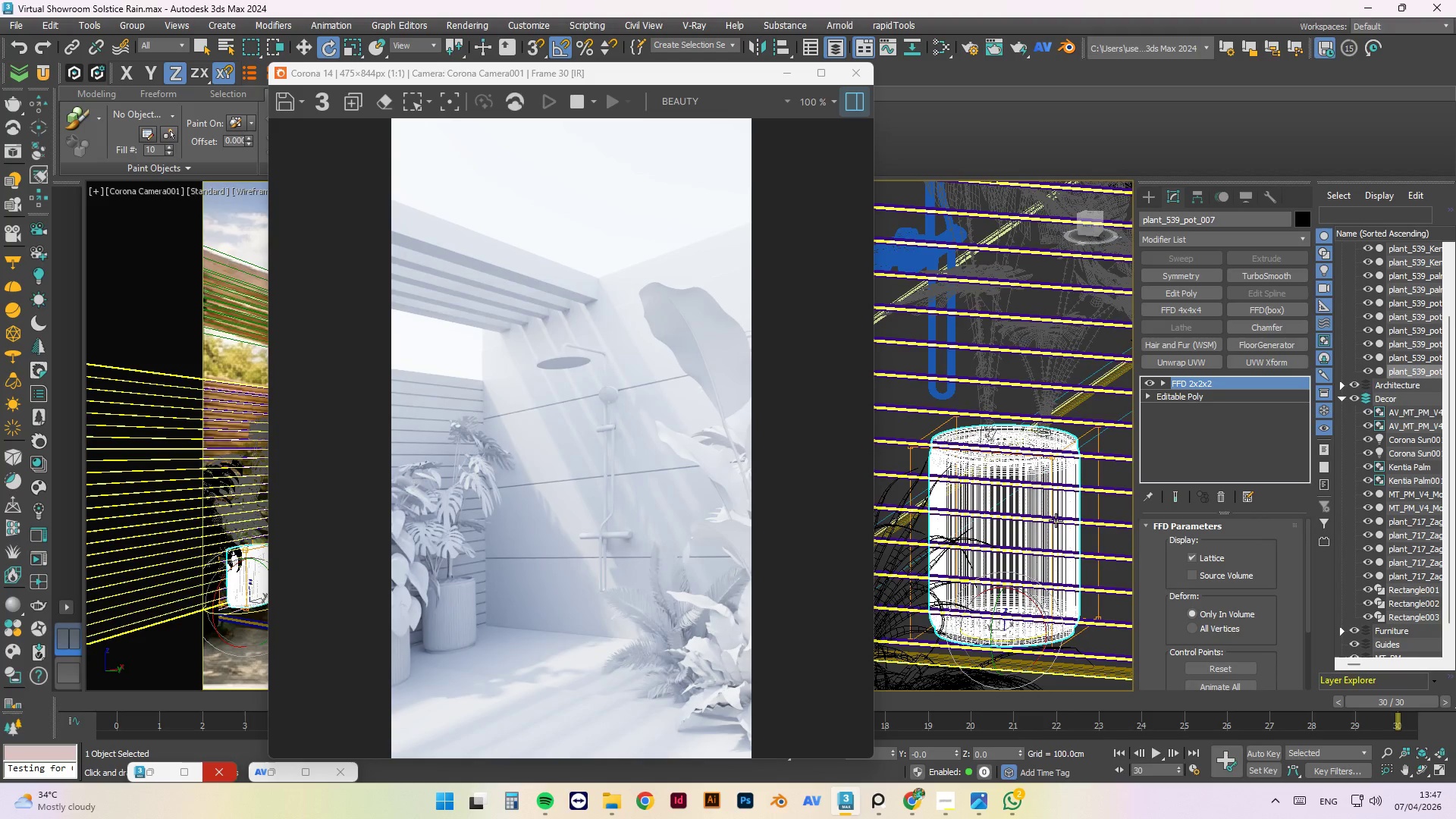 
hold_key(key=AltLeft, duration=1.52)
 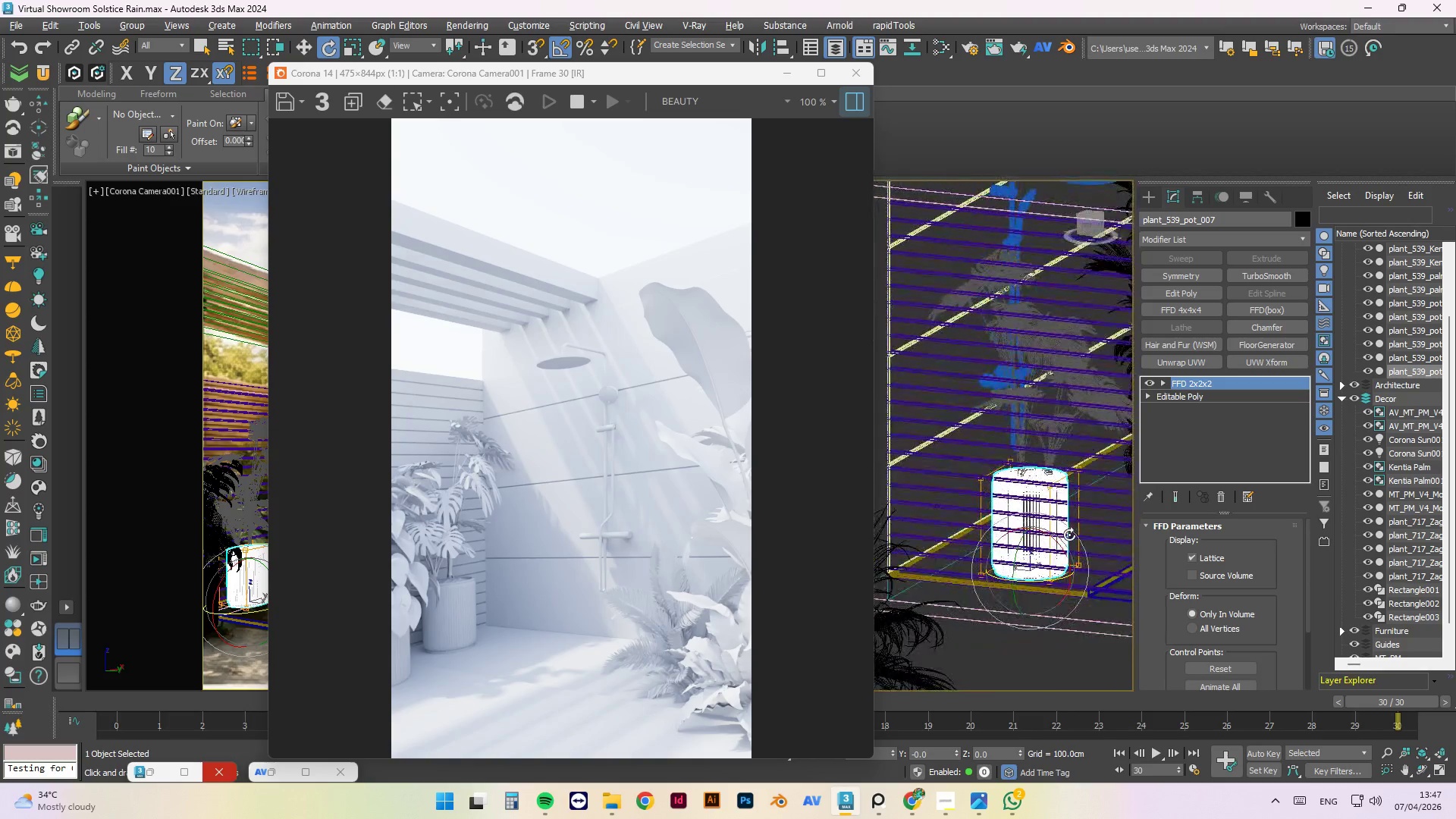 
scroll: coordinate [1056, 511], scroll_direction: down, amount: 2.0
 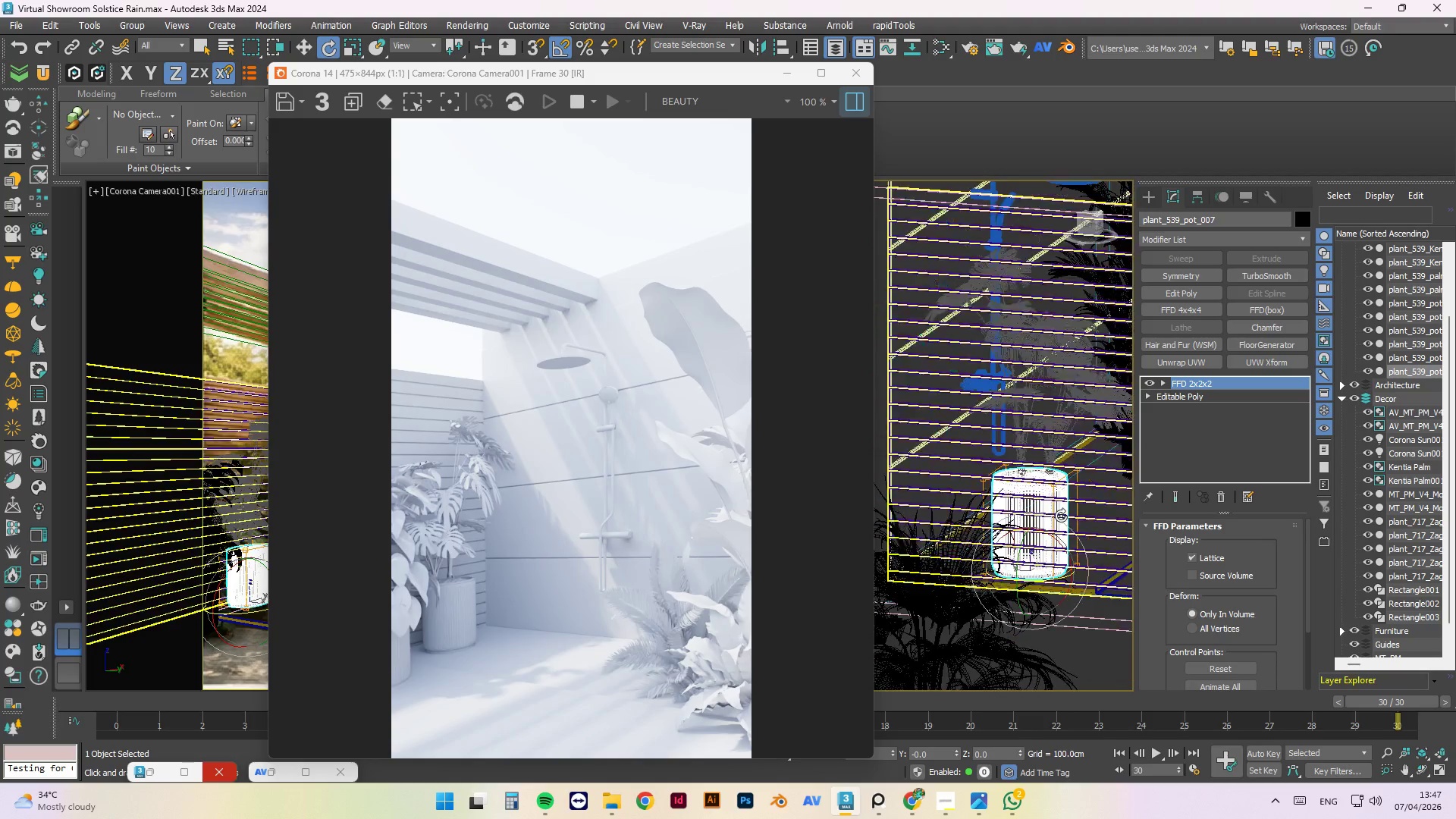 
hold_key(key=AltLeft, duration=0.8)
 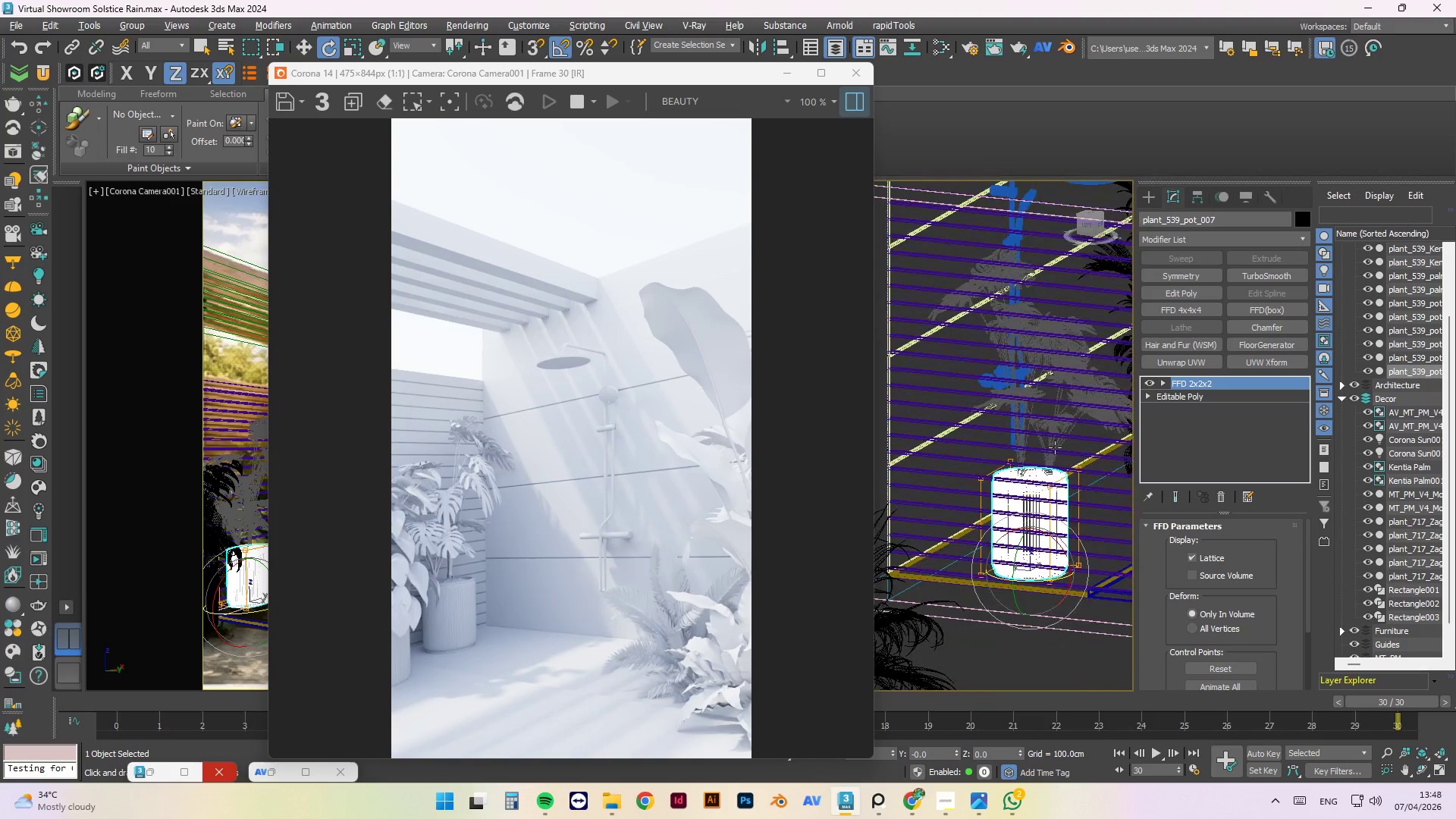 
scroll: coordinate [1055, 447], scroll_direction: up, amount: 3.0
 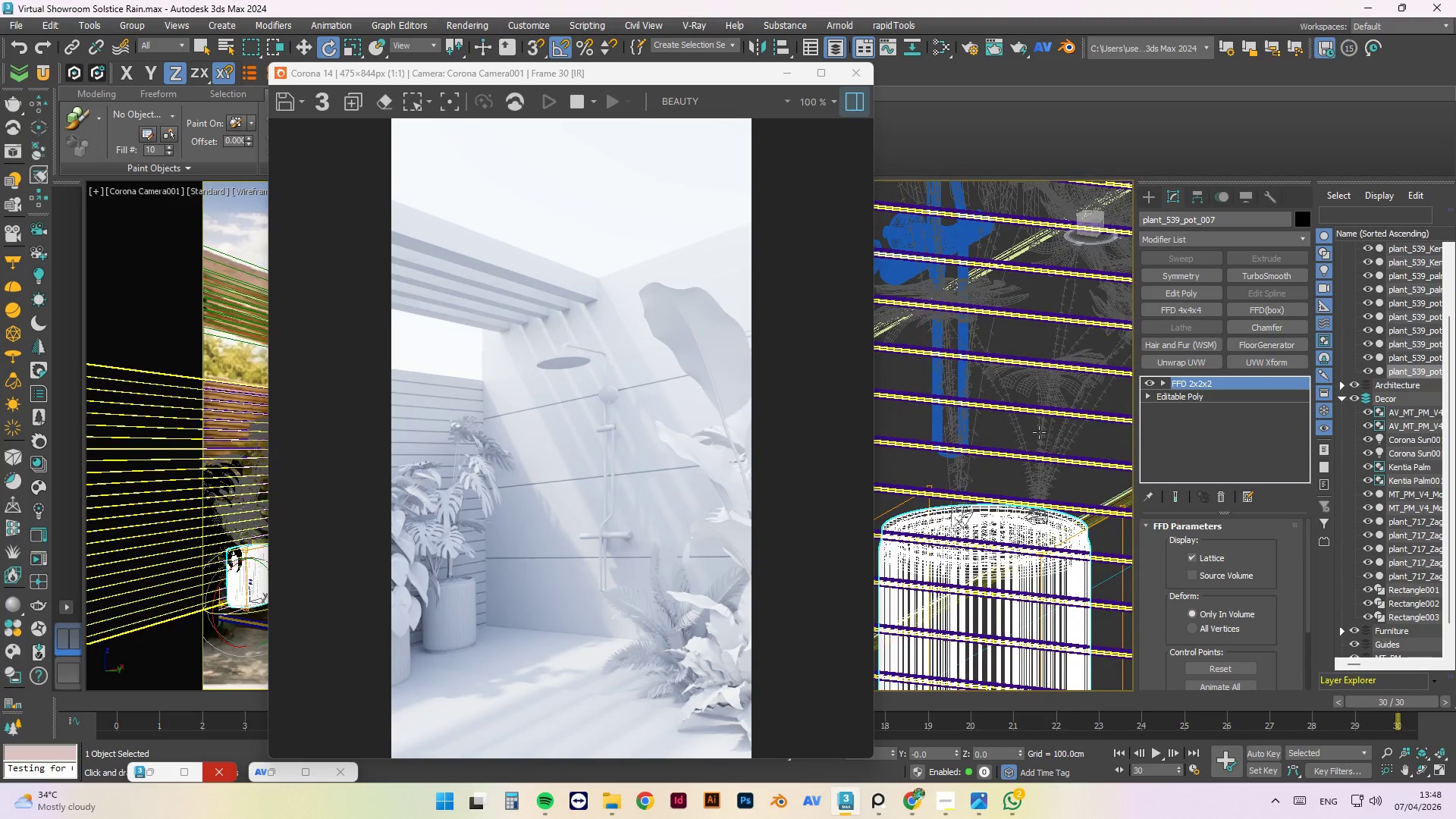 
left_click([1038, 430])
 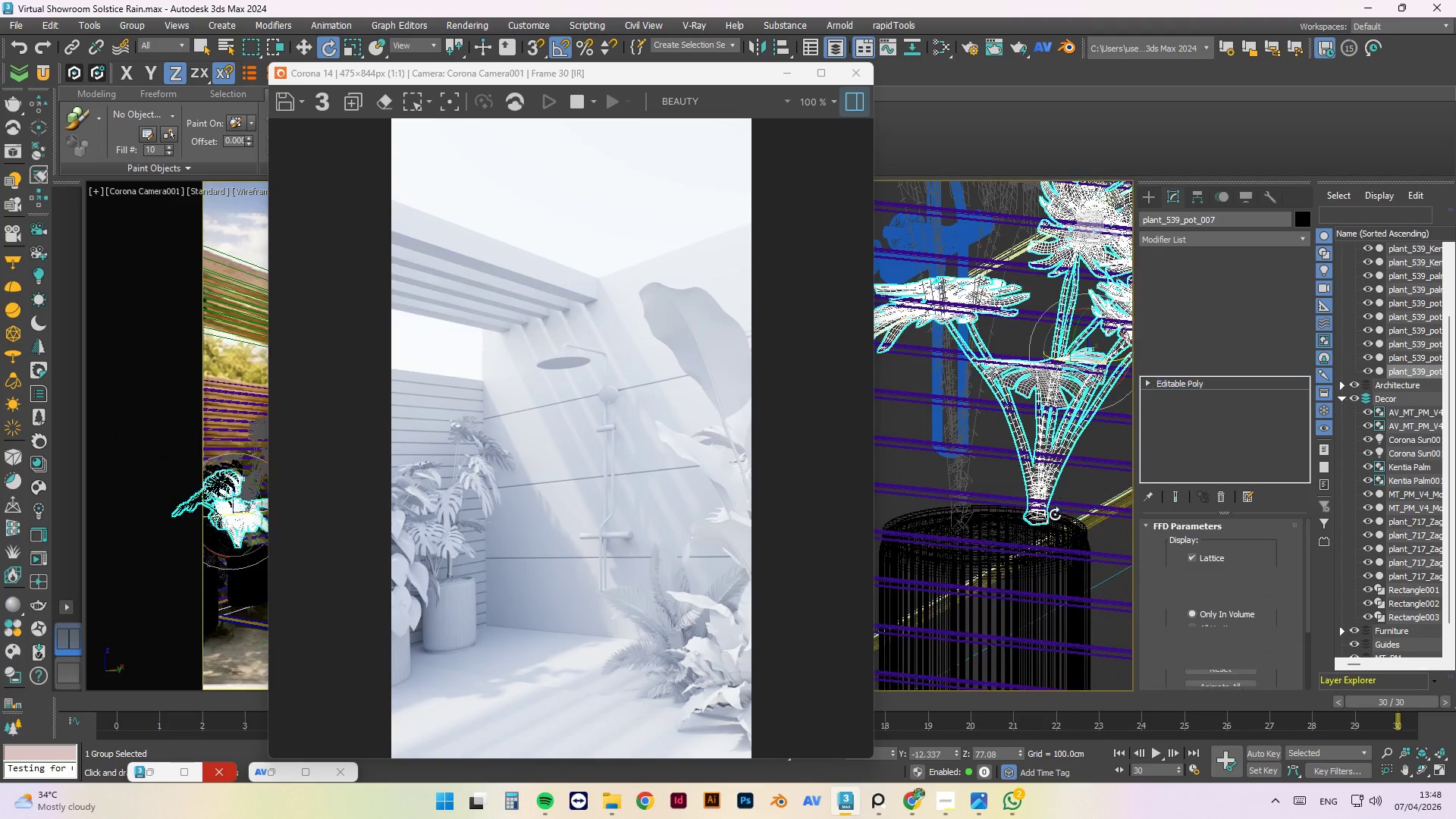 
scroll: coordinate [1043, 452], scroll_direction: up, amount: 1.0
 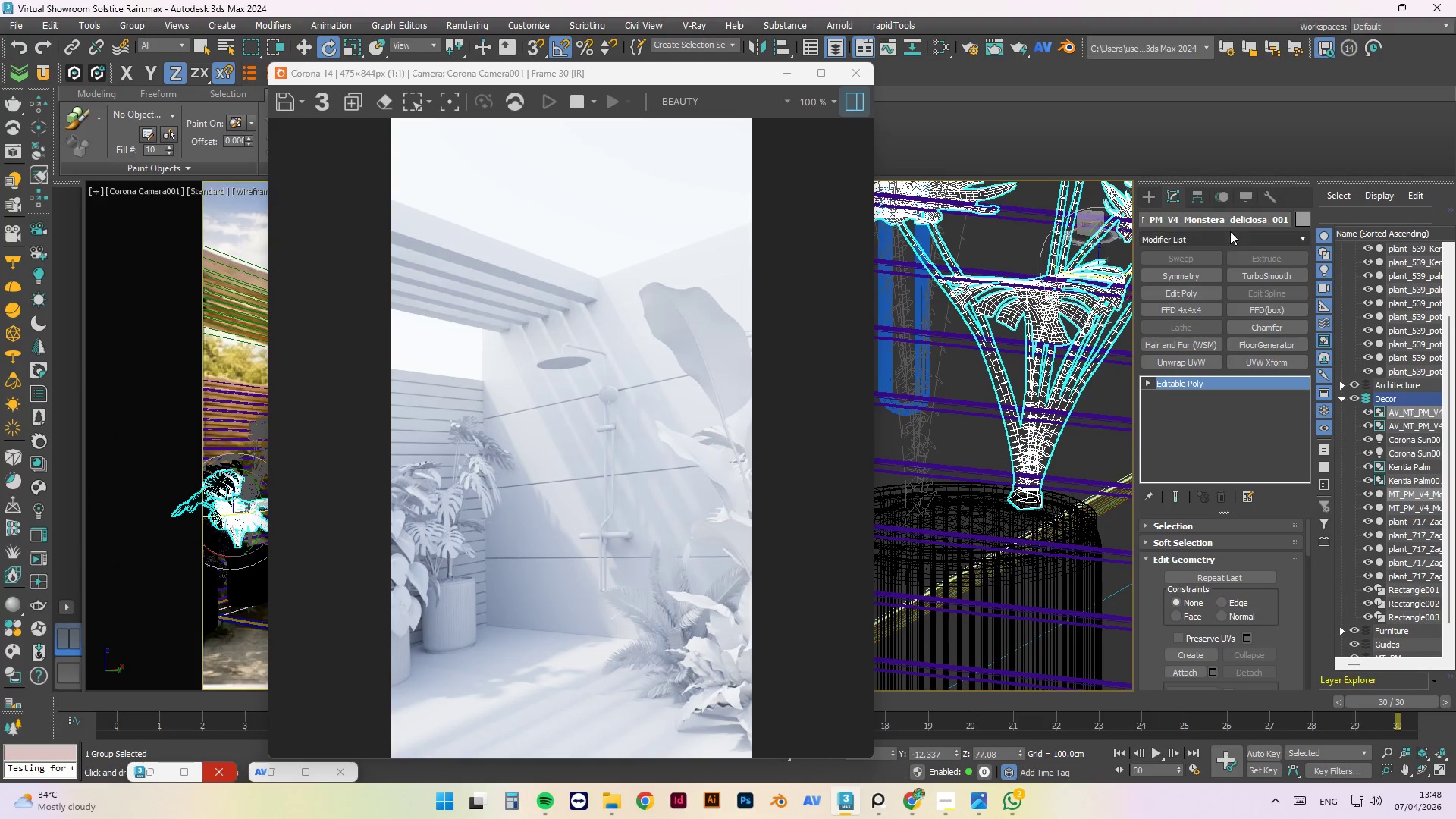 
left_click([1227, 239])
 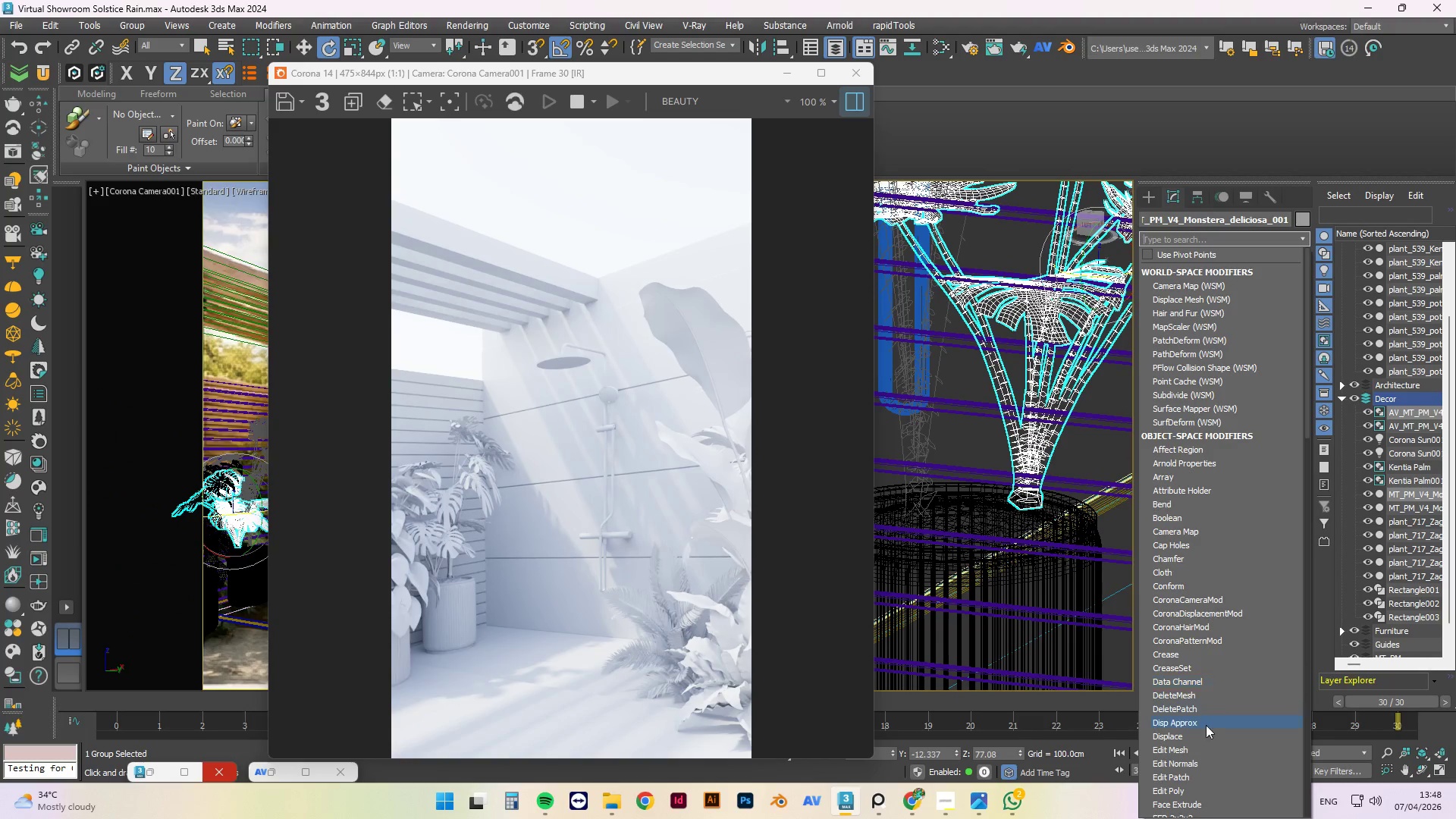 
scroll: coordinate [1193, 704], scroll_direction: down, amount: 2.0
 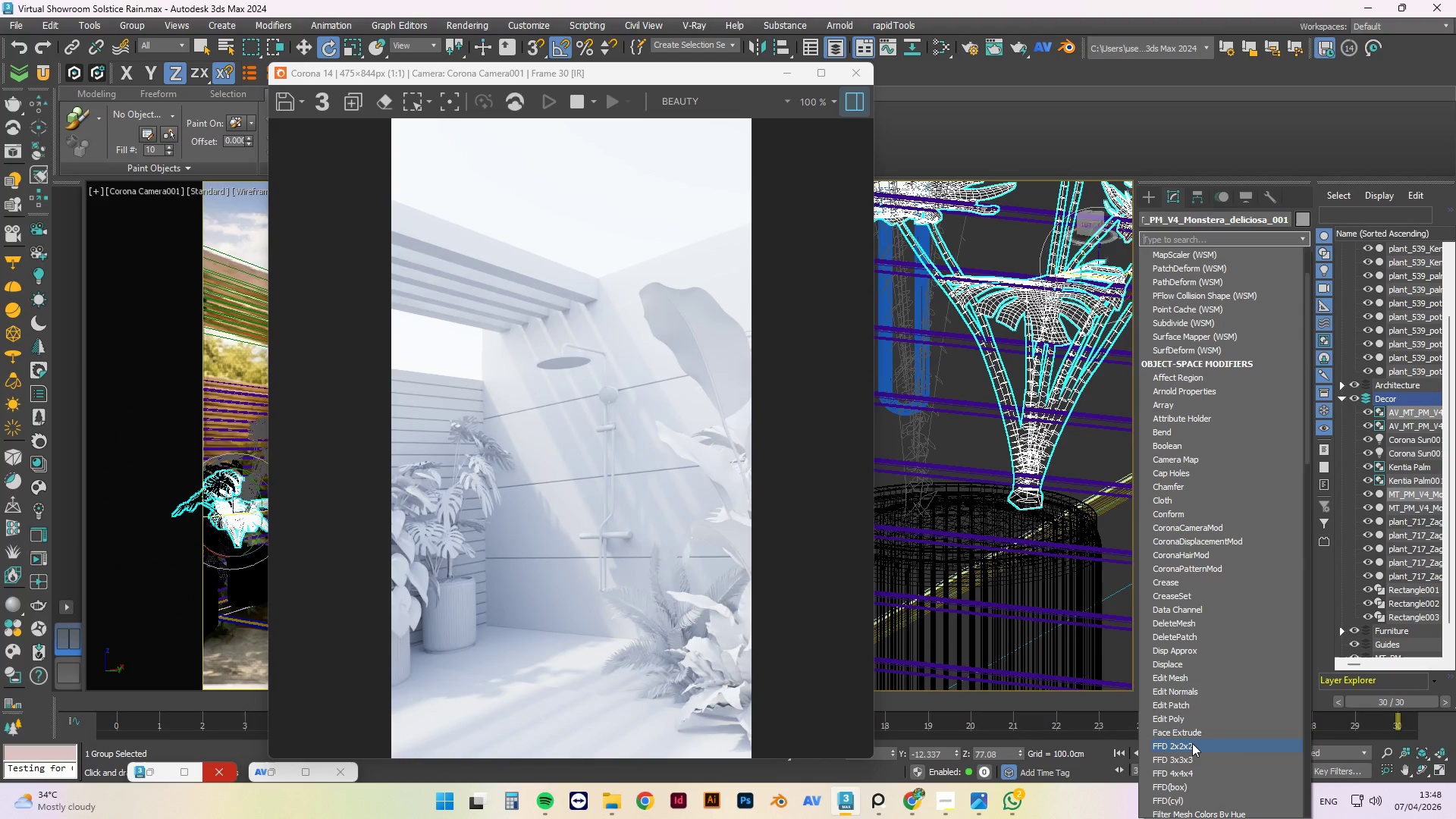 
left_click([1192, 742])
 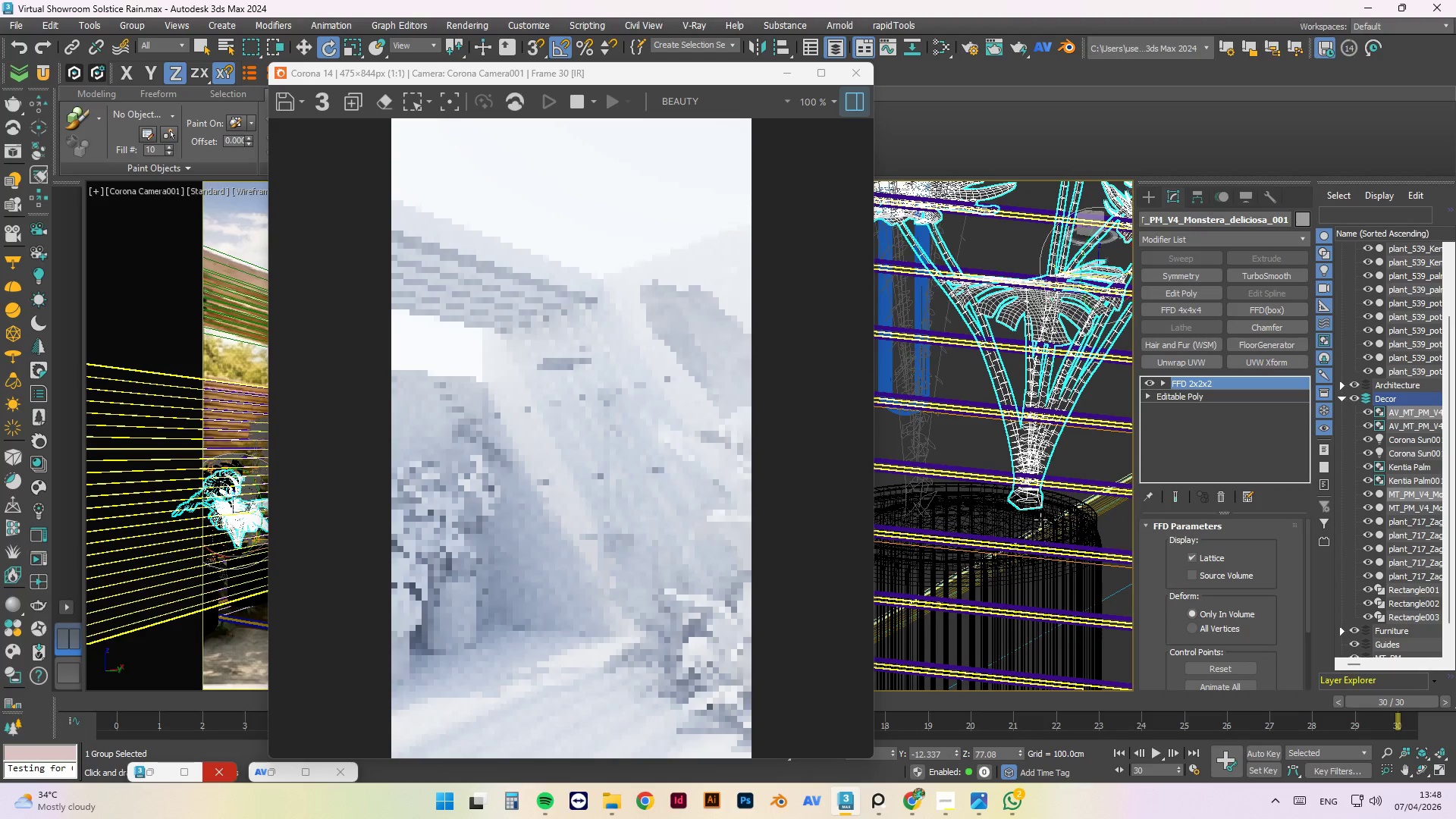 
scroll: coordinate [1010, 468], scroll_direction: down, amount: 4.0
 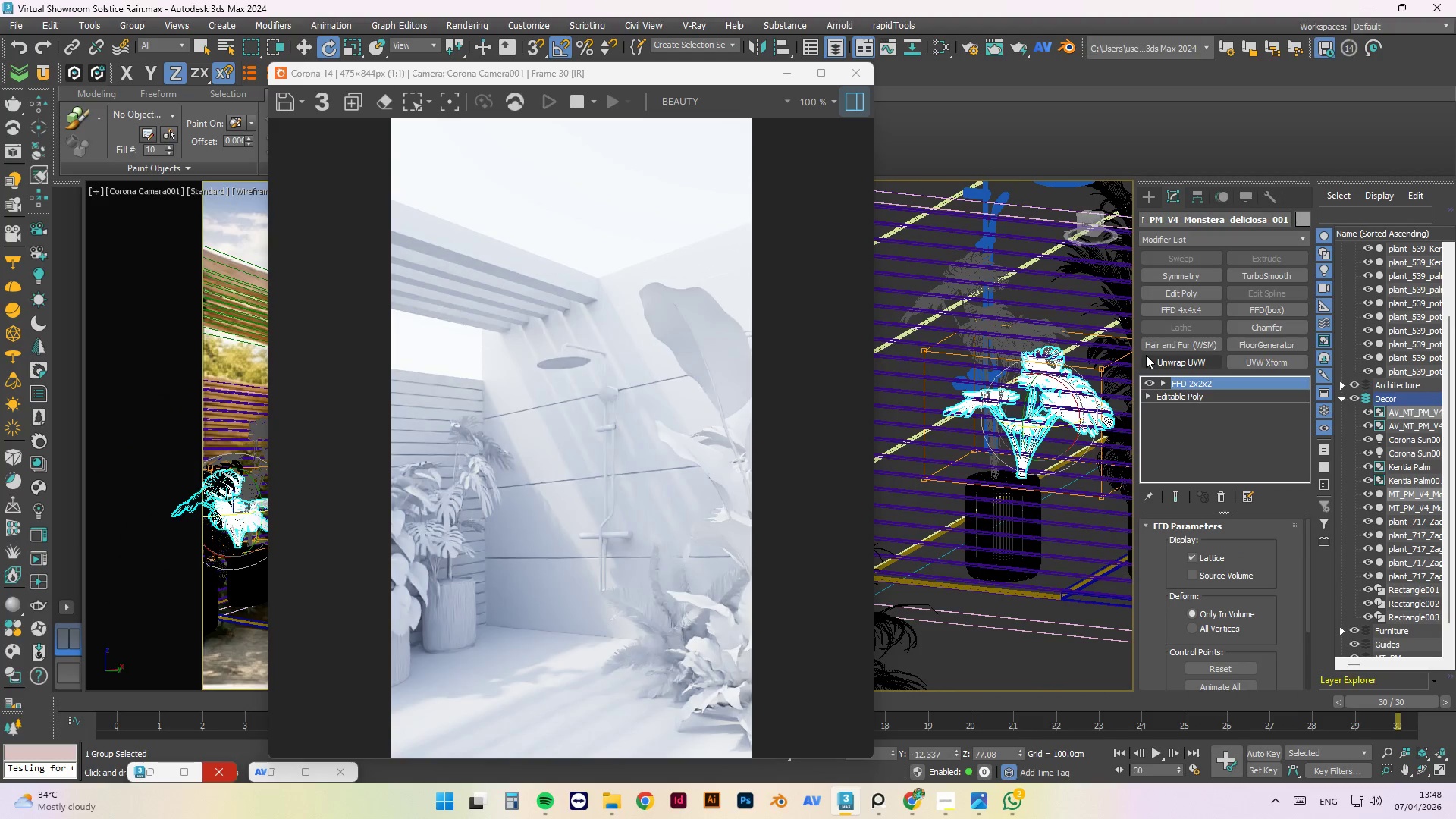 
key(1)
 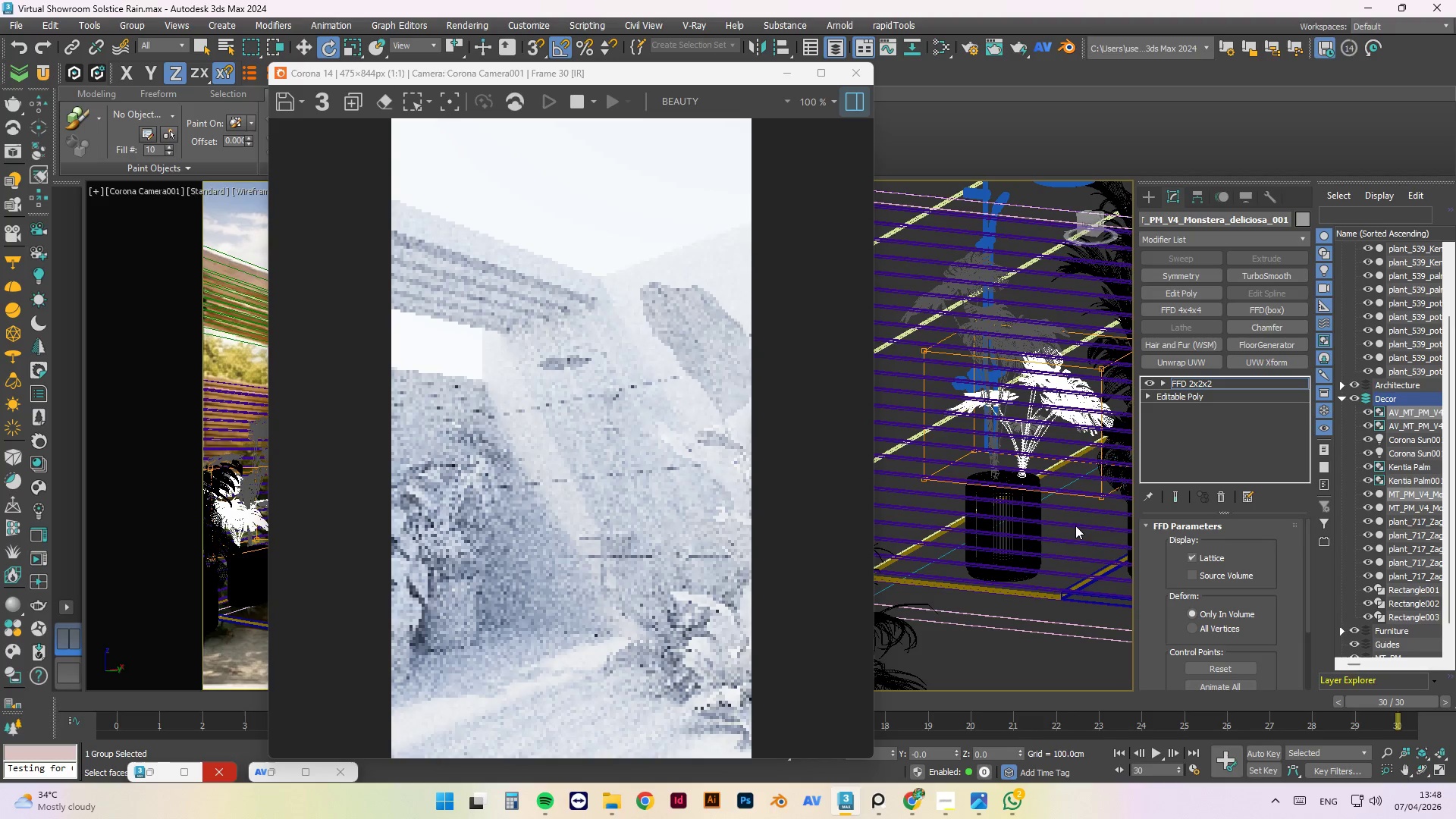 
hold_key(key=AltLeft, duration=0.75)
 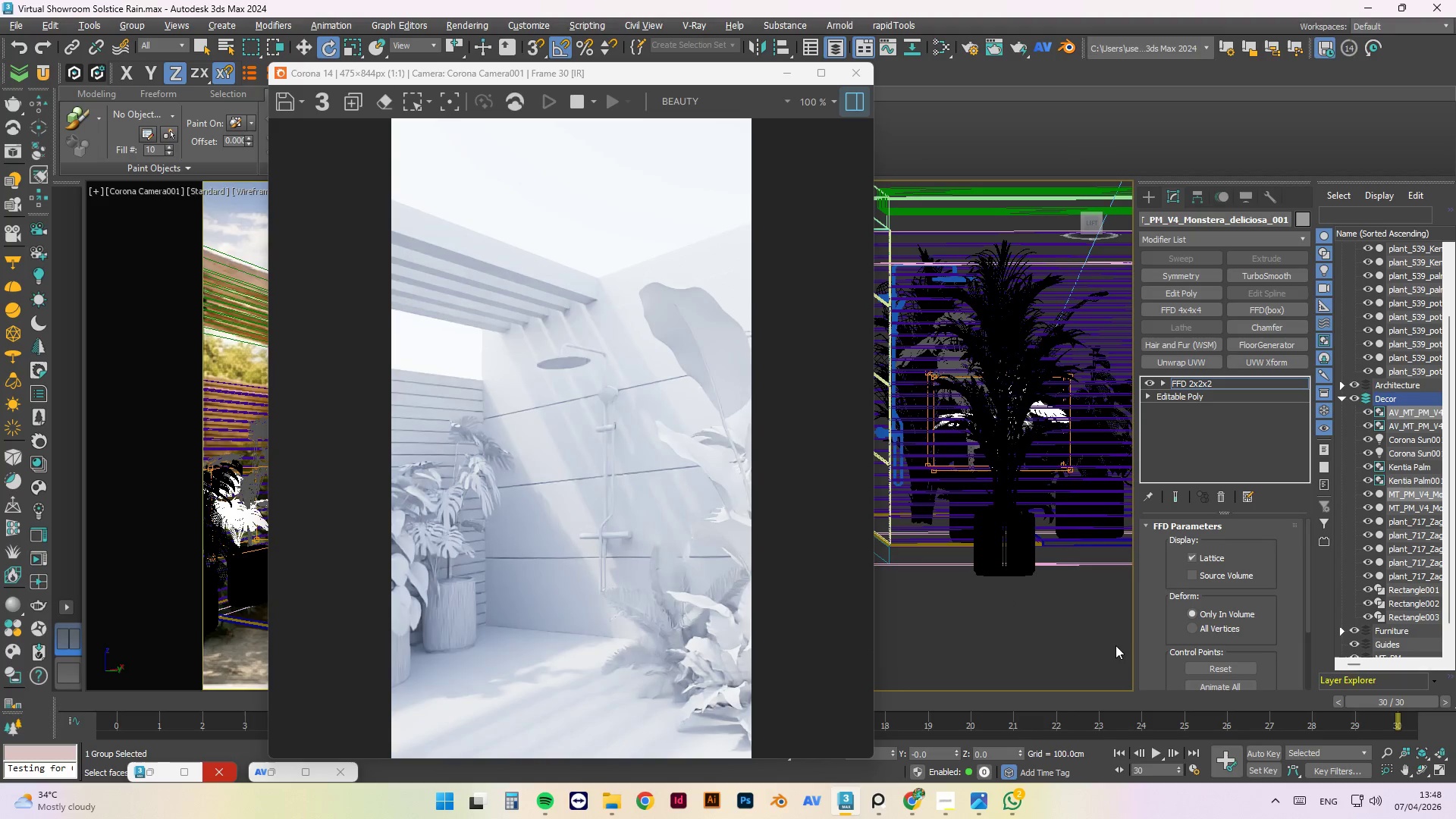 
scroll: coordinate [907, 447], scroll_direction: down, amount: 1.0
 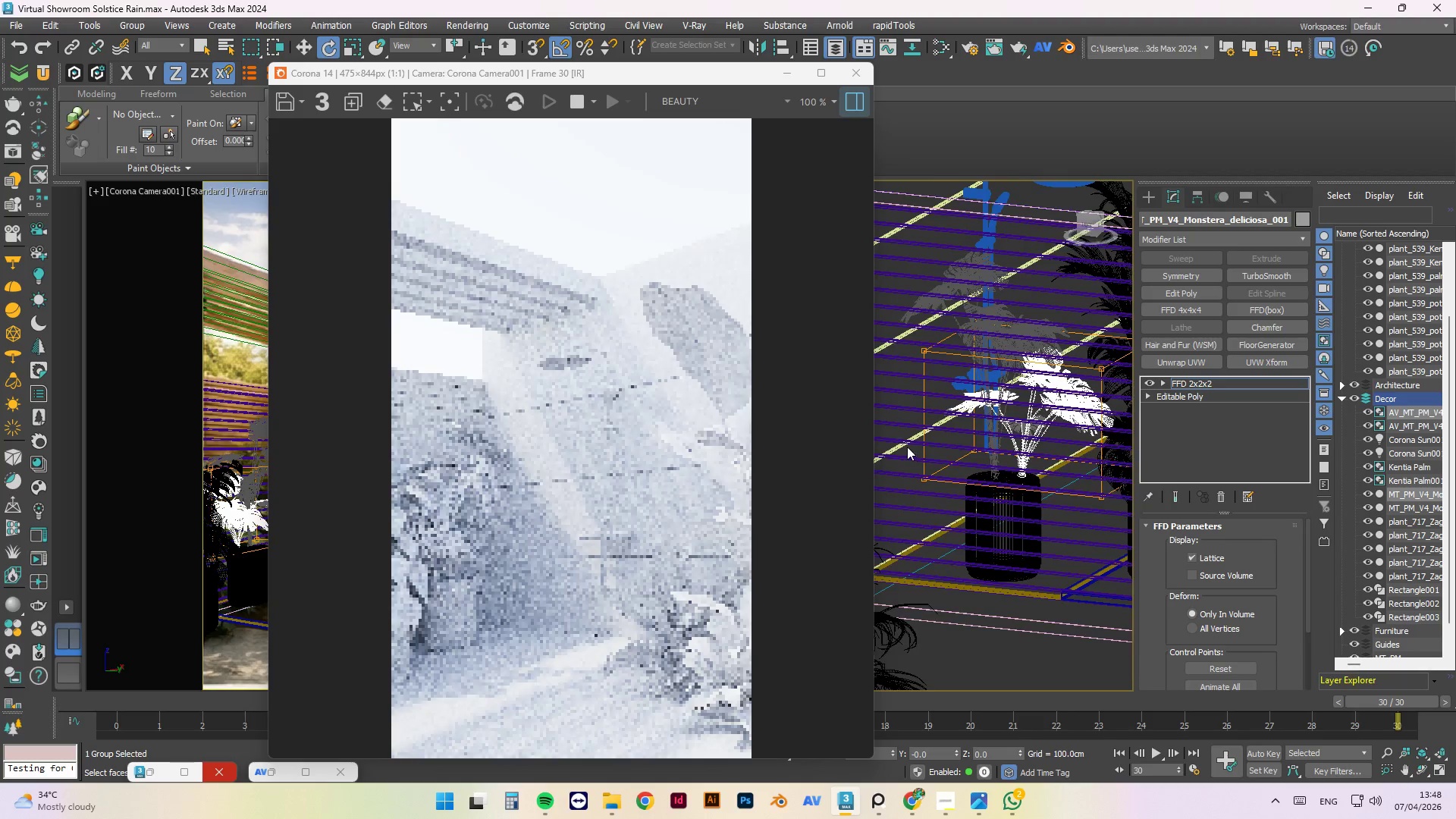 
left_click_drag(start_coordinate=[1116, 645], to_coordinate=[906, 446])
 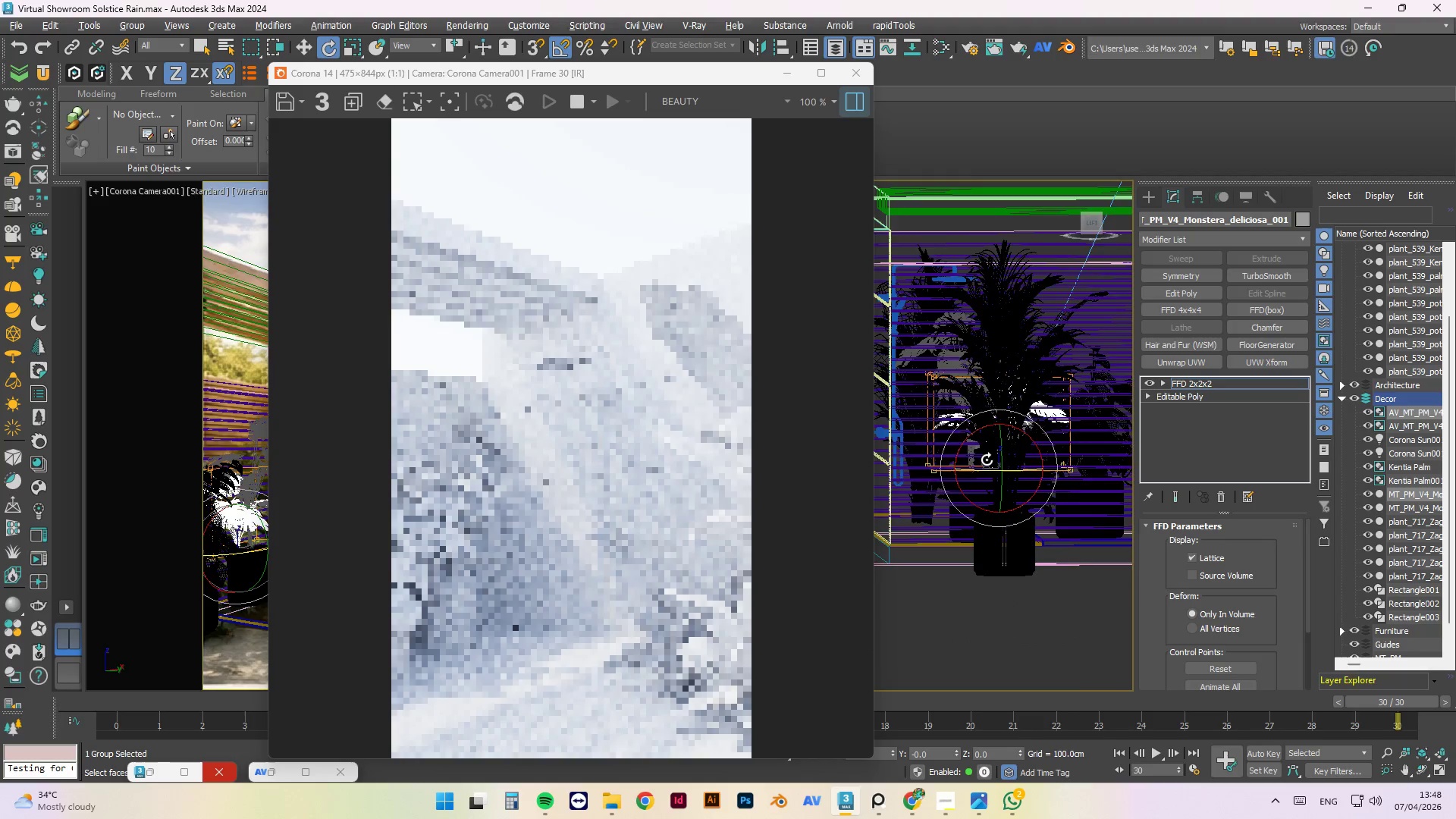 
hold_key(key=AltLeft, duration=0.95)
 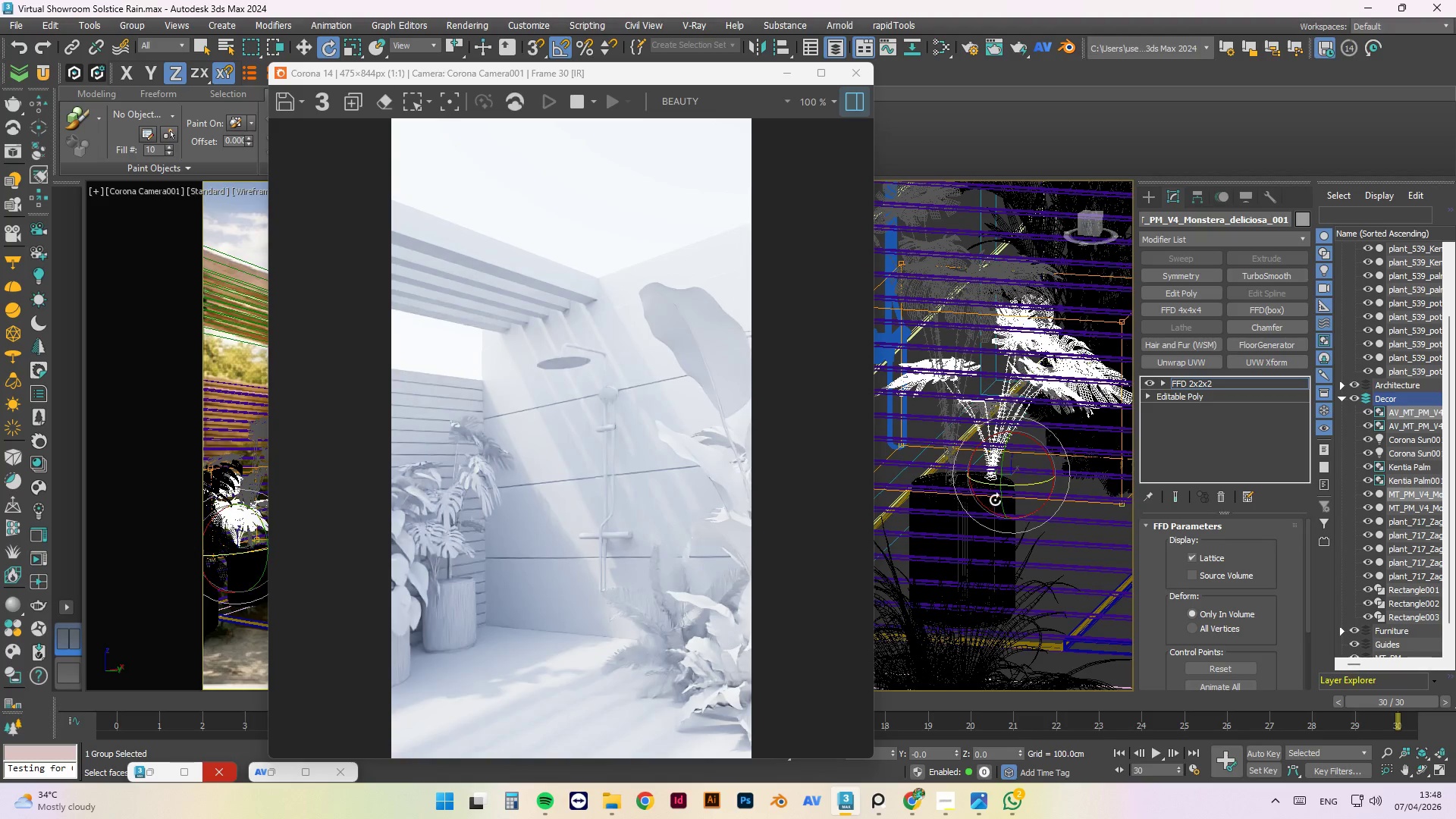 
scroll: coordinate [987, 460], scroll_direction: up, amount: 2.0
 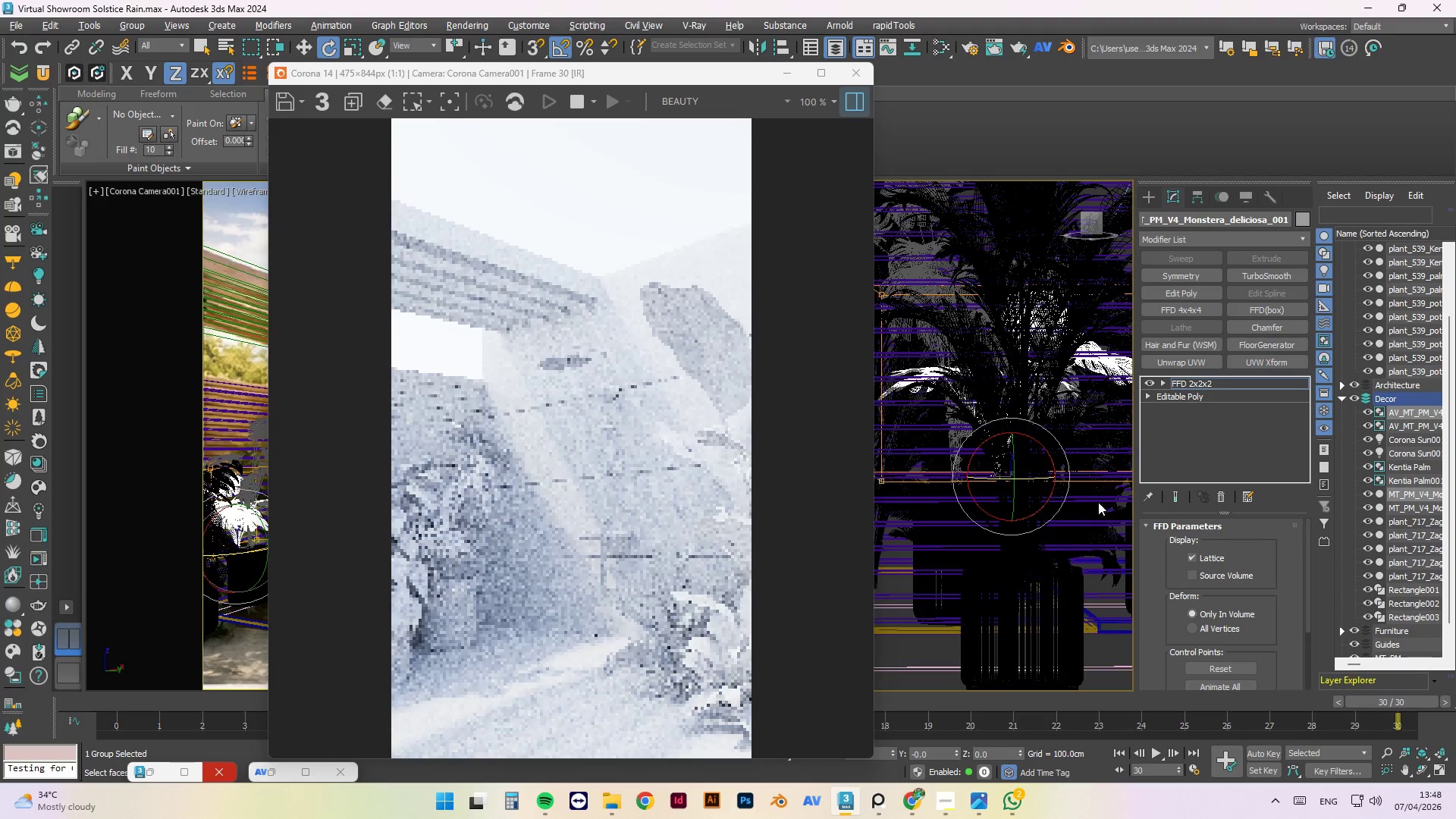 
key(W)
 